 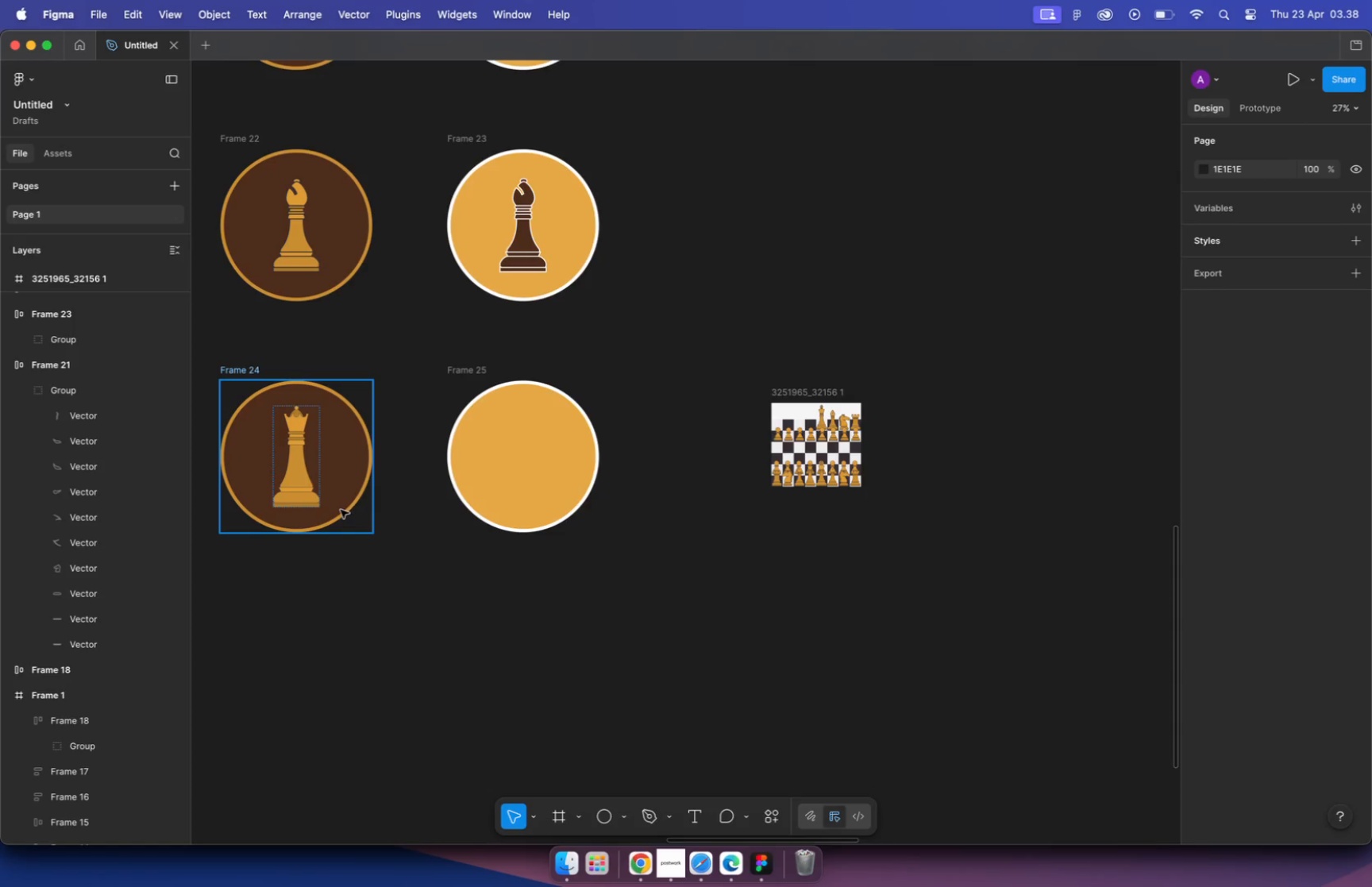 
left_click([295, 469])
 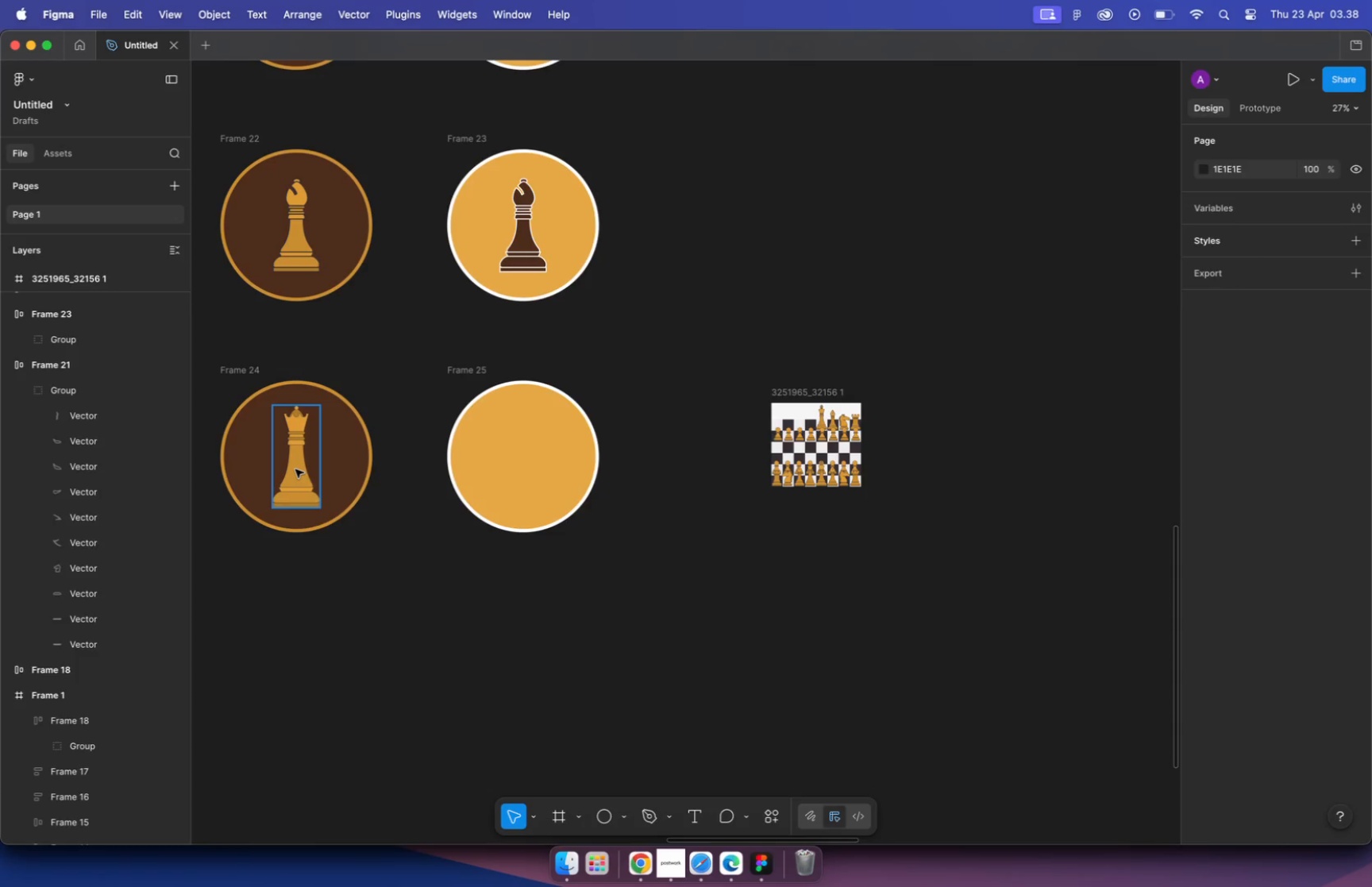 
left_click_drag(start_coordinate=[293, 465], to_coordinate=[651, 467])
 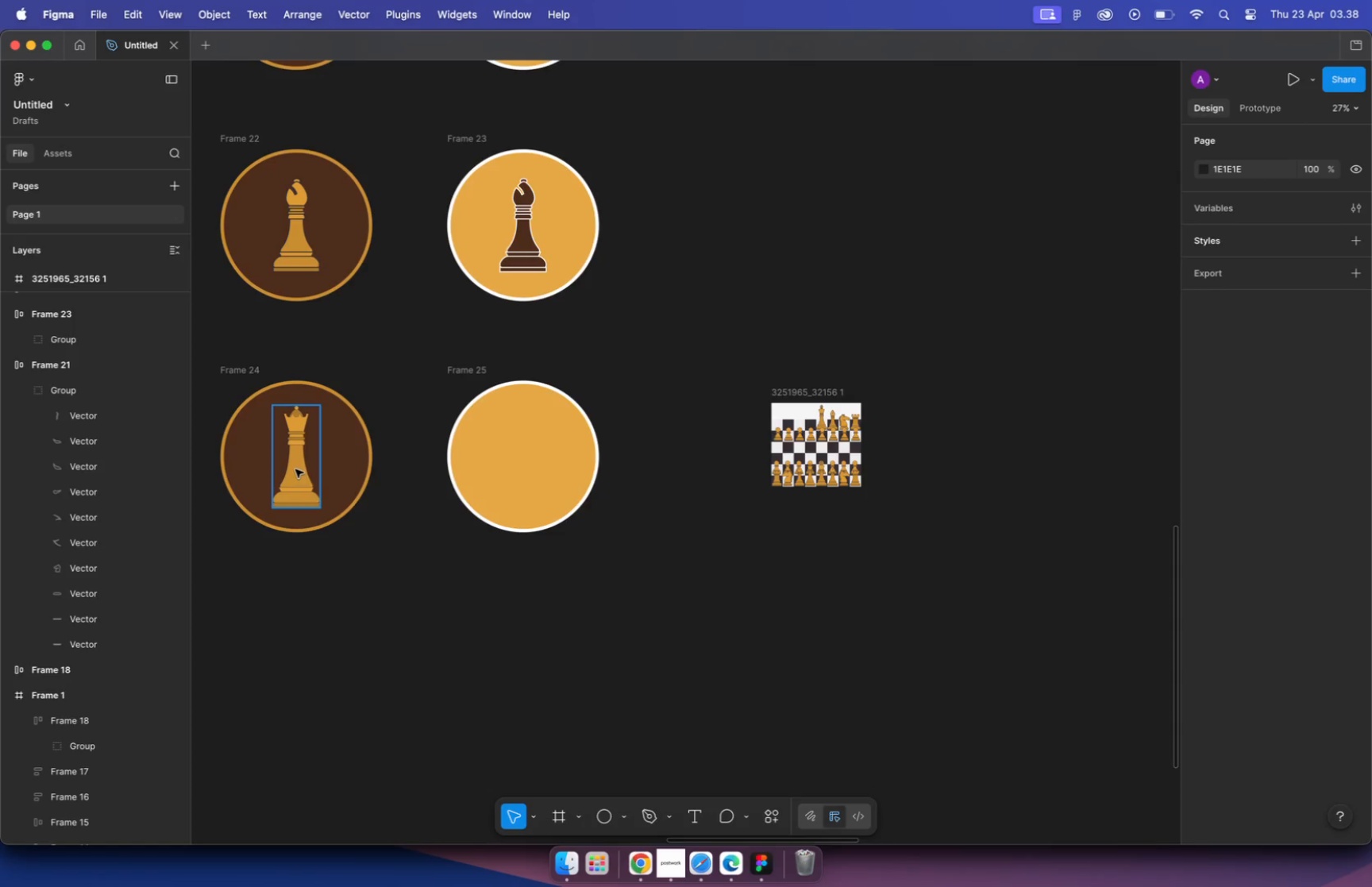 
hold_key(key=ShiftLeft, duration=1.18)
 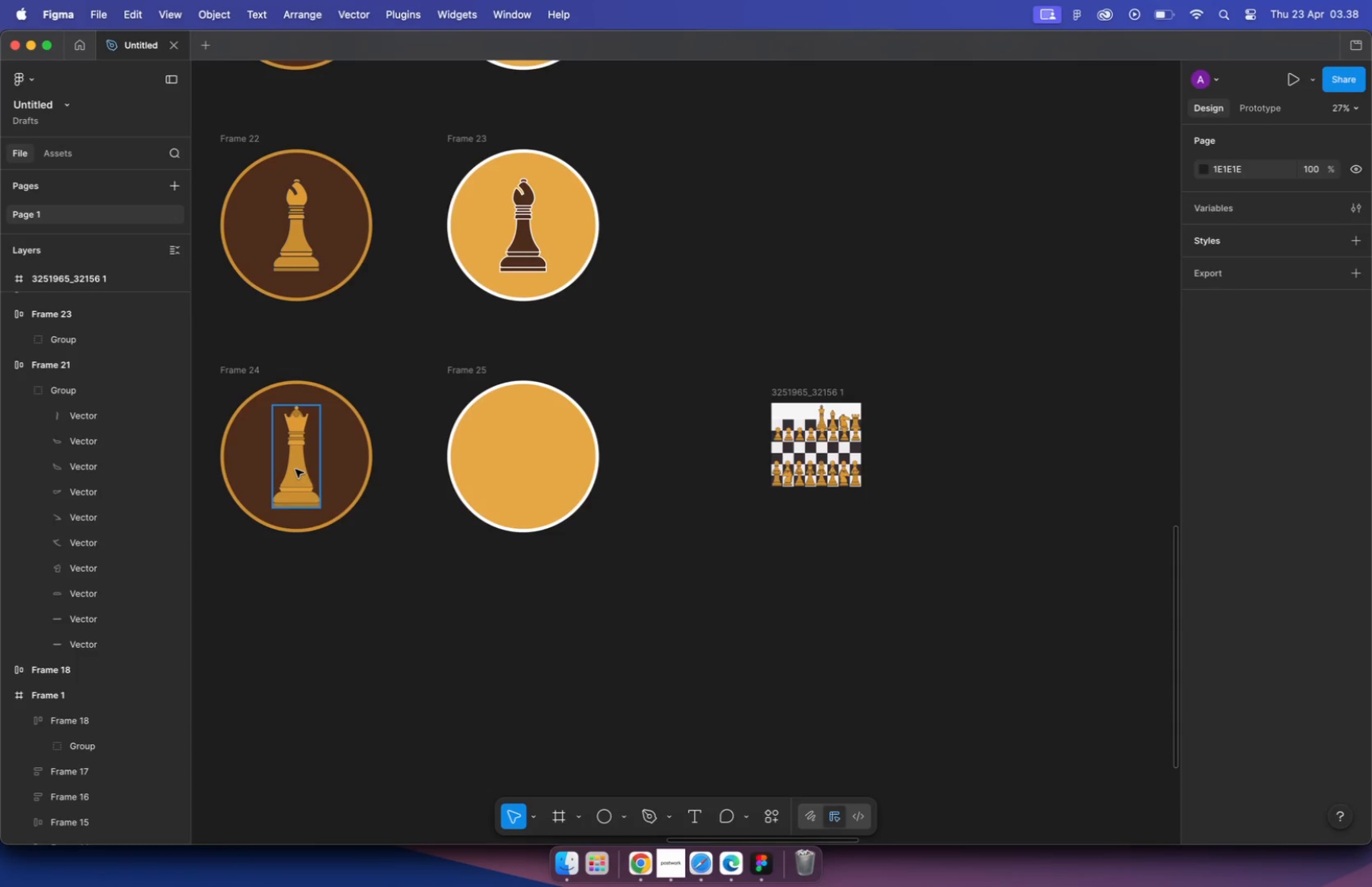 
hold_key(key=OptionLeft, duration=0.77)
 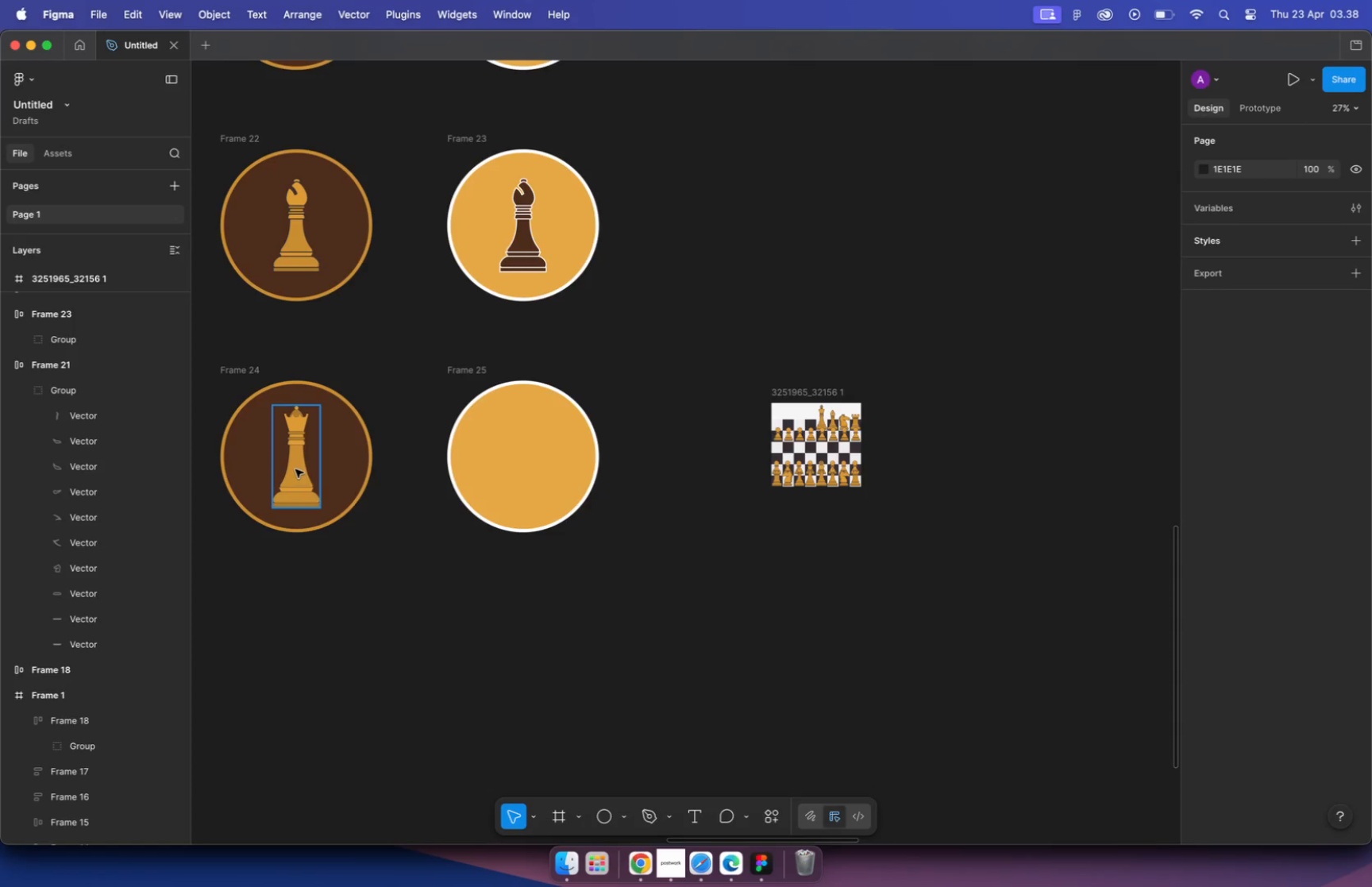 
left_click_drag(start_coordinate=[657, 472], to_coordinate=[534, 471])
 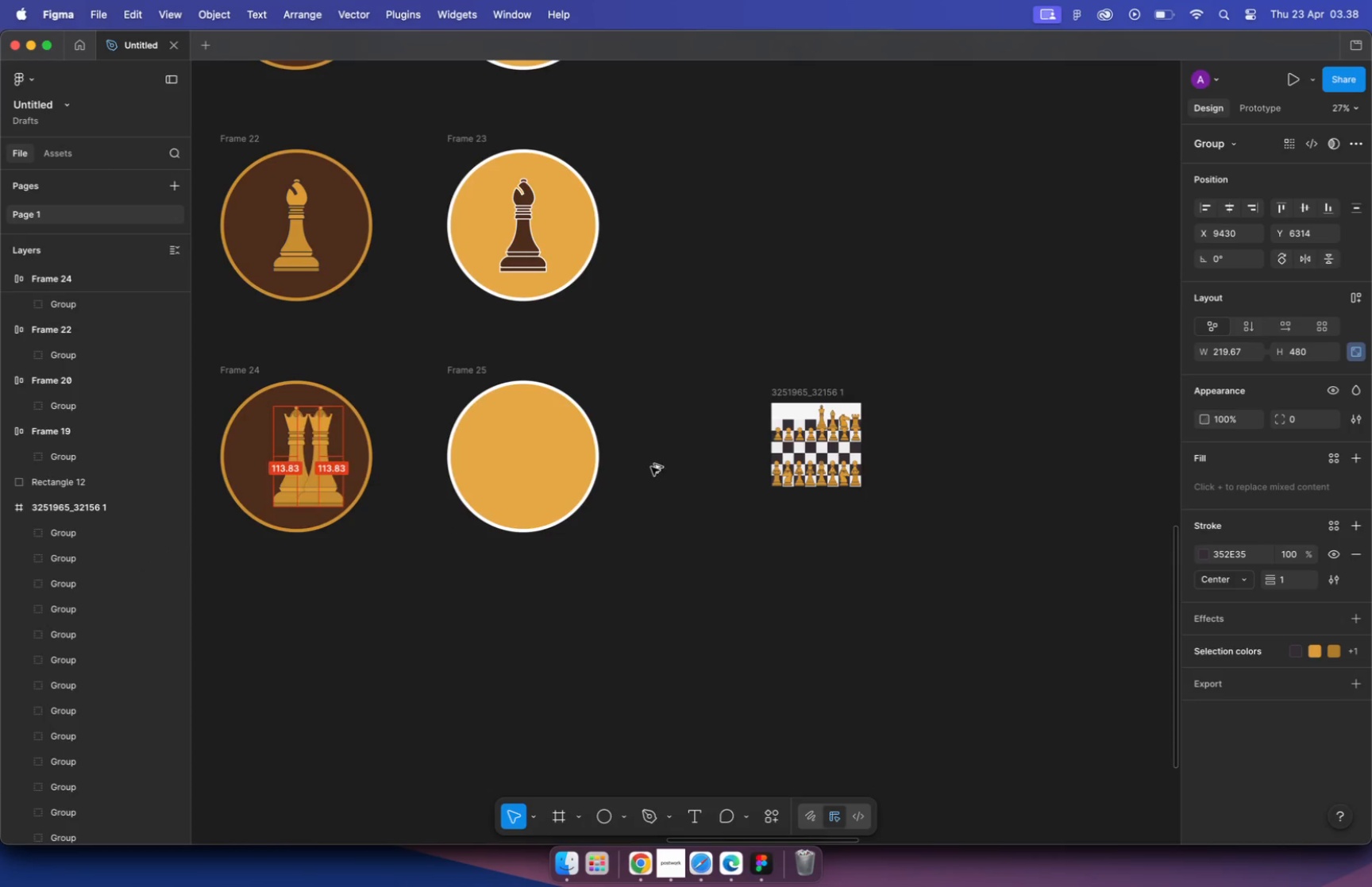 
hold_key(key=ShiftLeft, duration=0.64)
 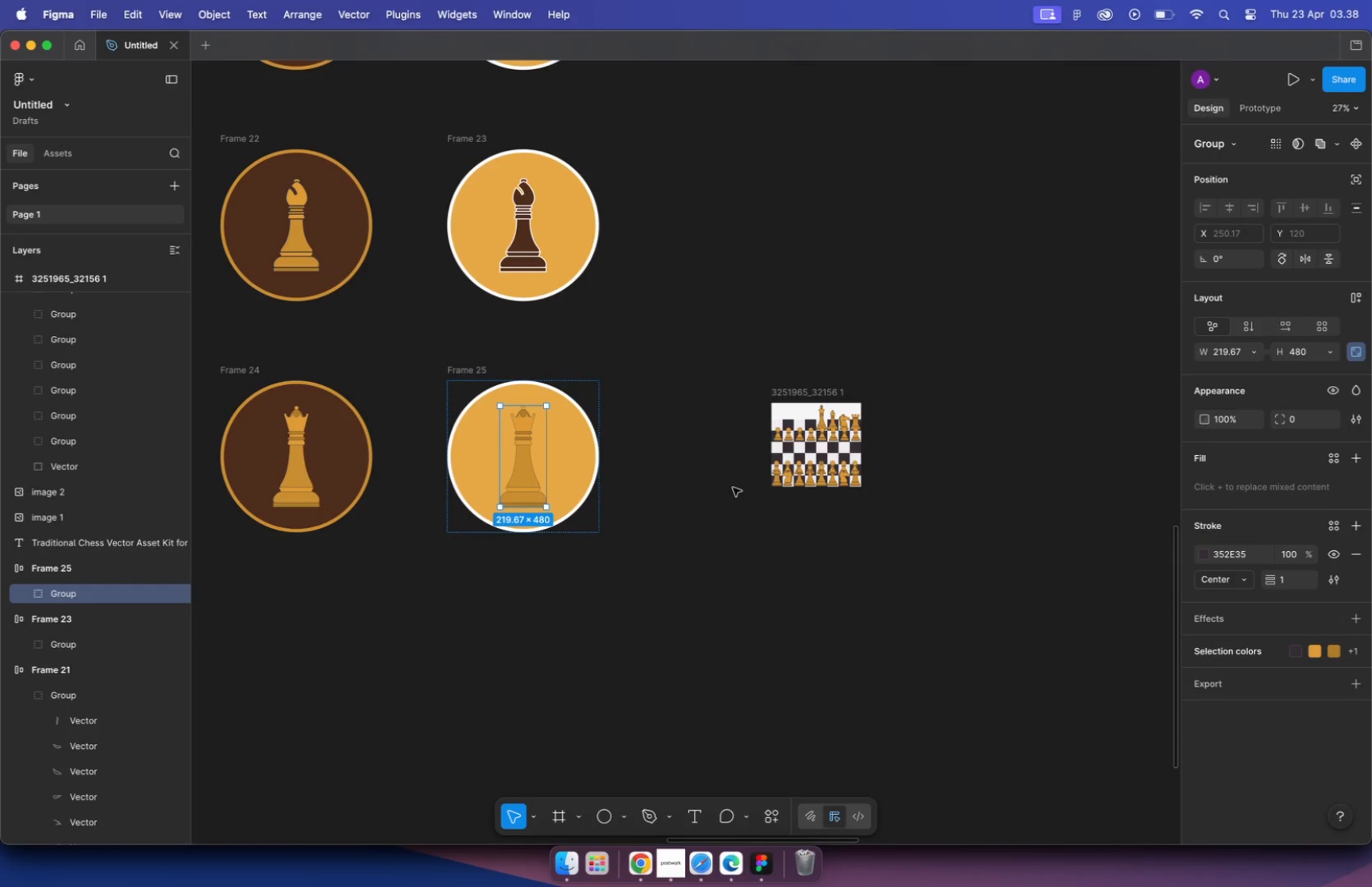 
left_click([733, 488])
 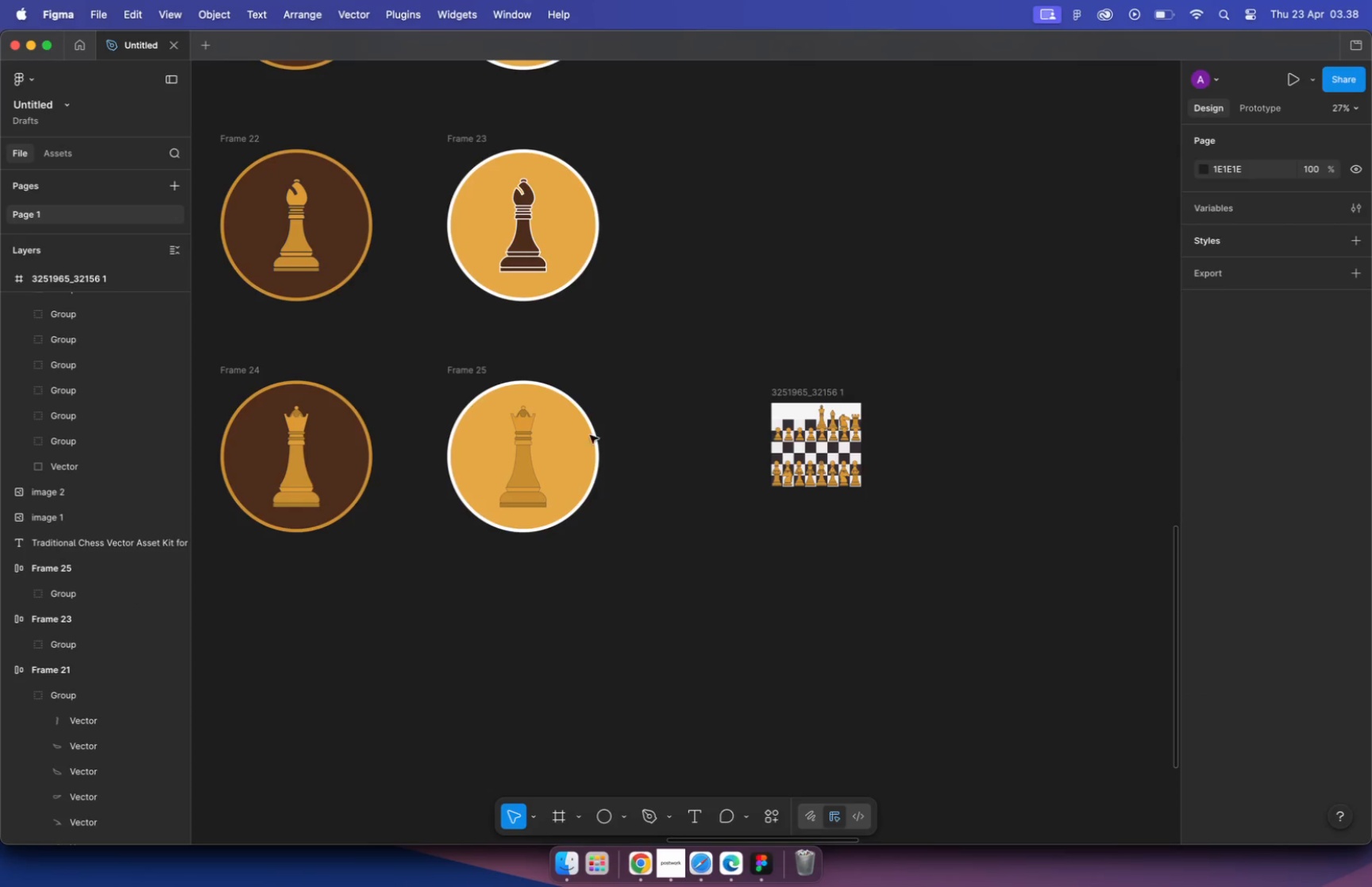 
left_click([457, 368])
 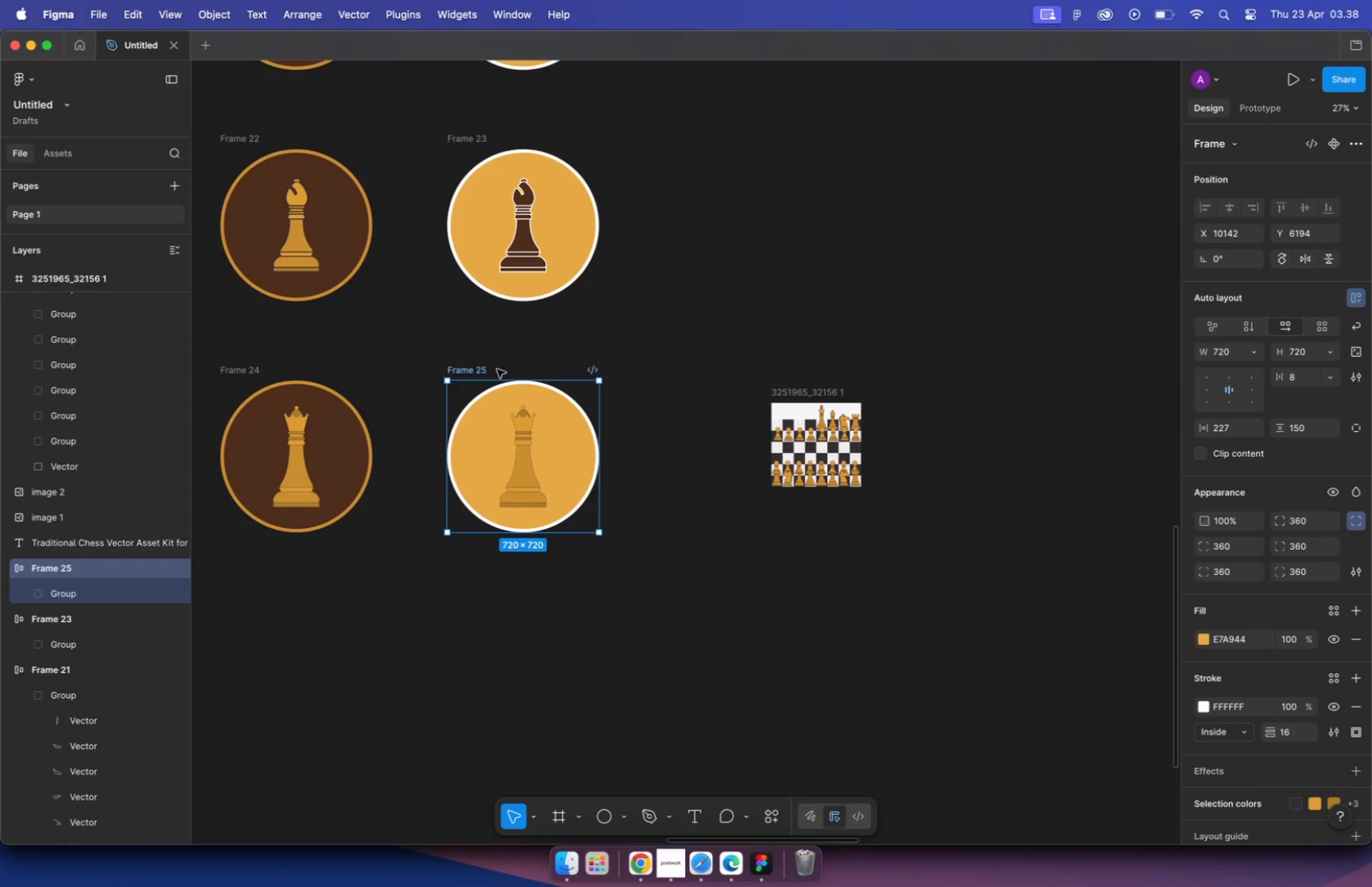 
left_click([707, 471])
 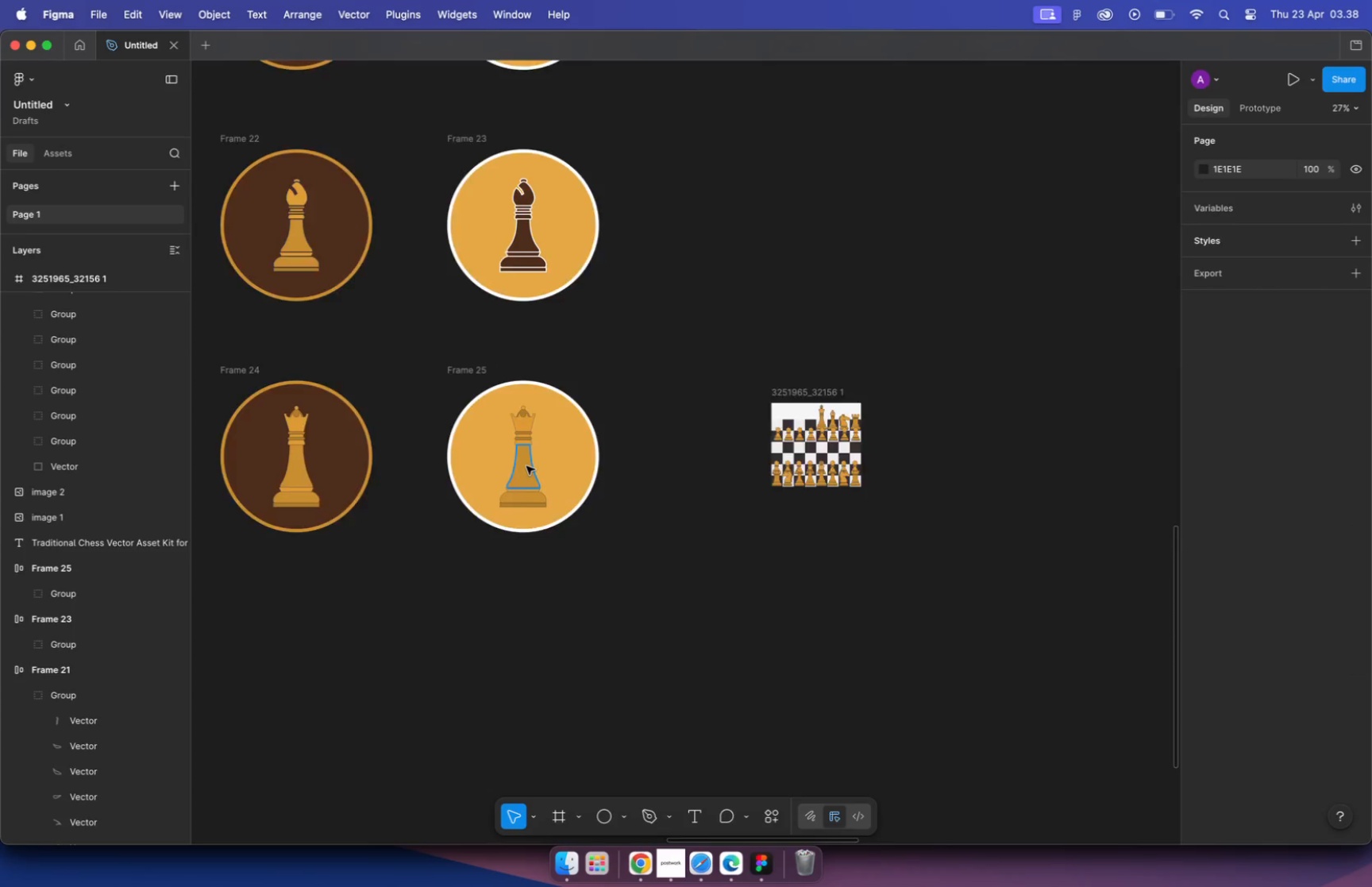 
hold_key(key=CommandLeft, duration=0.46)
scroll: coordinate [526, 467], scroll_direction: up, amount: 16.0
 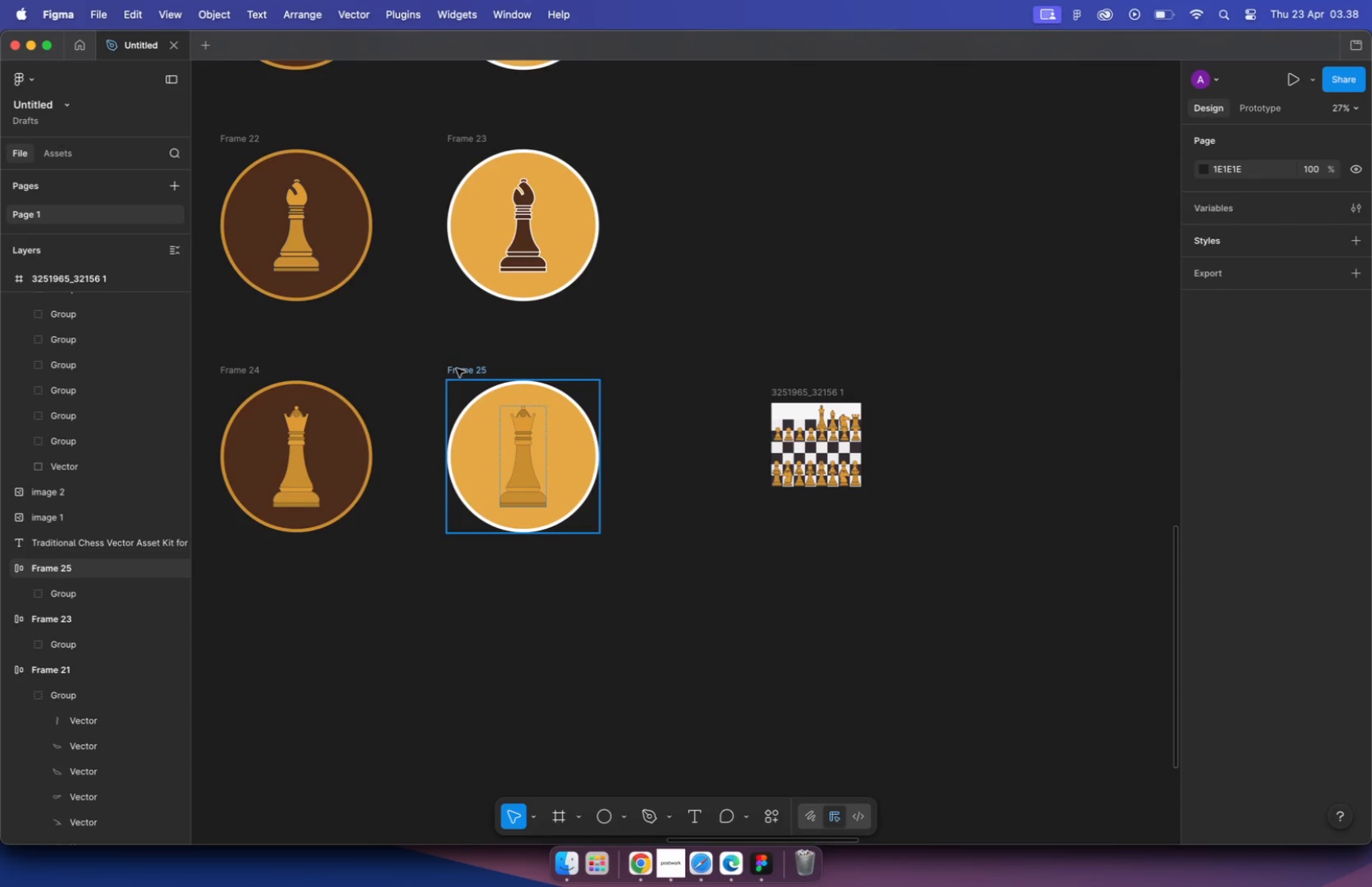 
left_click([521, 469])
 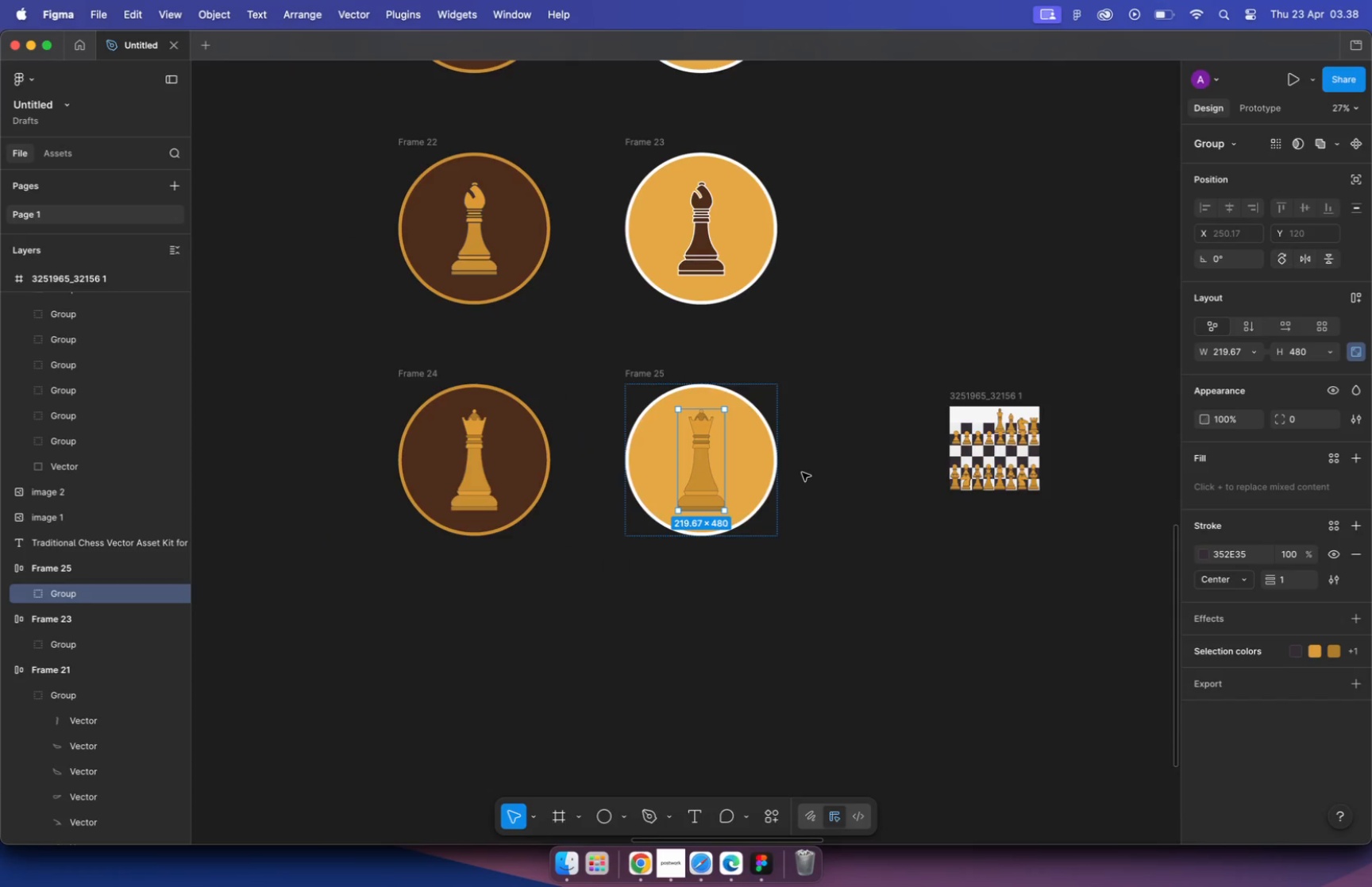 
hold_key(key=CommandLeft, duration=1.22)
scroll: coordinate [802, 472], scroll_direction: down, amount: 15.0
 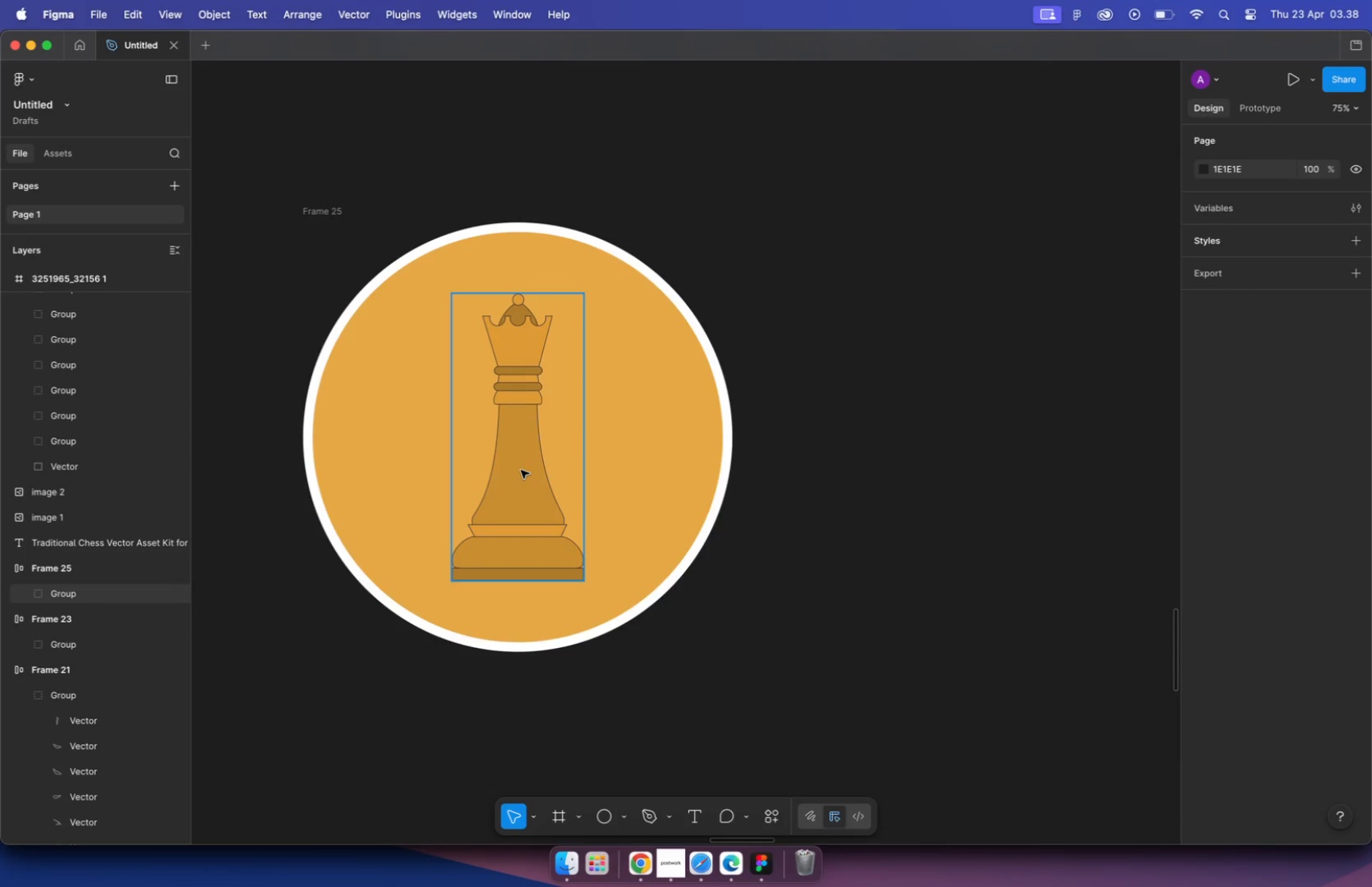 
left_click([1204, 555])
 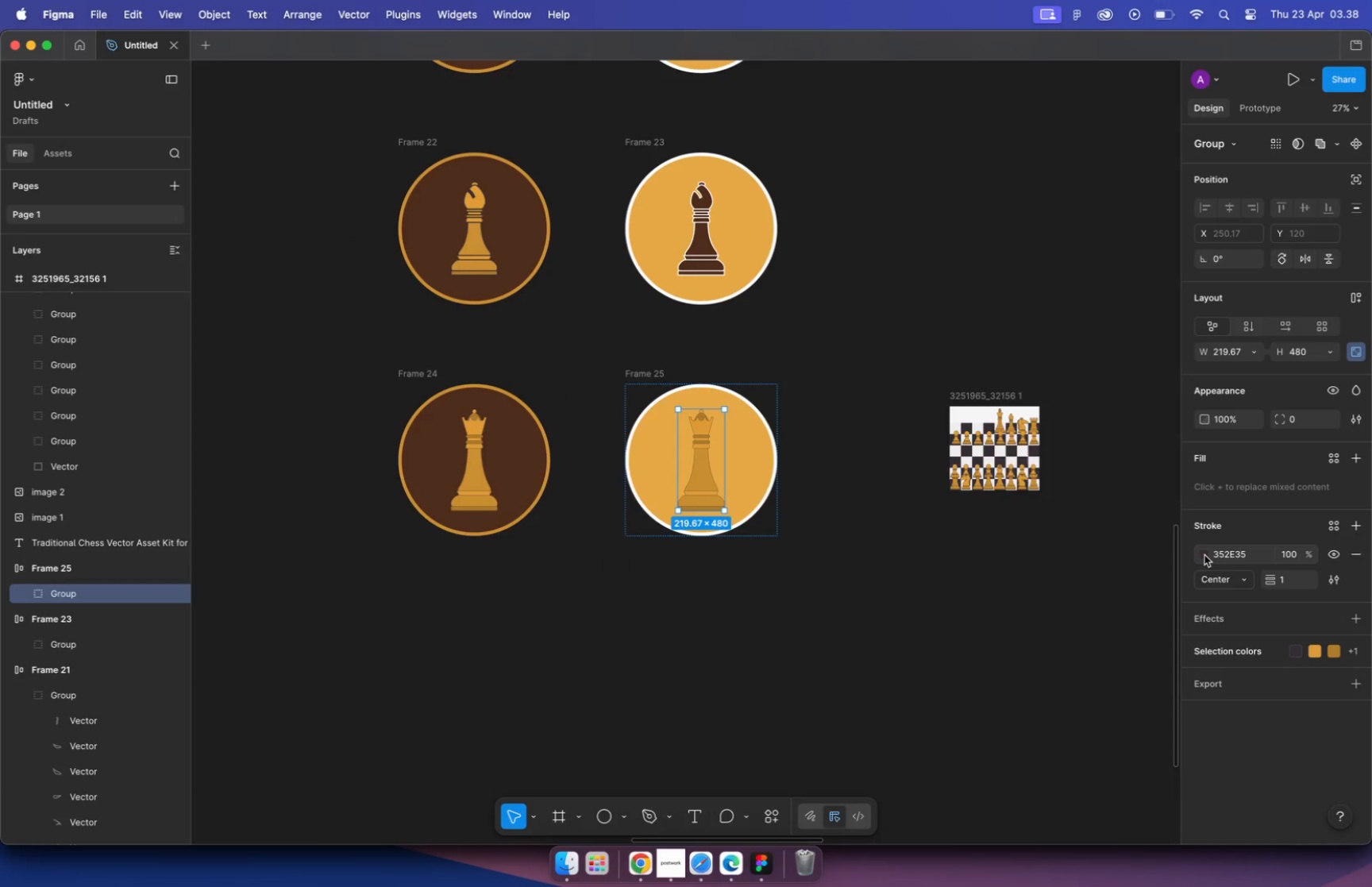 
left_click_drag(start_coordinate=[1084, 546], to_coordinate=[937, 461])
 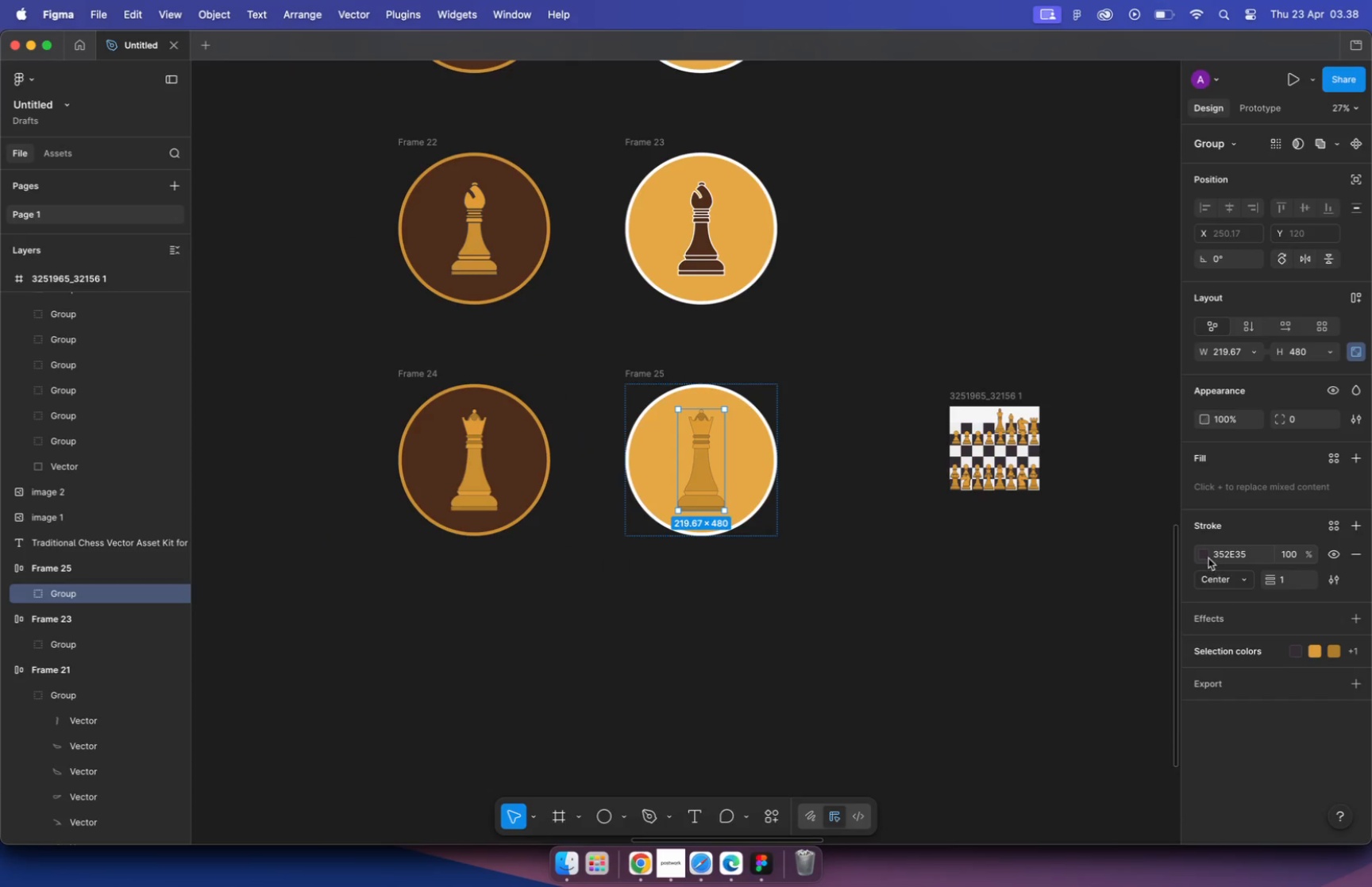 
hold_key(key=CommandLeft, duration=3.46)
scroll: coordinate [753, 445], scroll_direction: up, amount: 16.0
 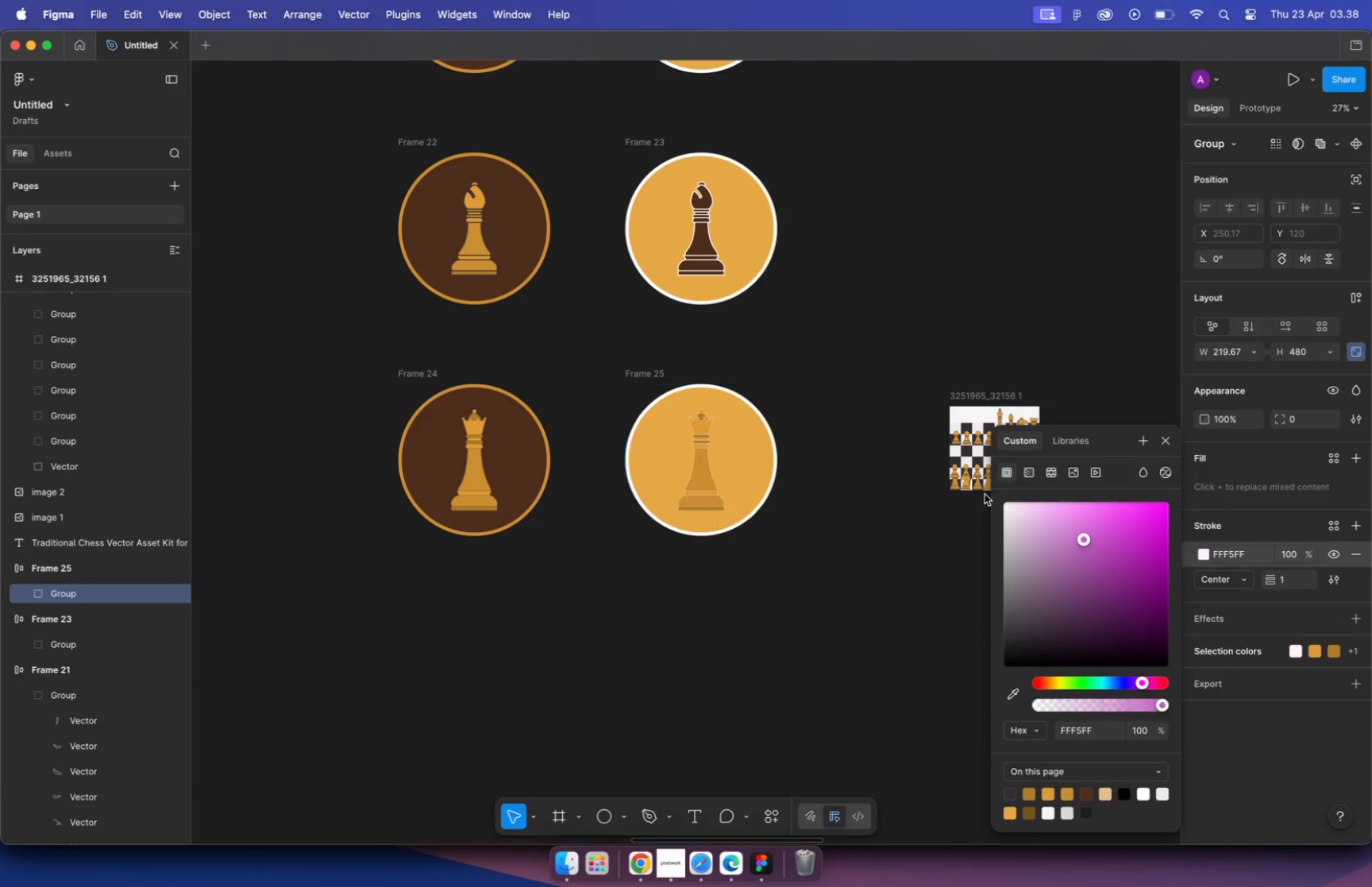 
scroll: coordinate [757, 463], scroll_direction: down, amount: 21.0
 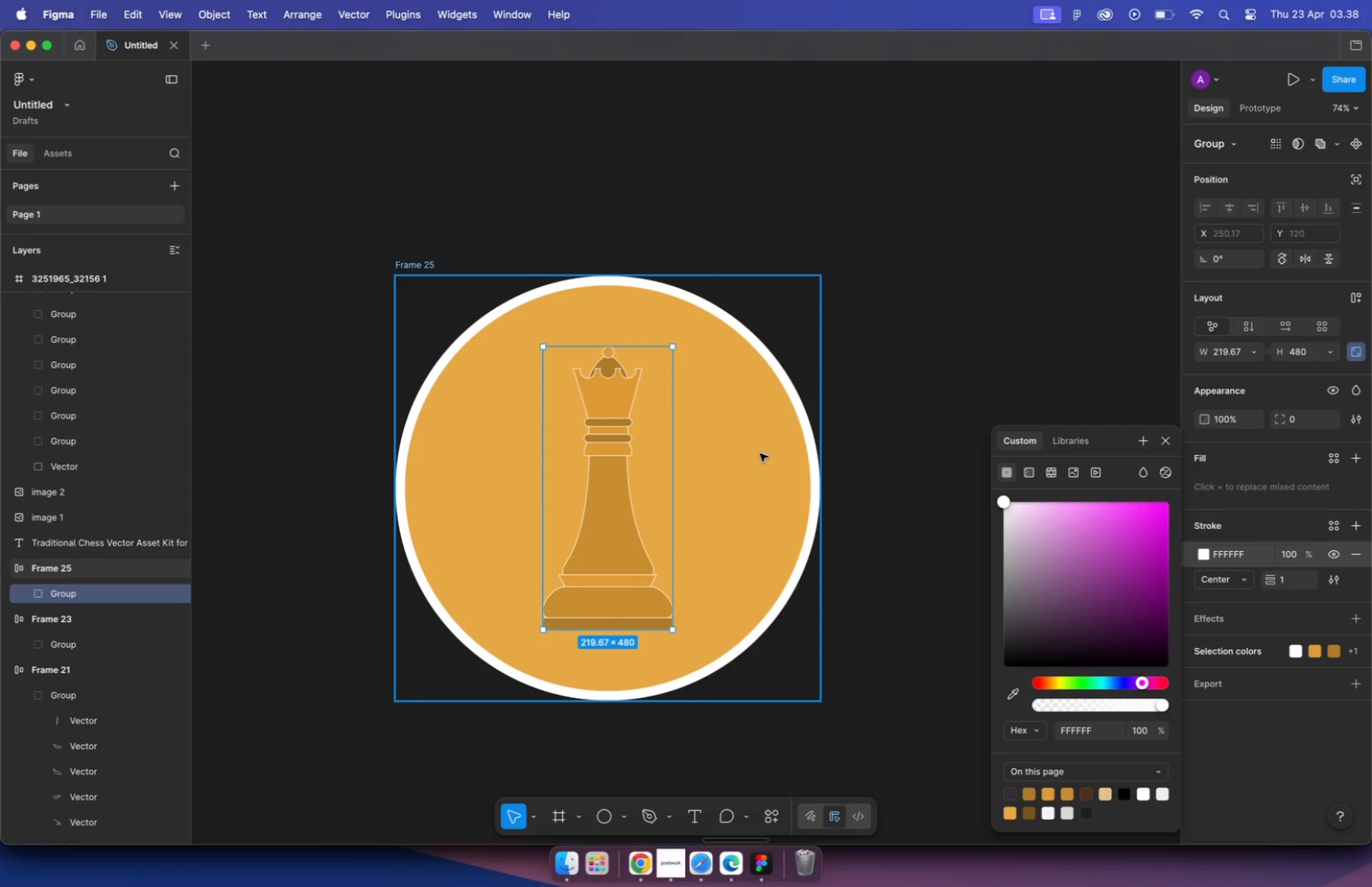 
hold_key(key=CommandLeft, duration=2.9)
scroll: coordinate [865, 437], scroll_direction: up, amount: 36.0
 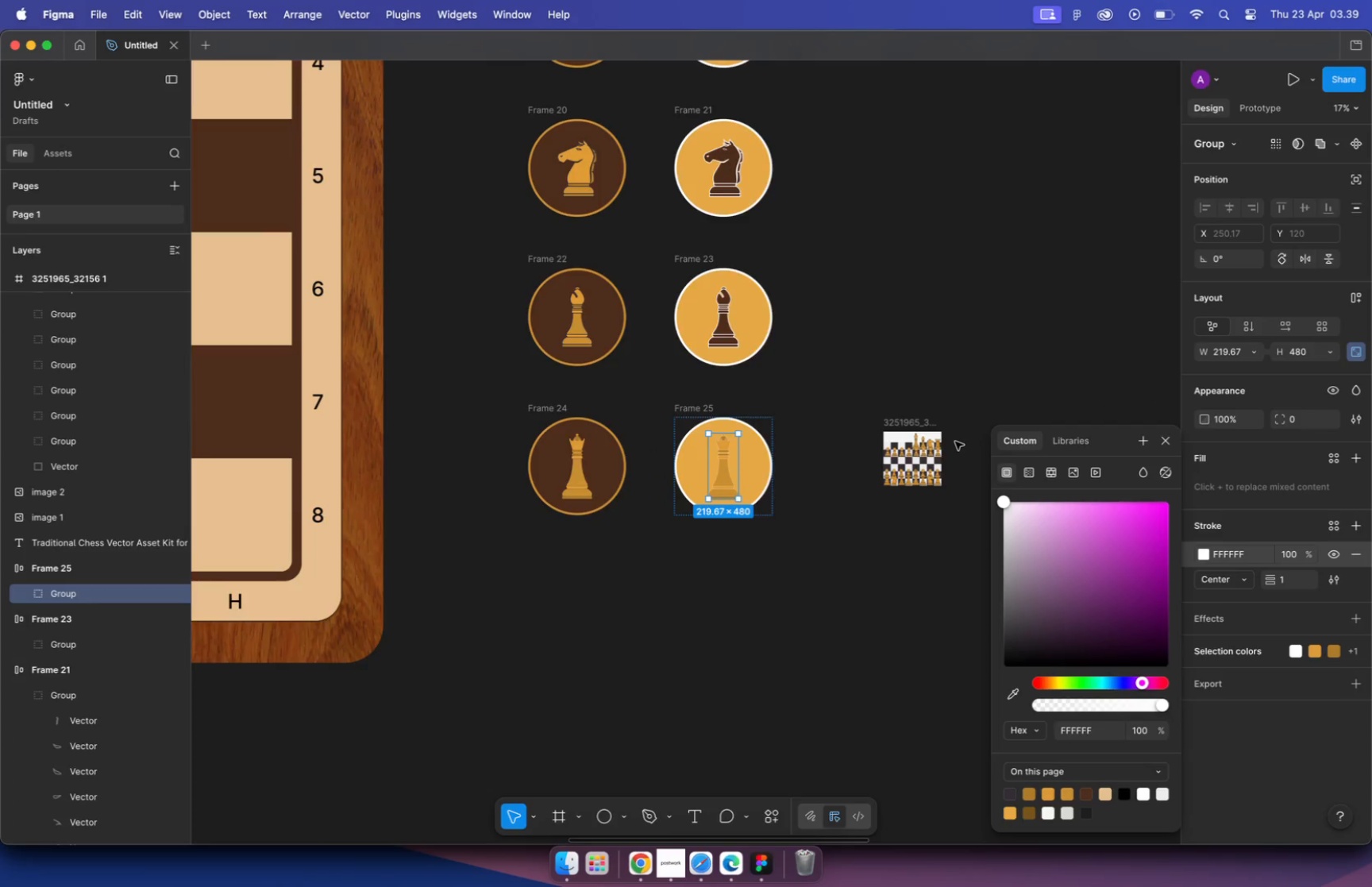 
scroll: coordinate [761, 438], scroll_direction: down, amount: 5.0
 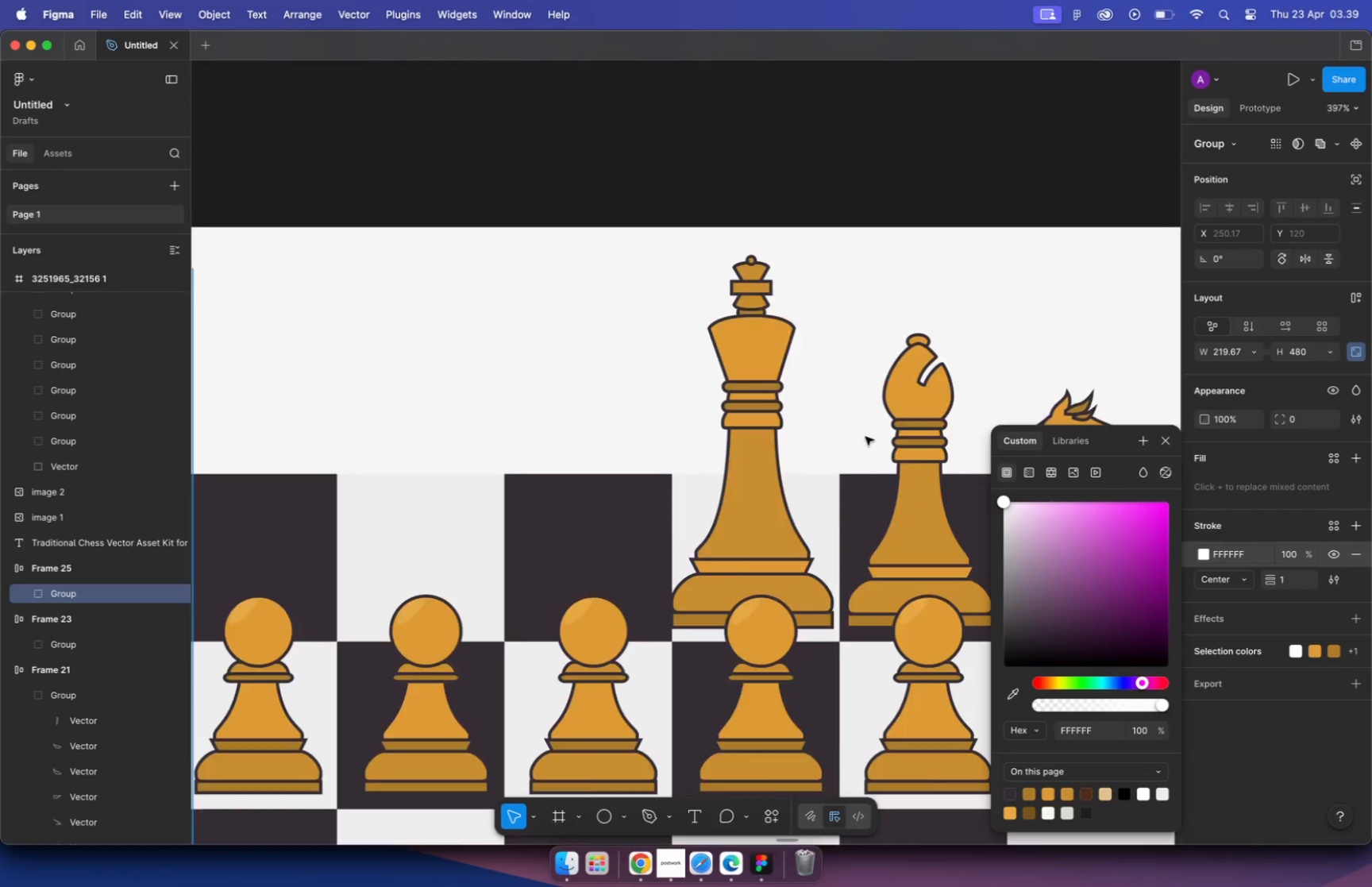 
left_click([760, 646])
 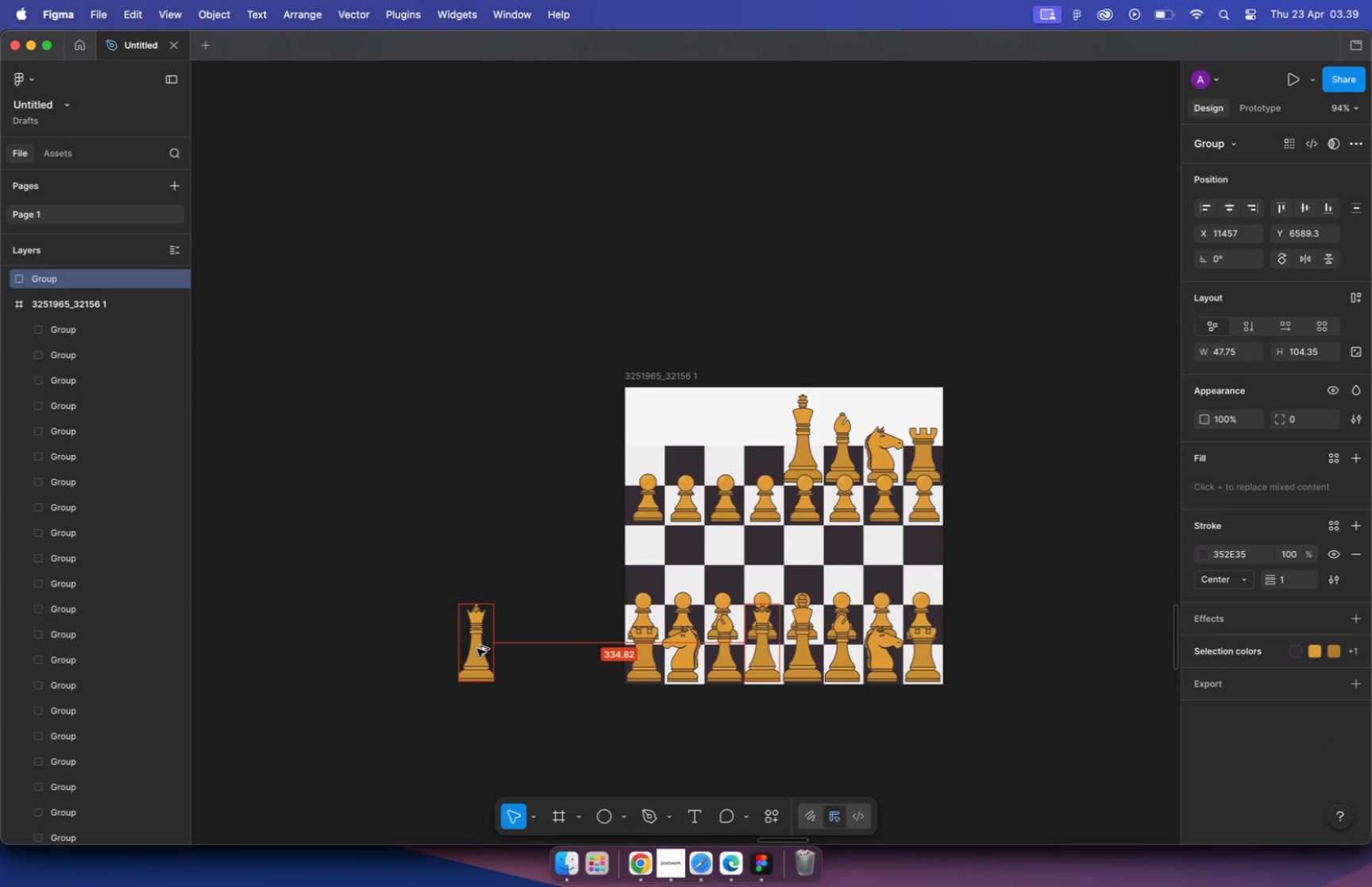 
left_click_drag(start_coordinate=[762, 650], to_coordinate=[477, 649])
 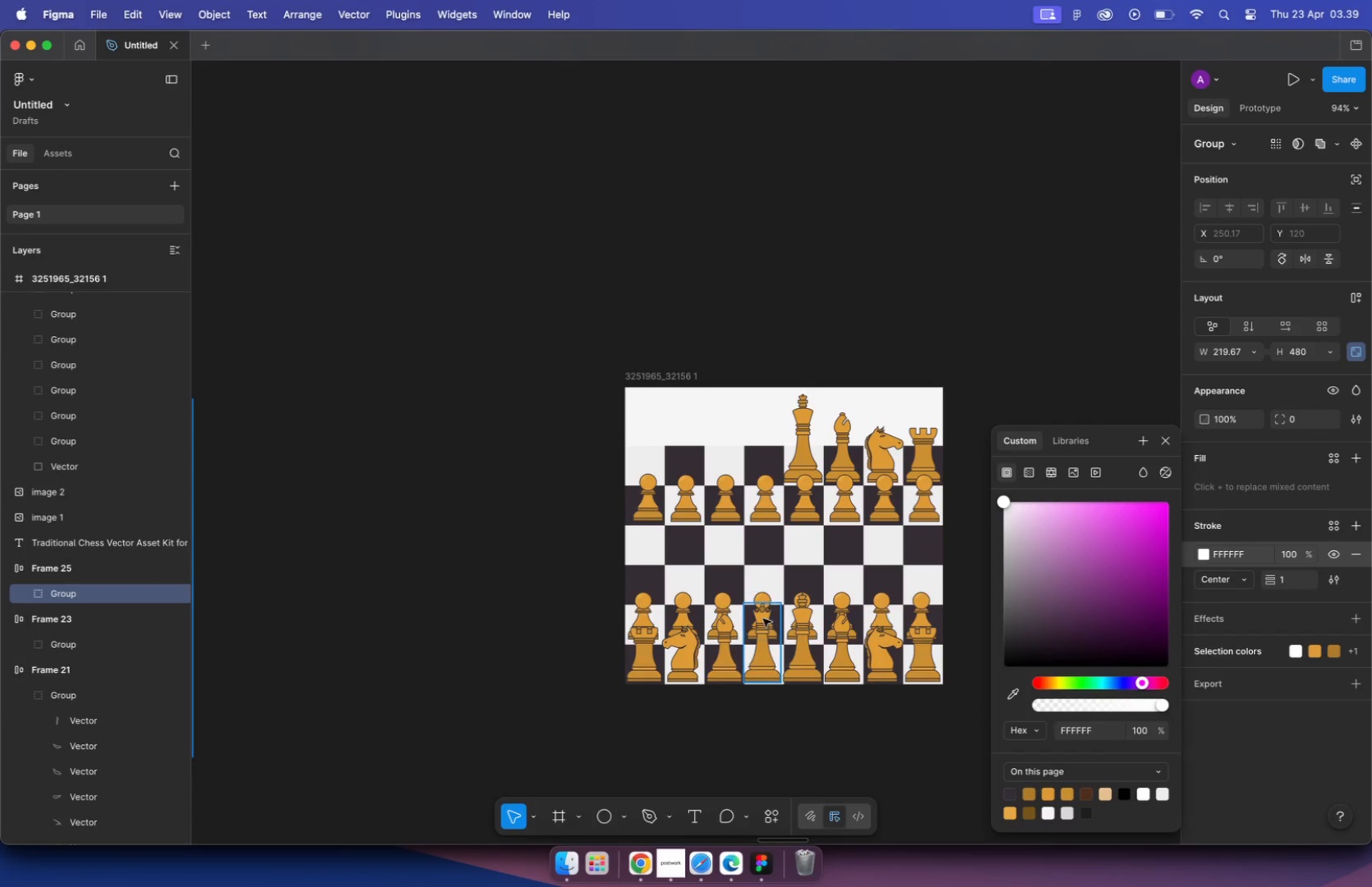 
hold_key(key=ShiftLeft, duration=0.85)
 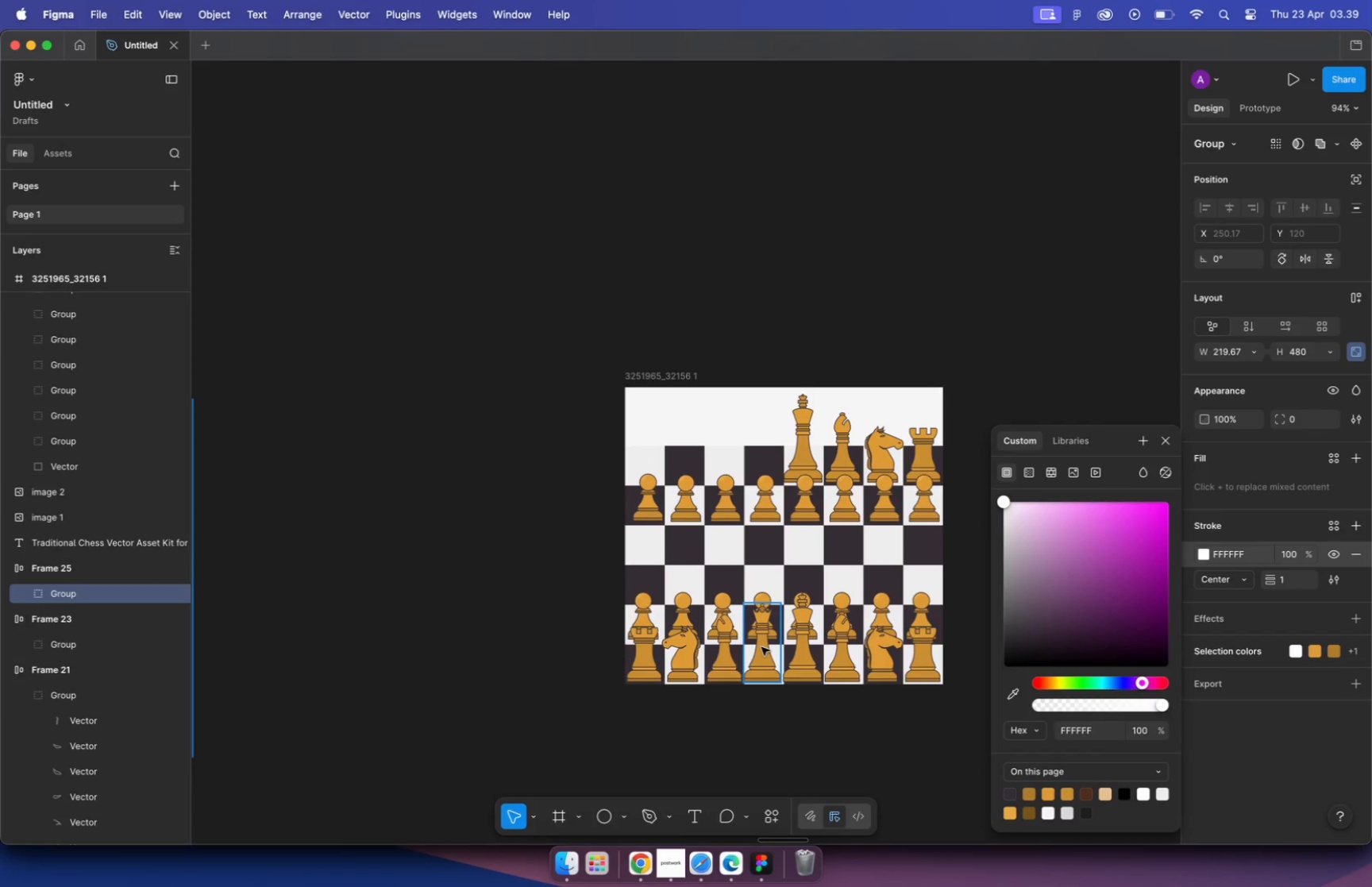 
hold_key(key=OptionLeft, duration=0.57)
 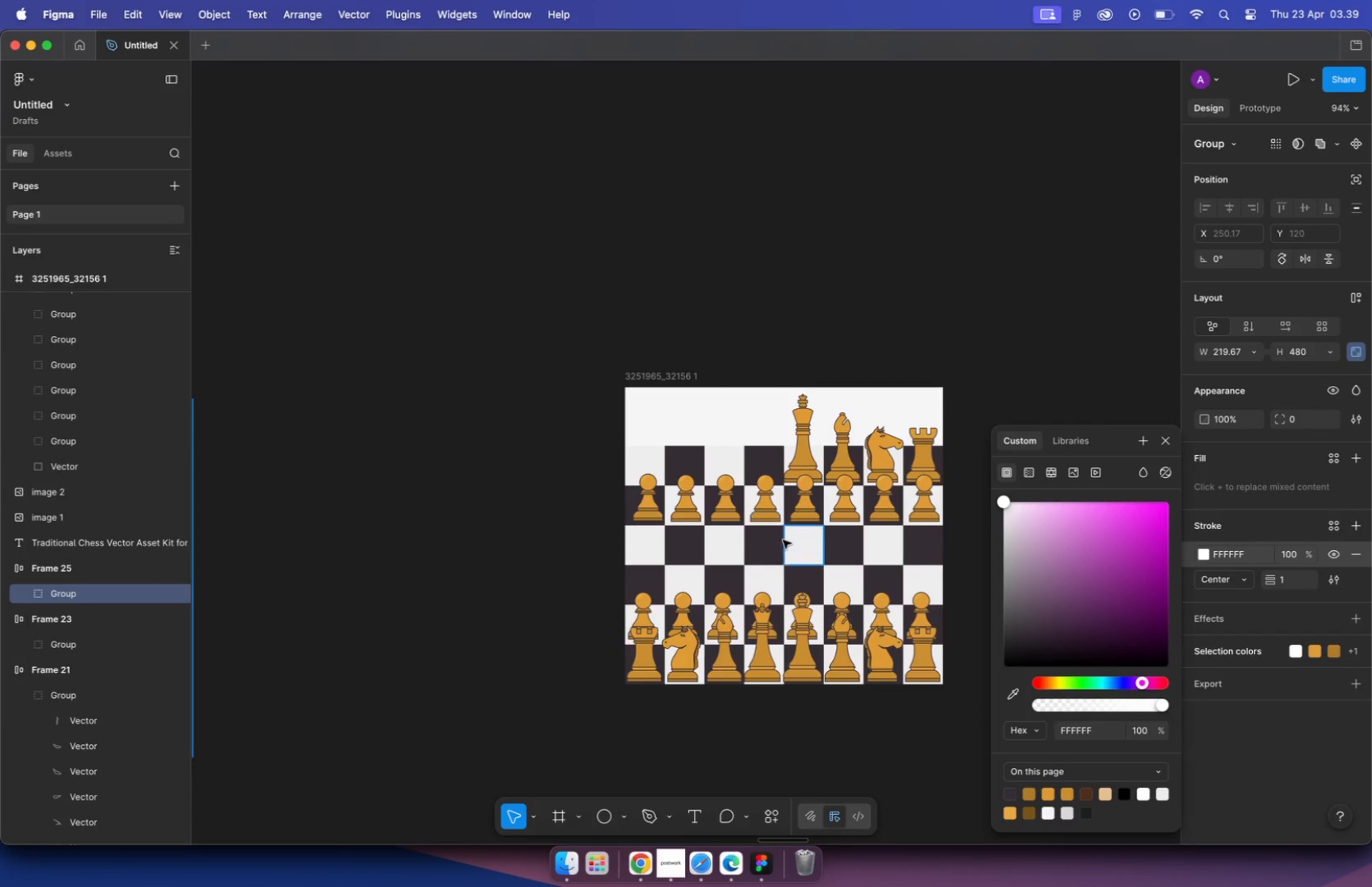 
key(Meta+CommandLeft)
 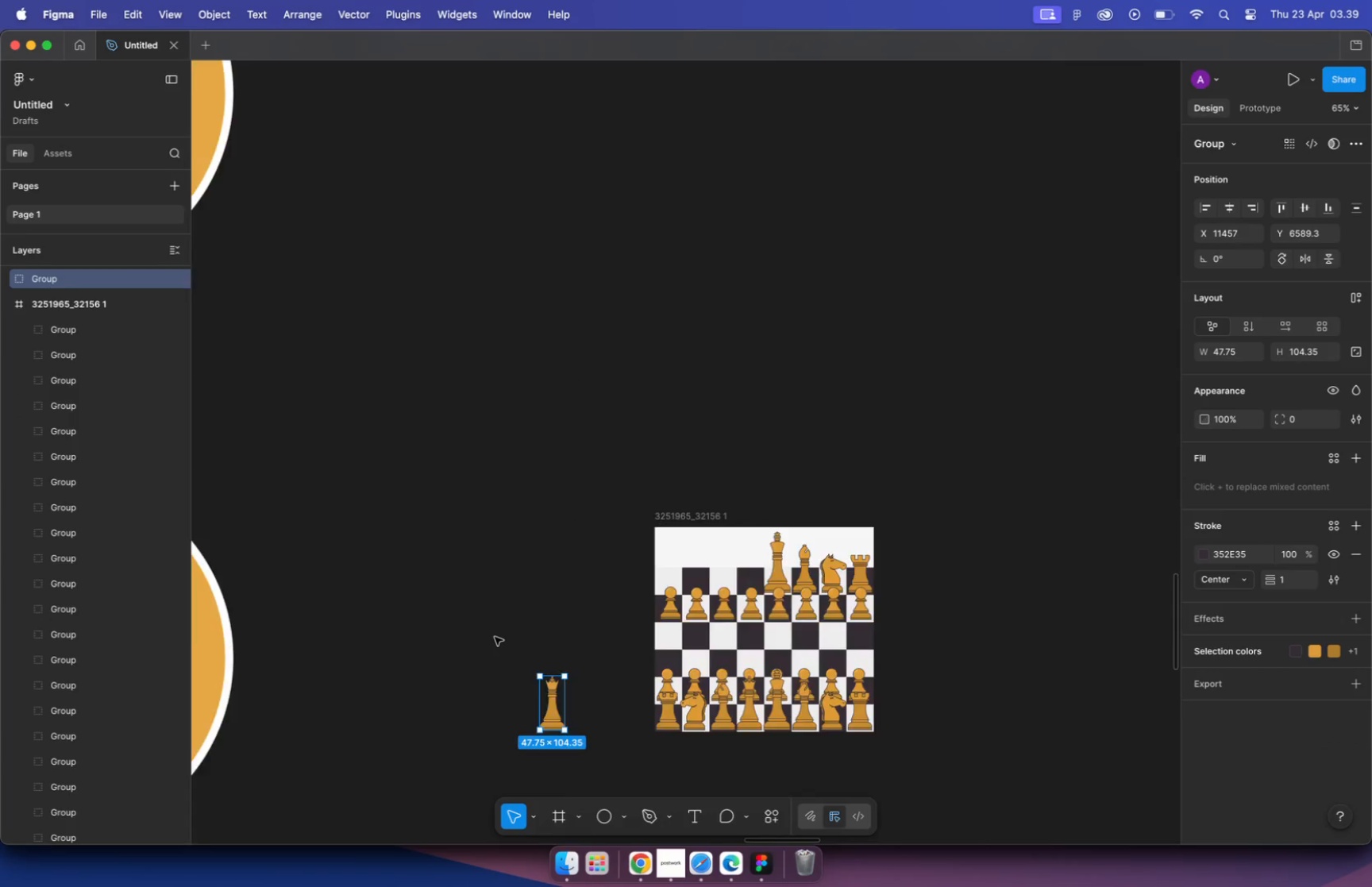 
scroll: coordinate [610, 599], scroll_direction: down, amount: 8.0
 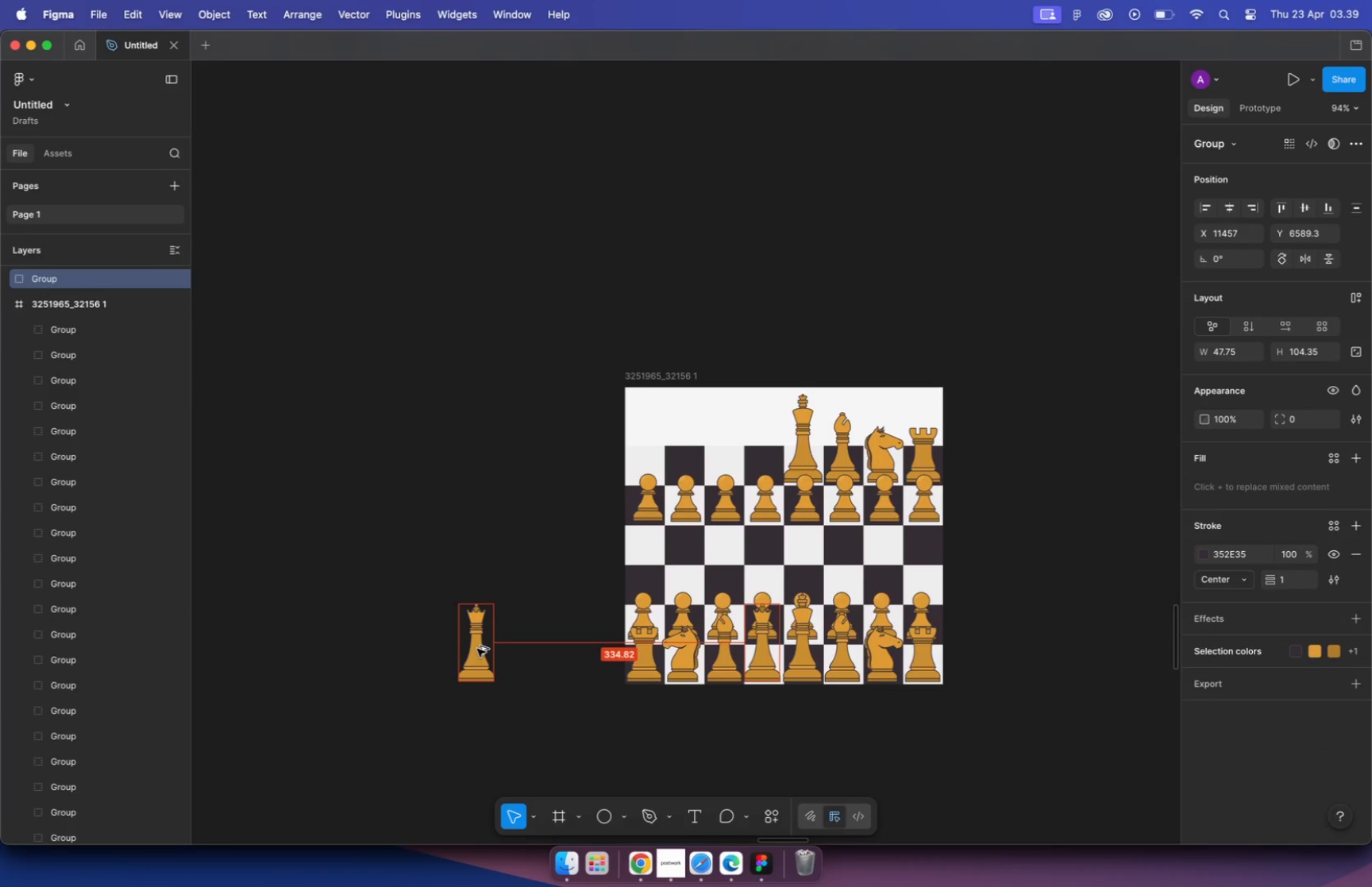 
key(K)
 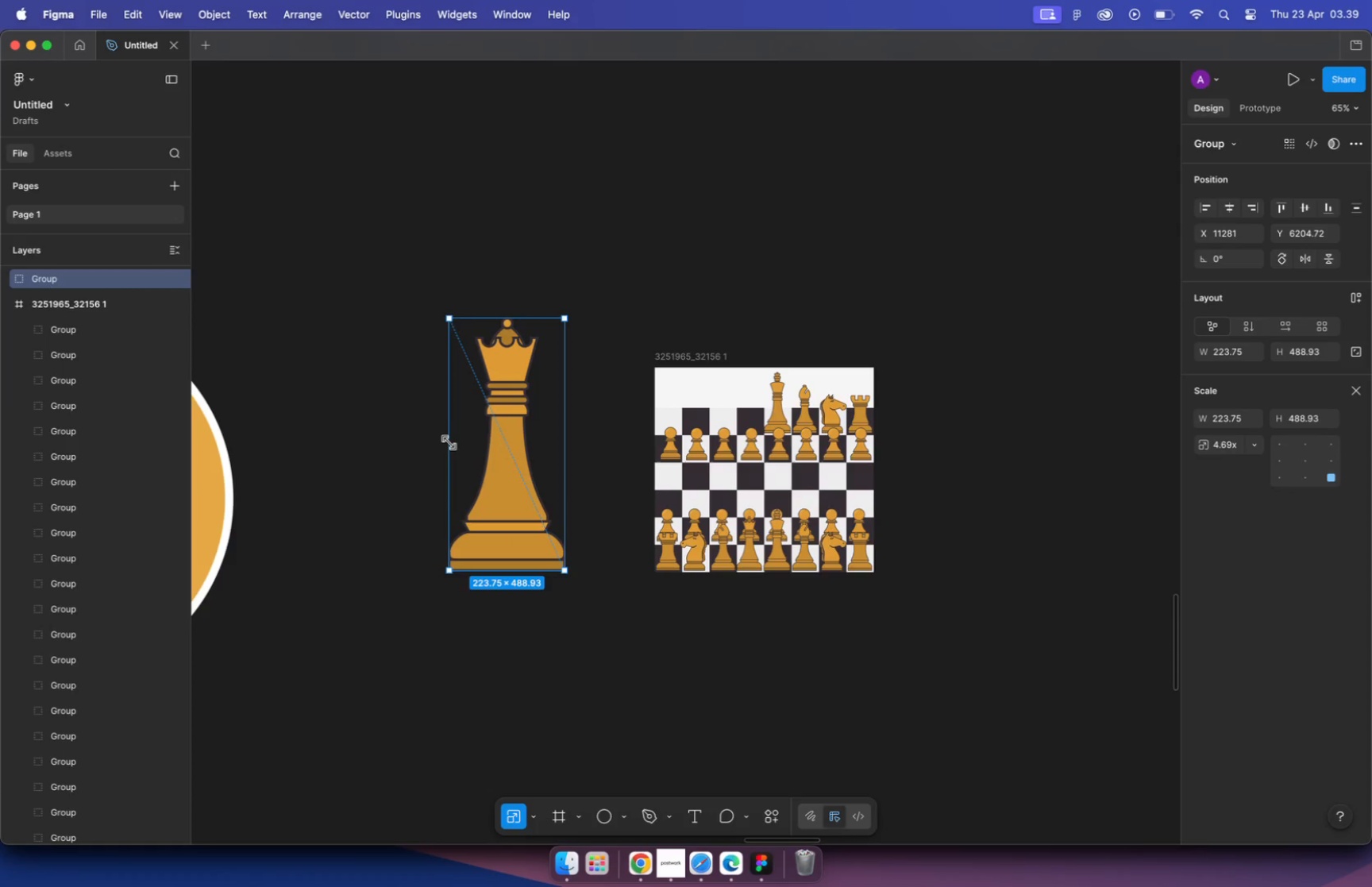 
left_click_drag(start_coordinate=[536, 518], to_coordinate=[455, 454])
 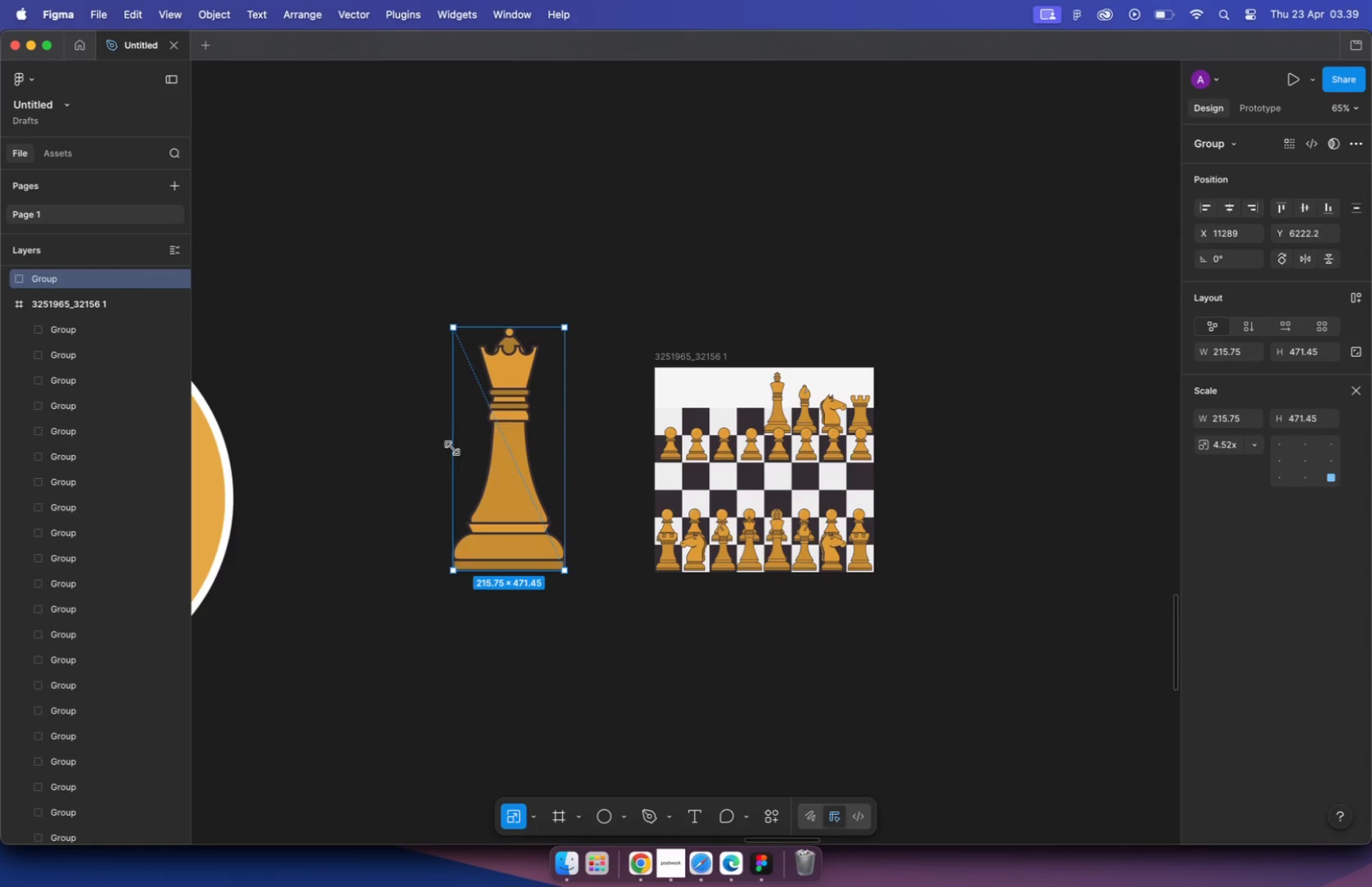 
hold_key(key=ShiftLeft, duration=4.1)
 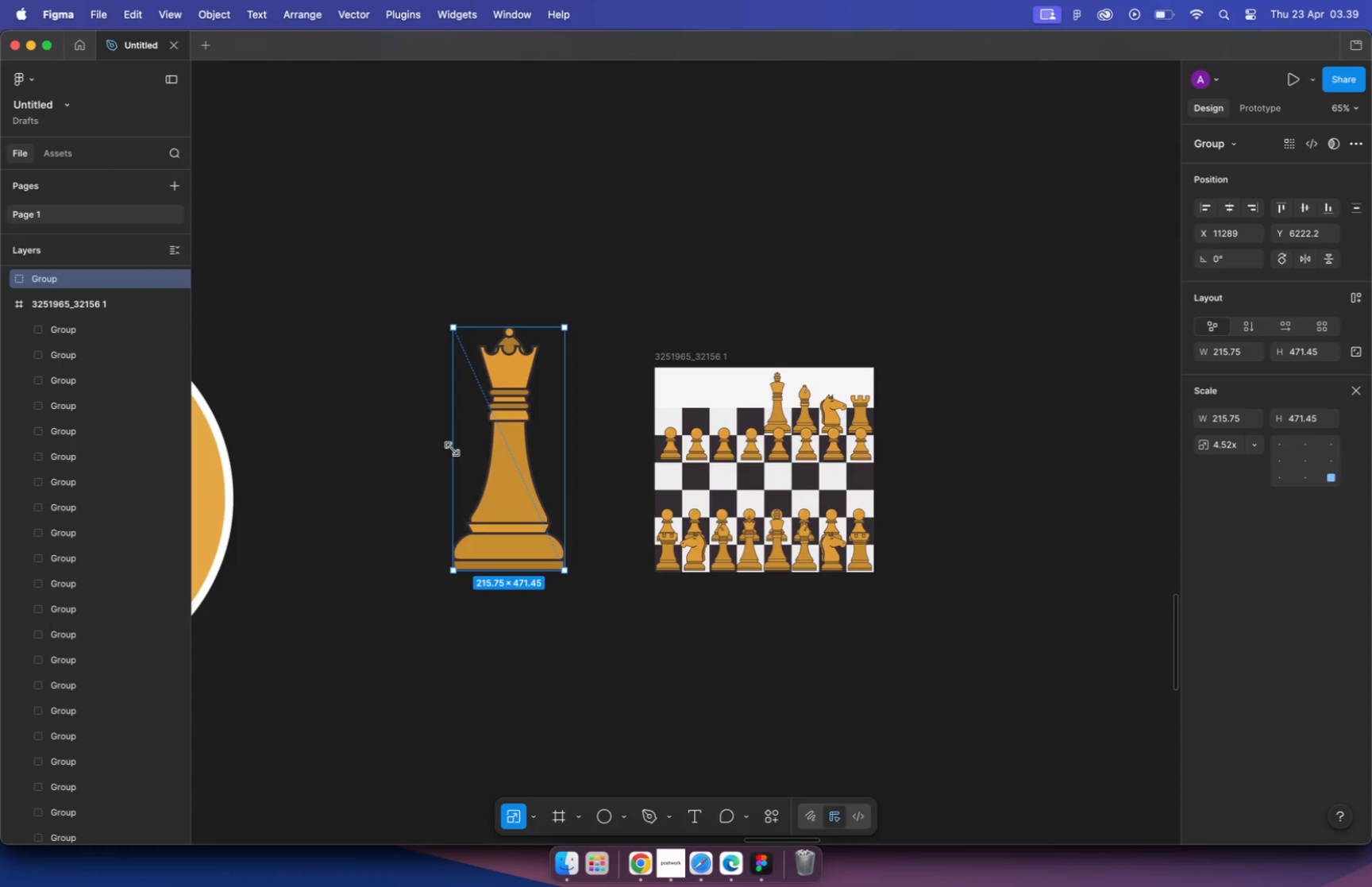 
hold_key(key=CommandLeft, duration=0.86)
scroll: coordinate [593, 508], scroll_direction: down, amount: 16.0
 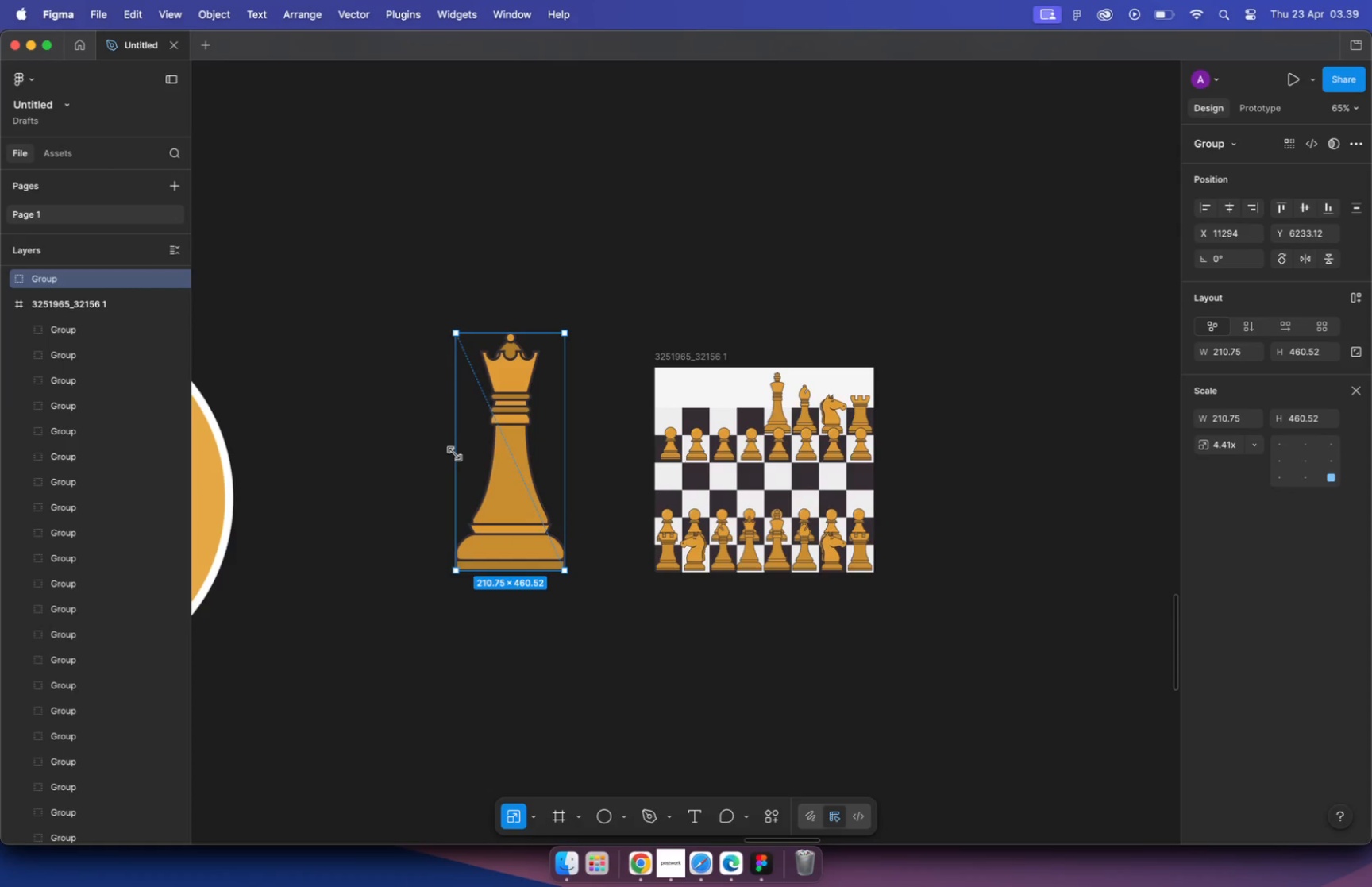 
left_click_drag(start_coordinate=[568, 504], to_coordinate=[281, 522])
 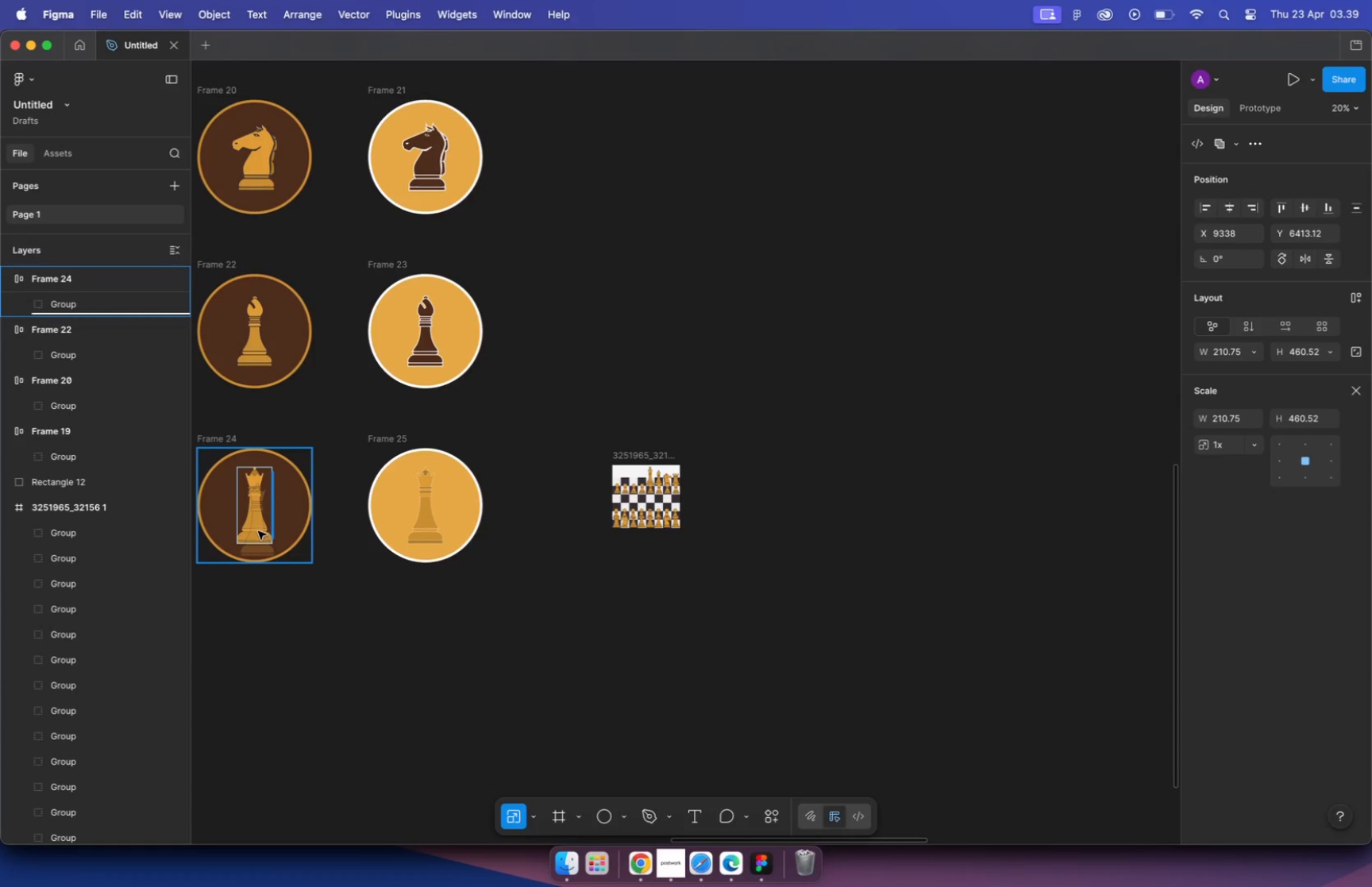 
left_click([245, 516])
 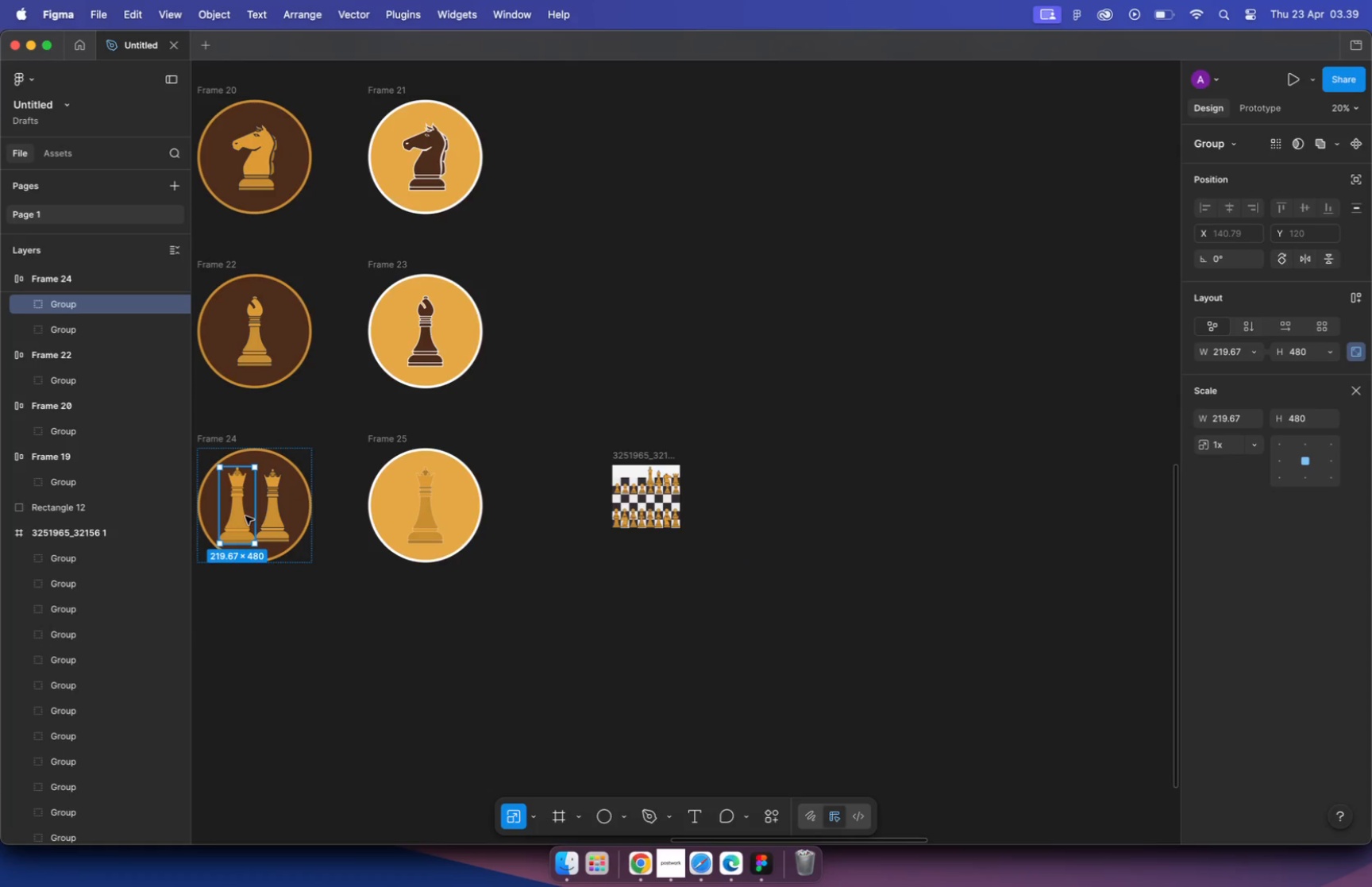 
key(Backspace)
 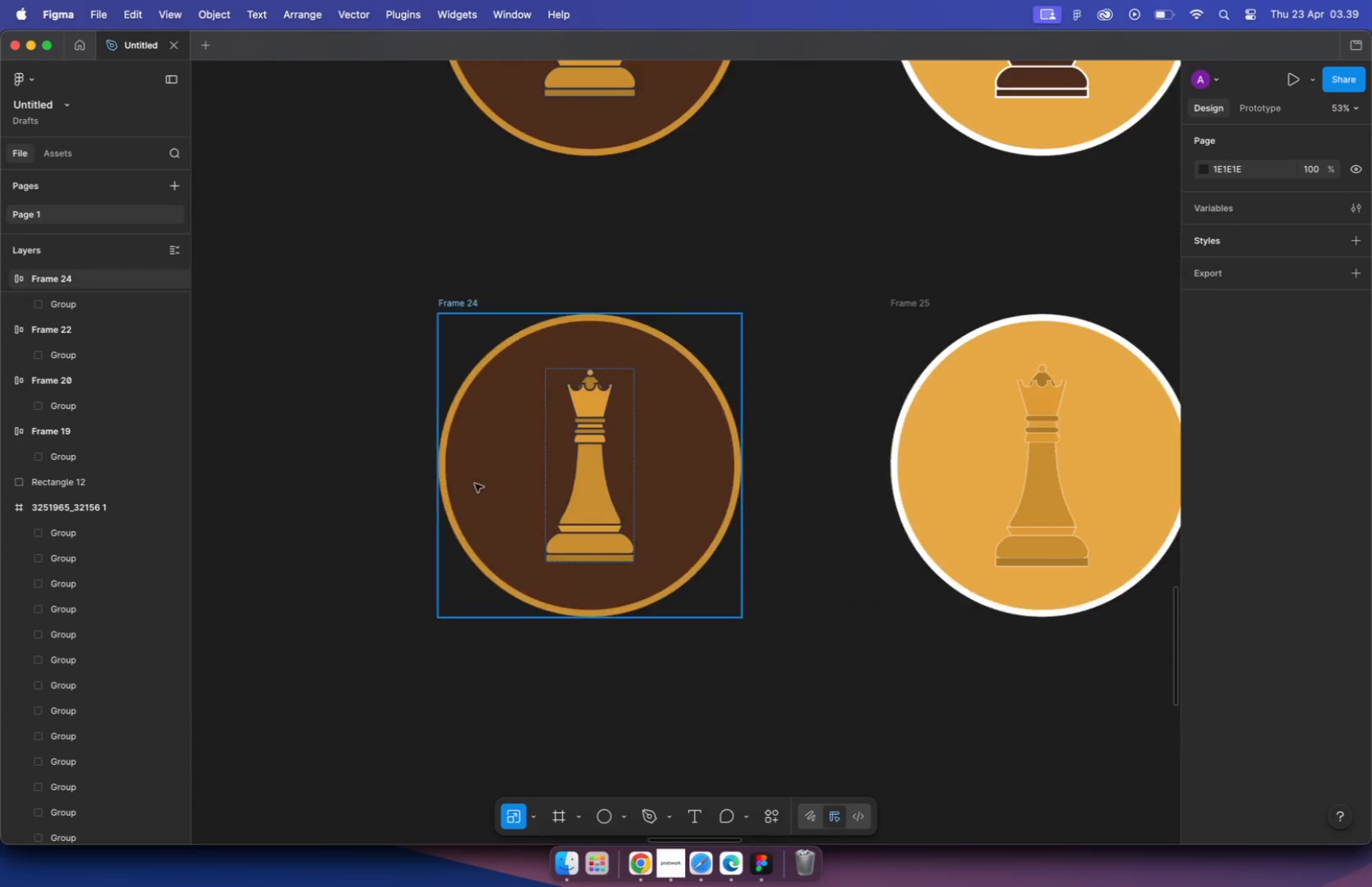 
hold_key(key=CommandLeft, duration=1.97)
scroll: coordinate [453, 480], scroll_direction: up, amount: 20.0
 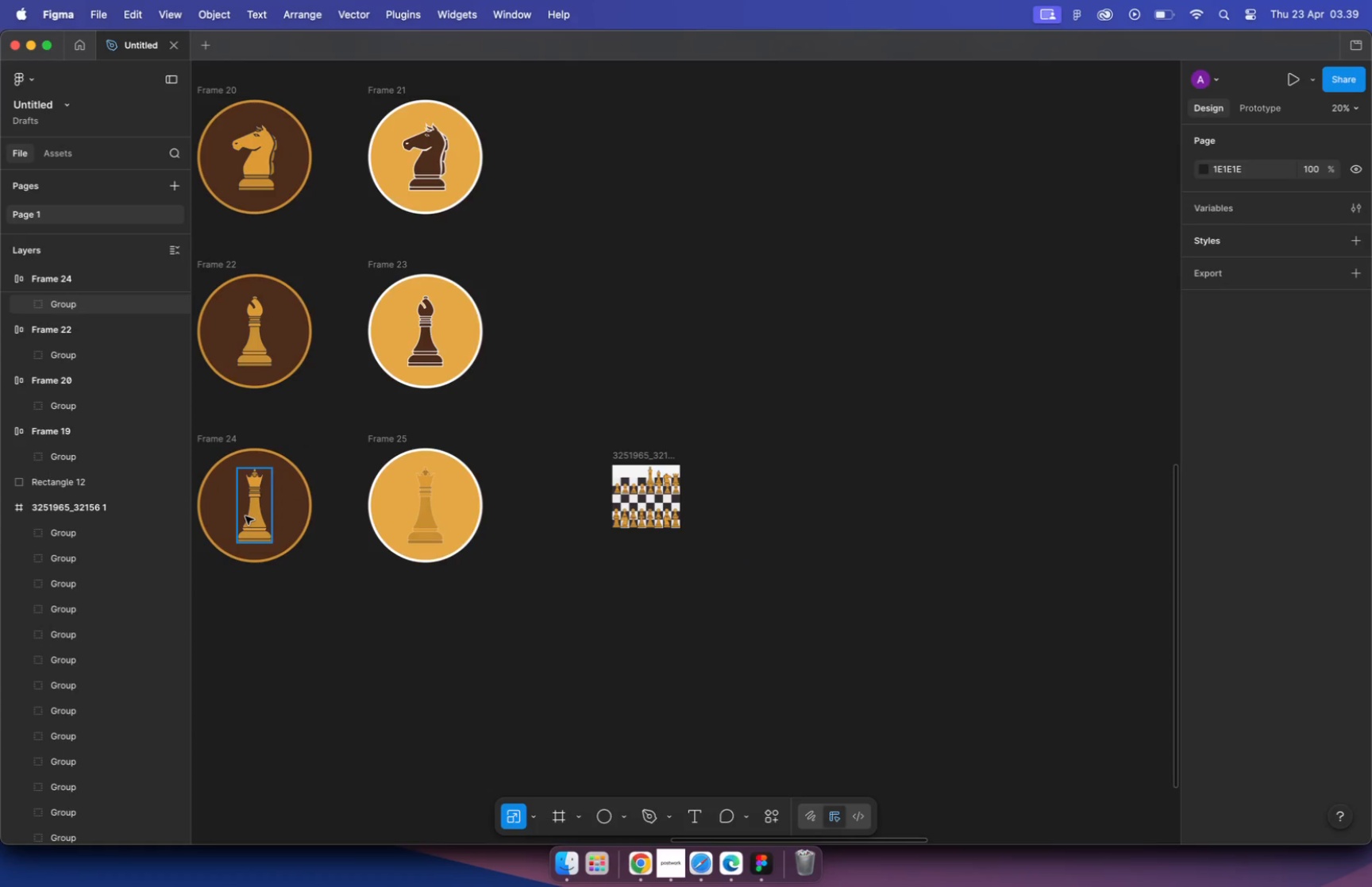 
left_click([600, 492])
 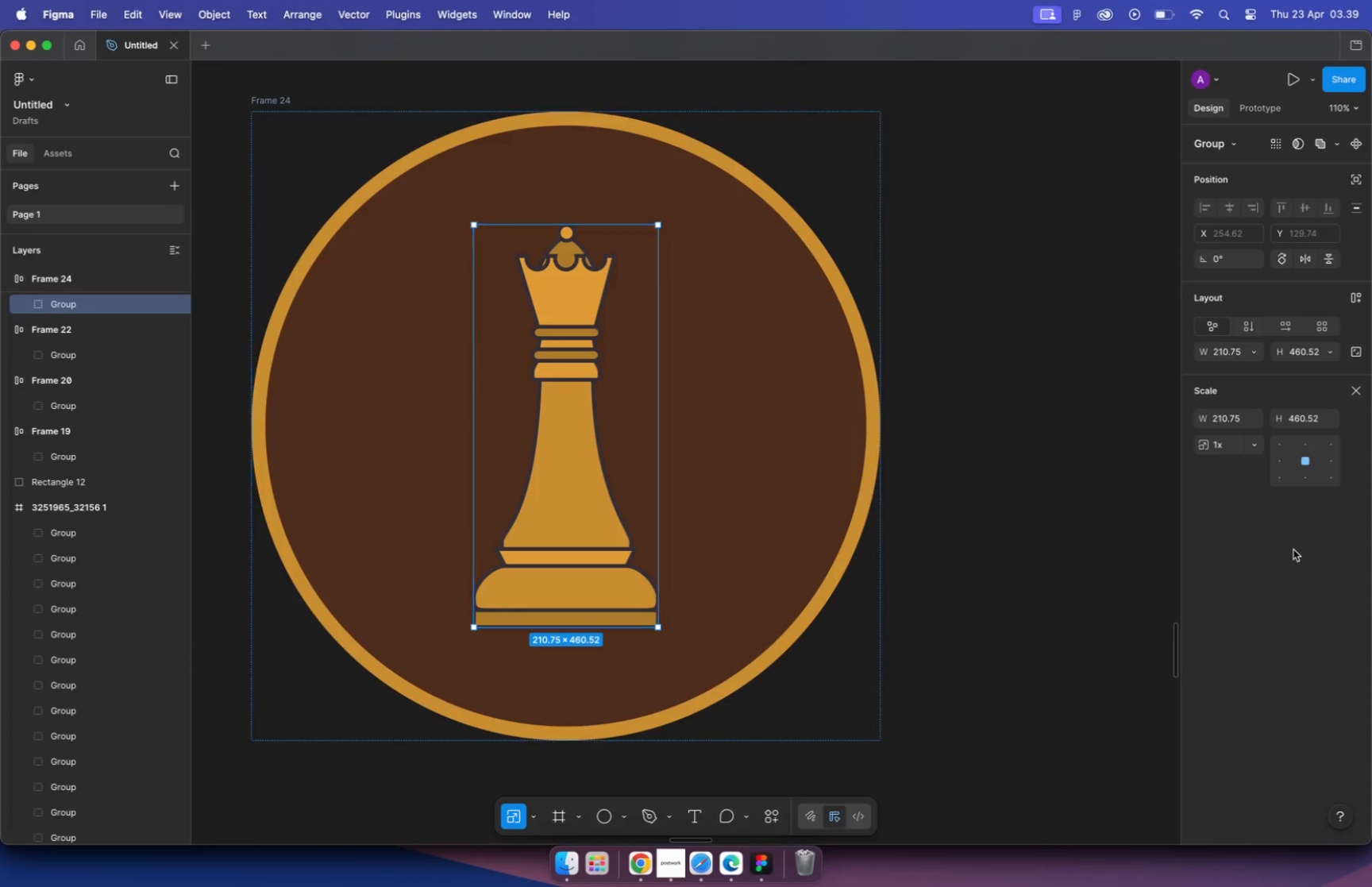 
hold_key(key=CommandLeft, duration=0.48)
scroll: coordinate [612, 501], scroll_direction: up, amount: 10.0
 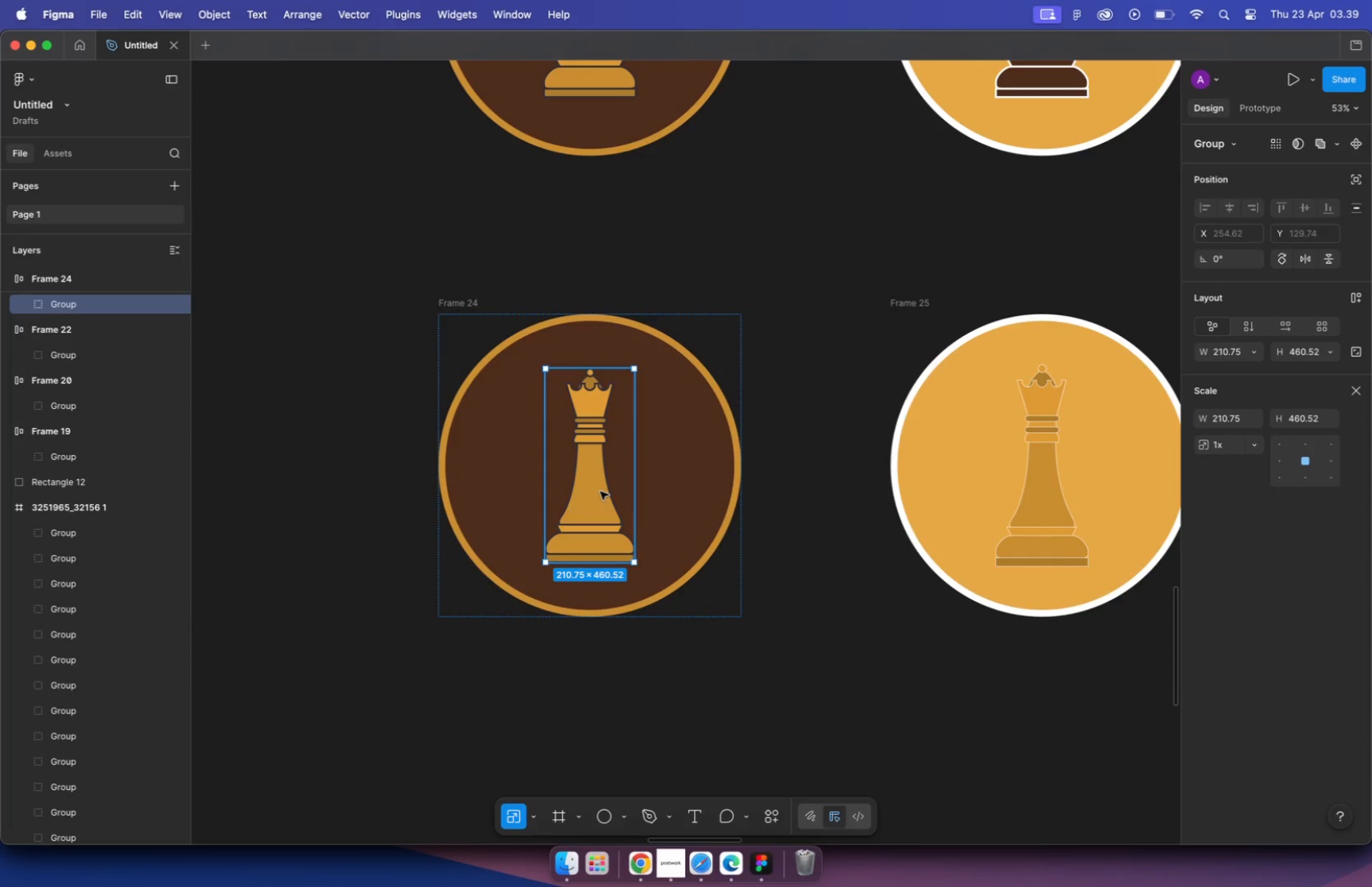 
left_click([1361, 389])
 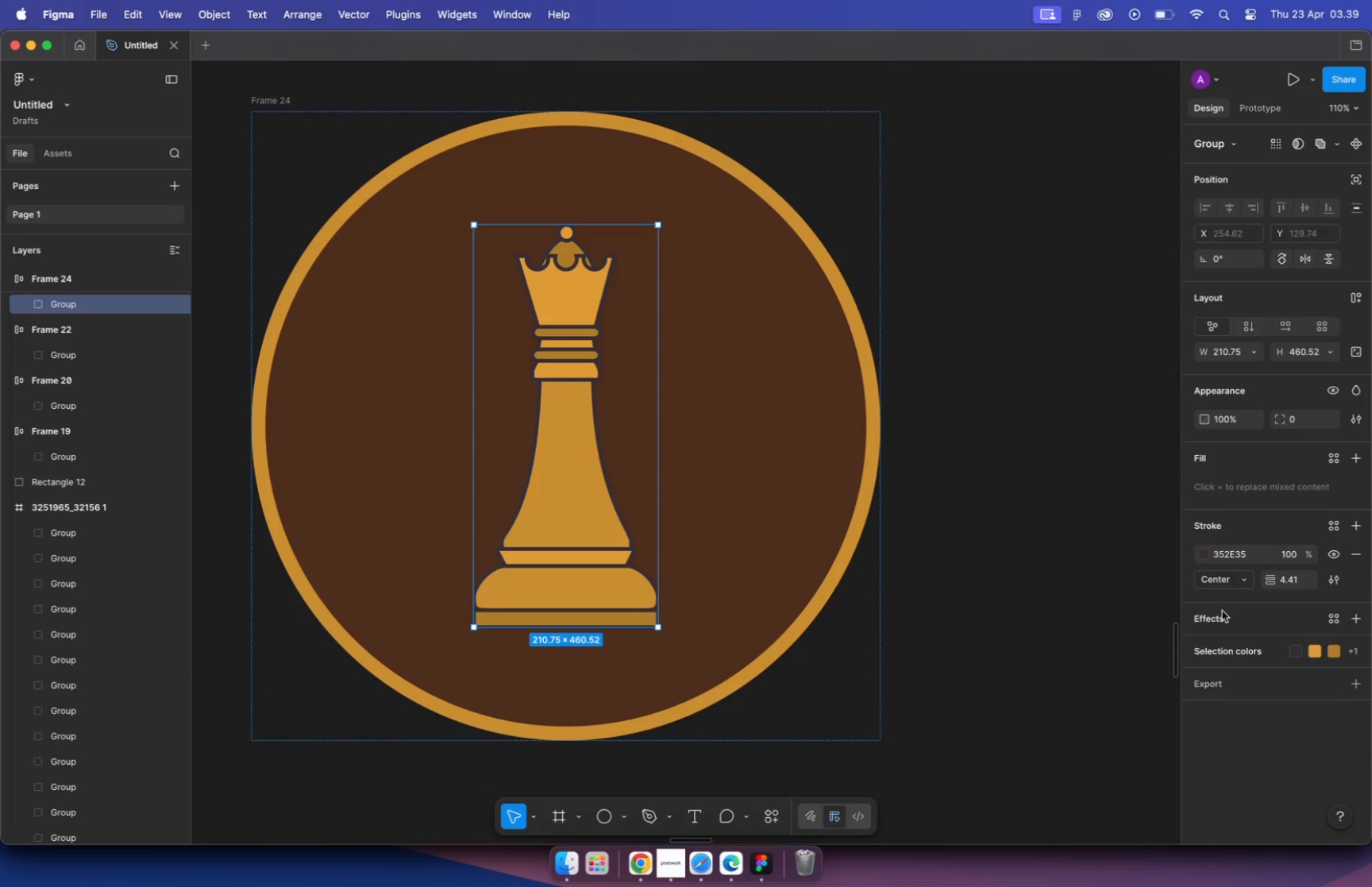 
left_click([1270, 646])
 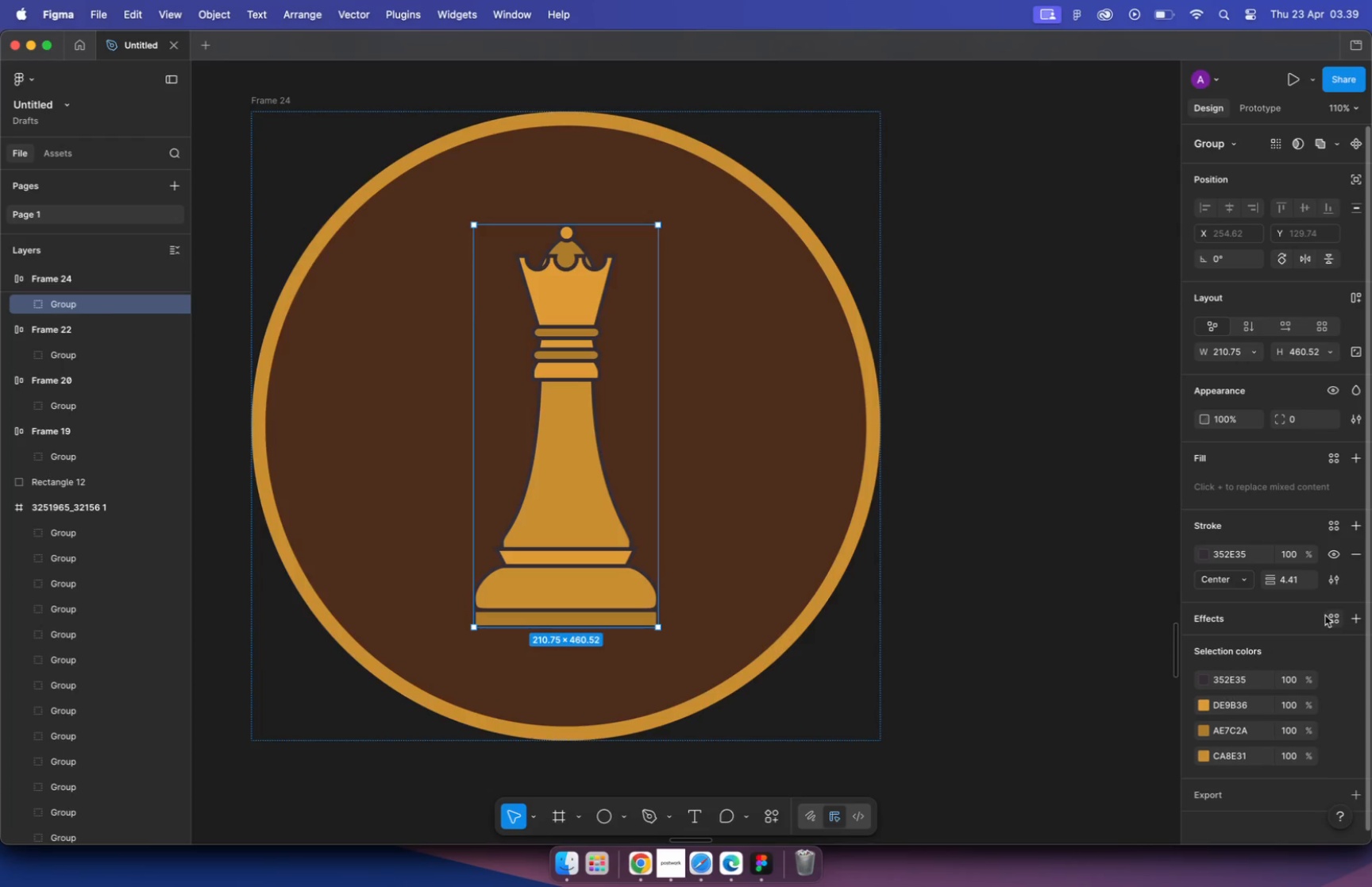 
hold_key(key=CommandLeft, duration=3.3)
scroll: coordinate [719, 524], scroll_direction: down, amount: 26.0
 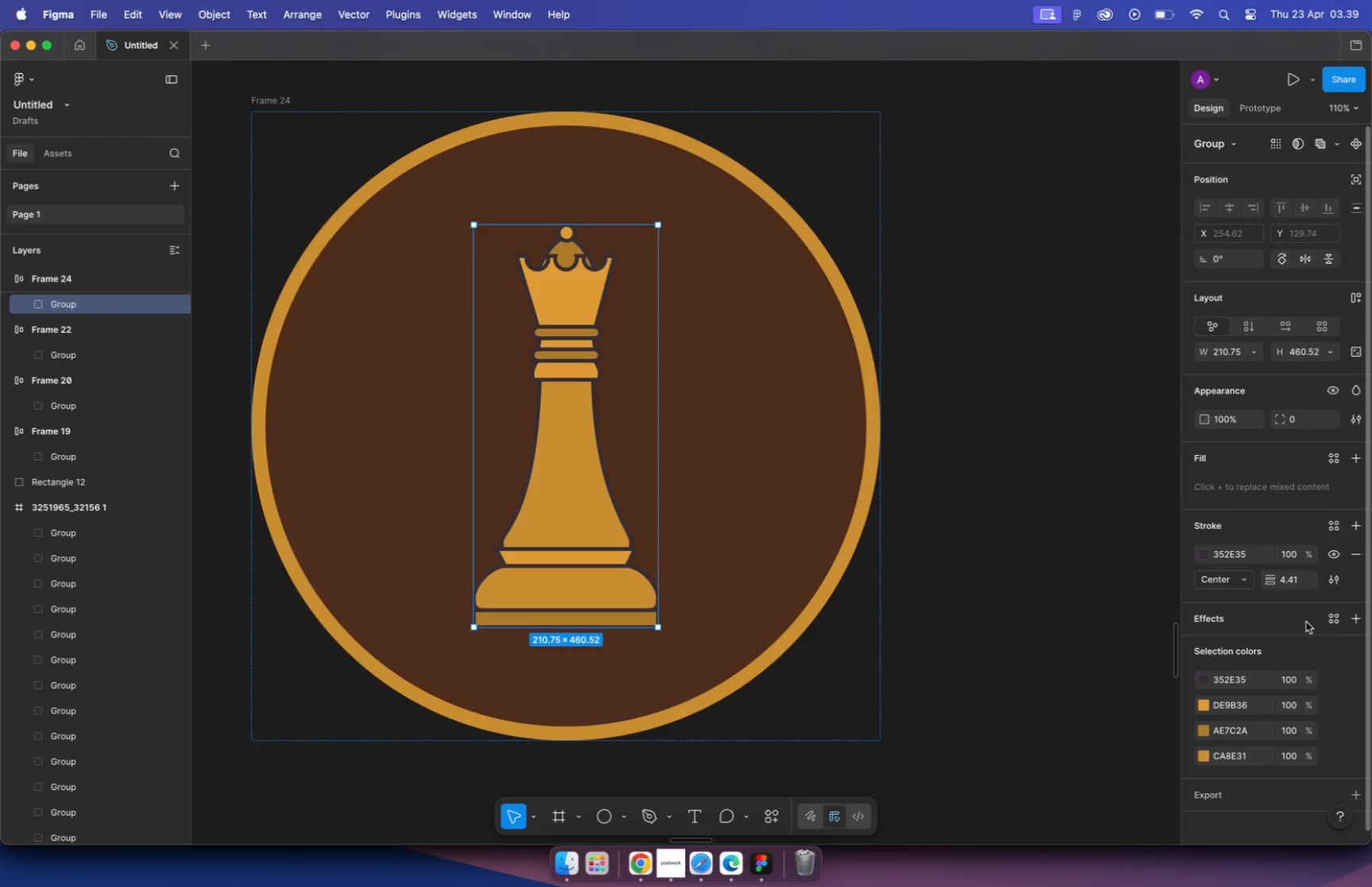 
scroll: coordinate [796, 484], scroll_direction: up, amount: 10.0
 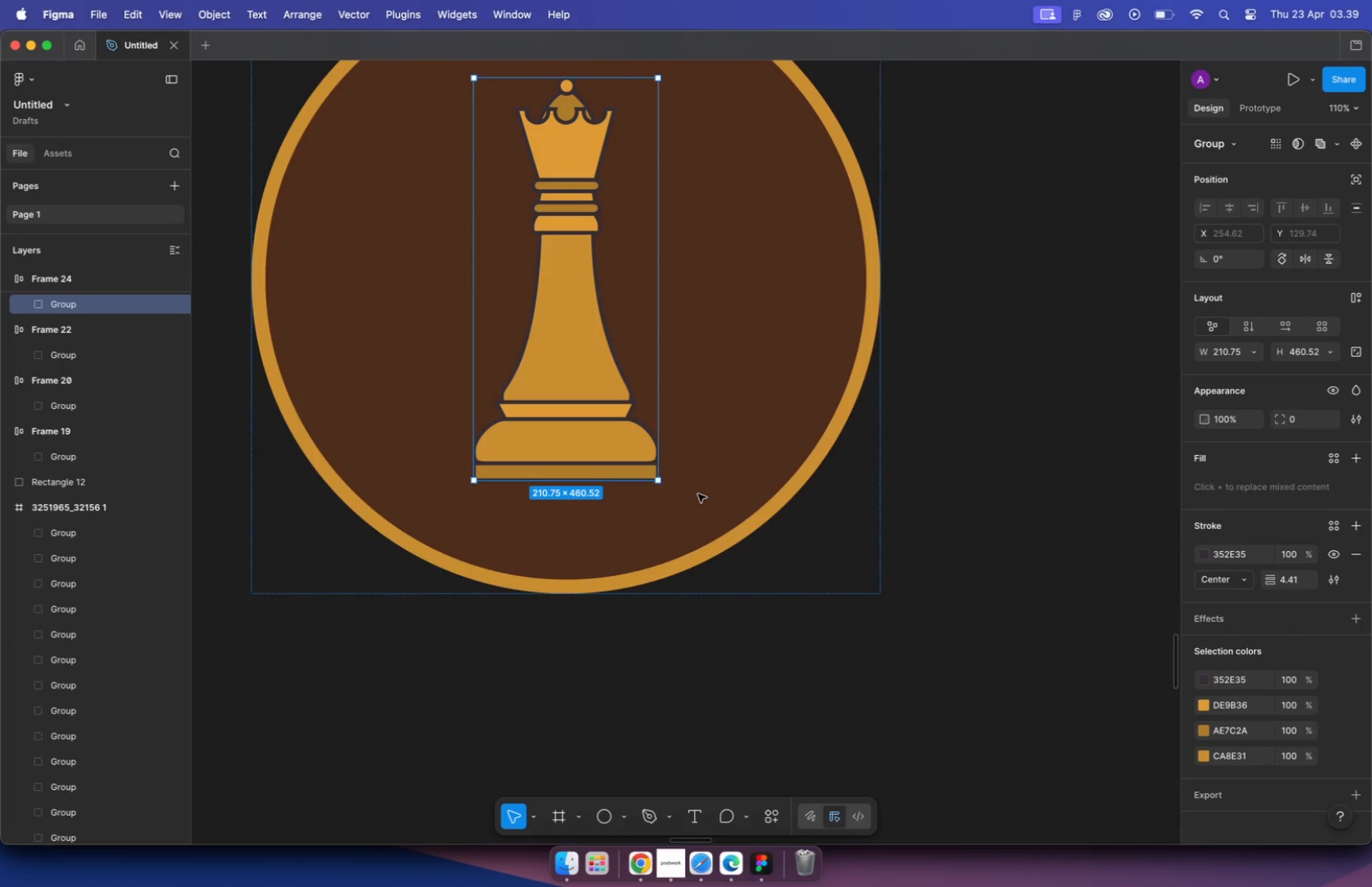 
scroll: coordinate [458, 469], scroll_direction: down, amount: 10.0
 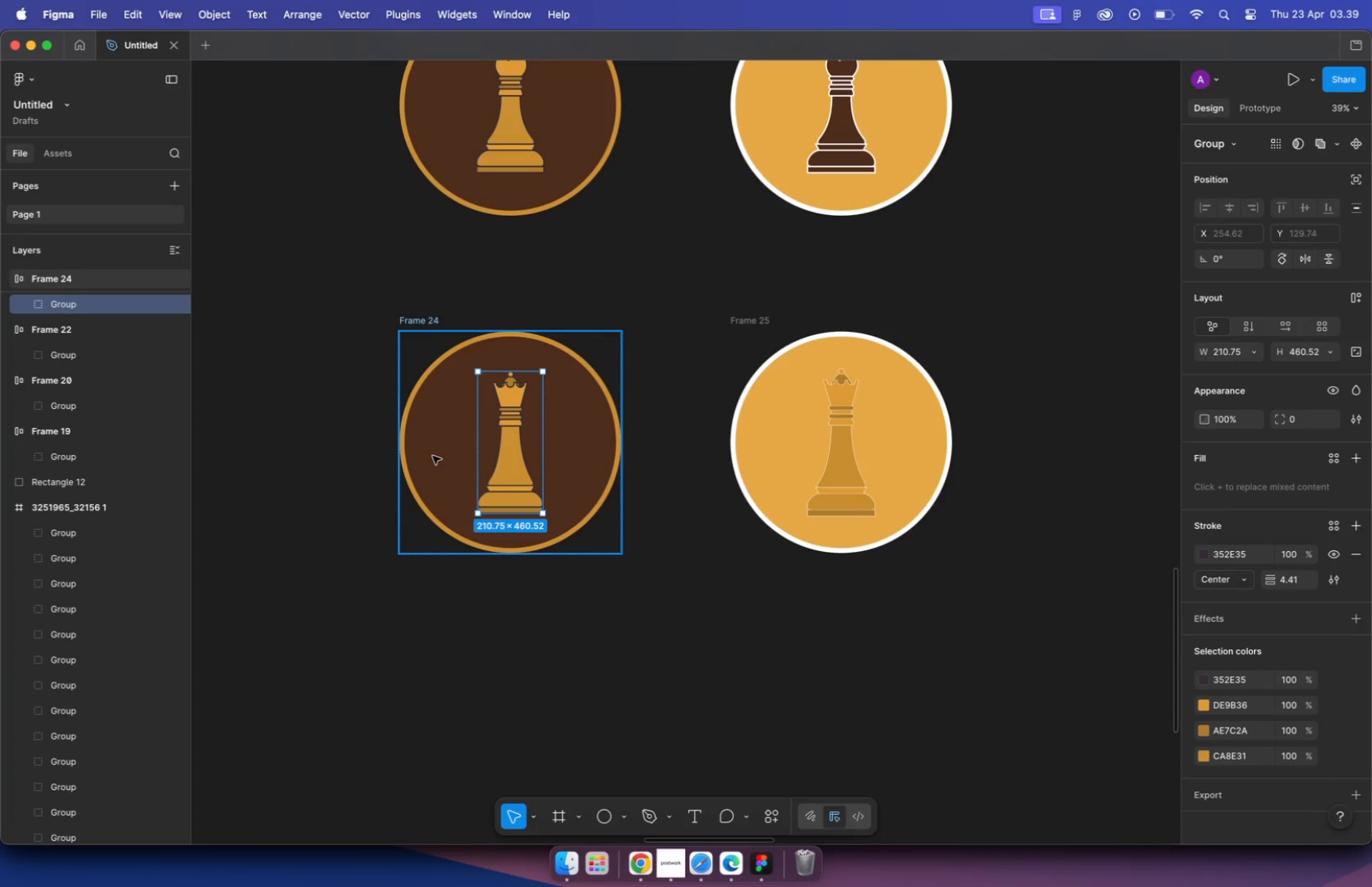 
key(Meta+D)
 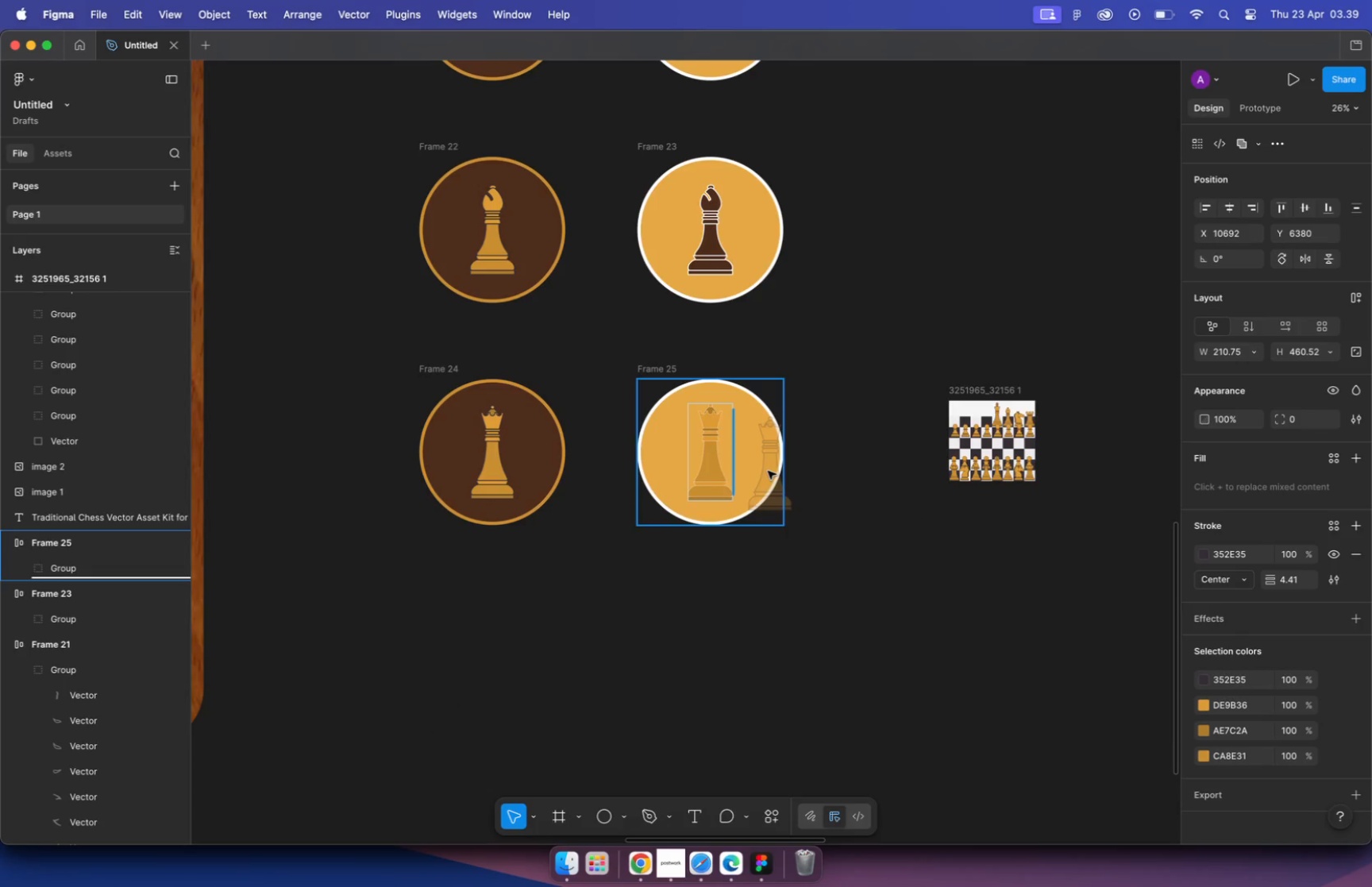 
left_click_drag(start_coordinate=[508, 461], to_coordinate=[827, 557])
 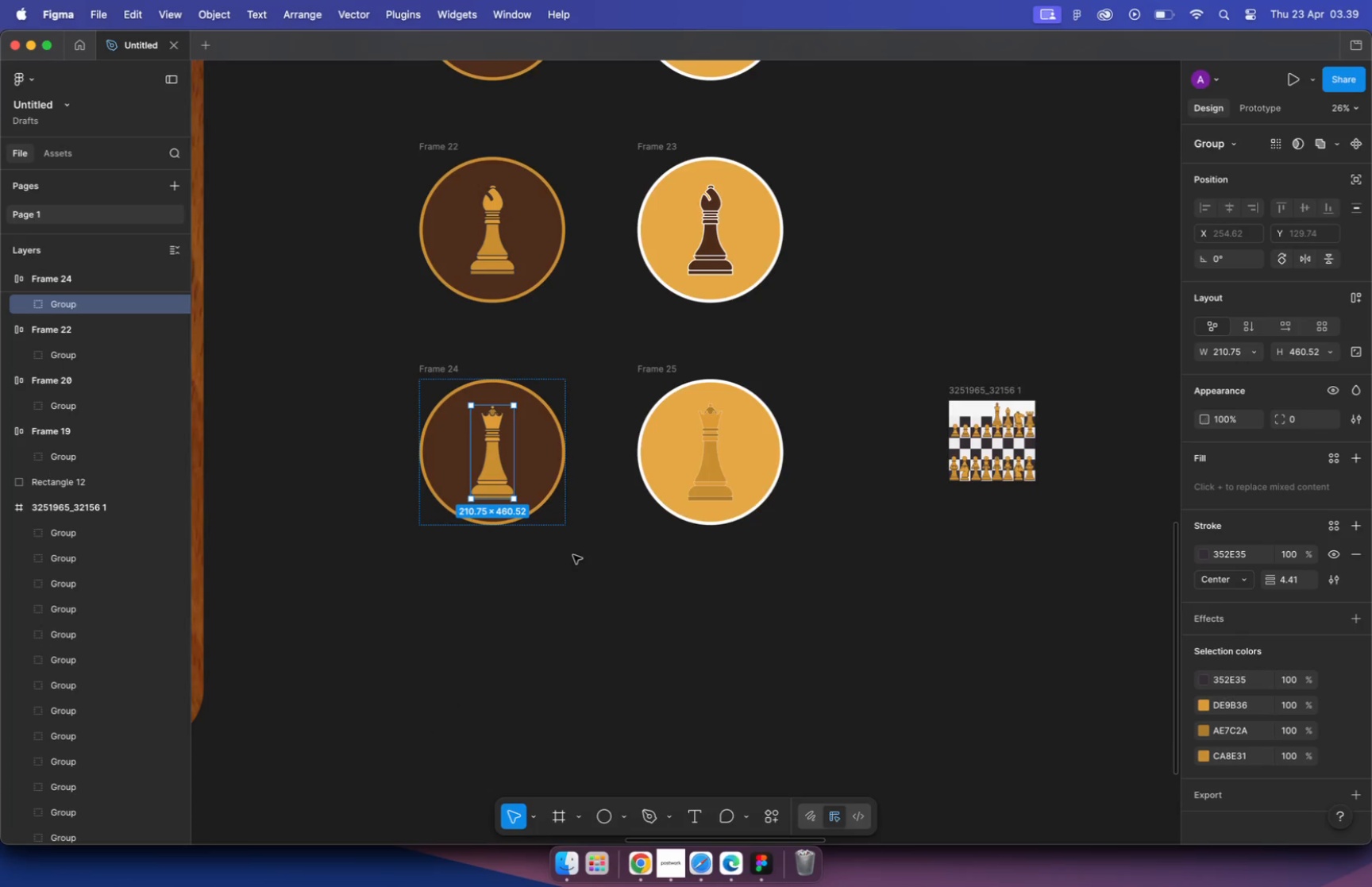 
left_click_drag(start_coordinate=[829, 553], to_coordinate=[765, 469])
 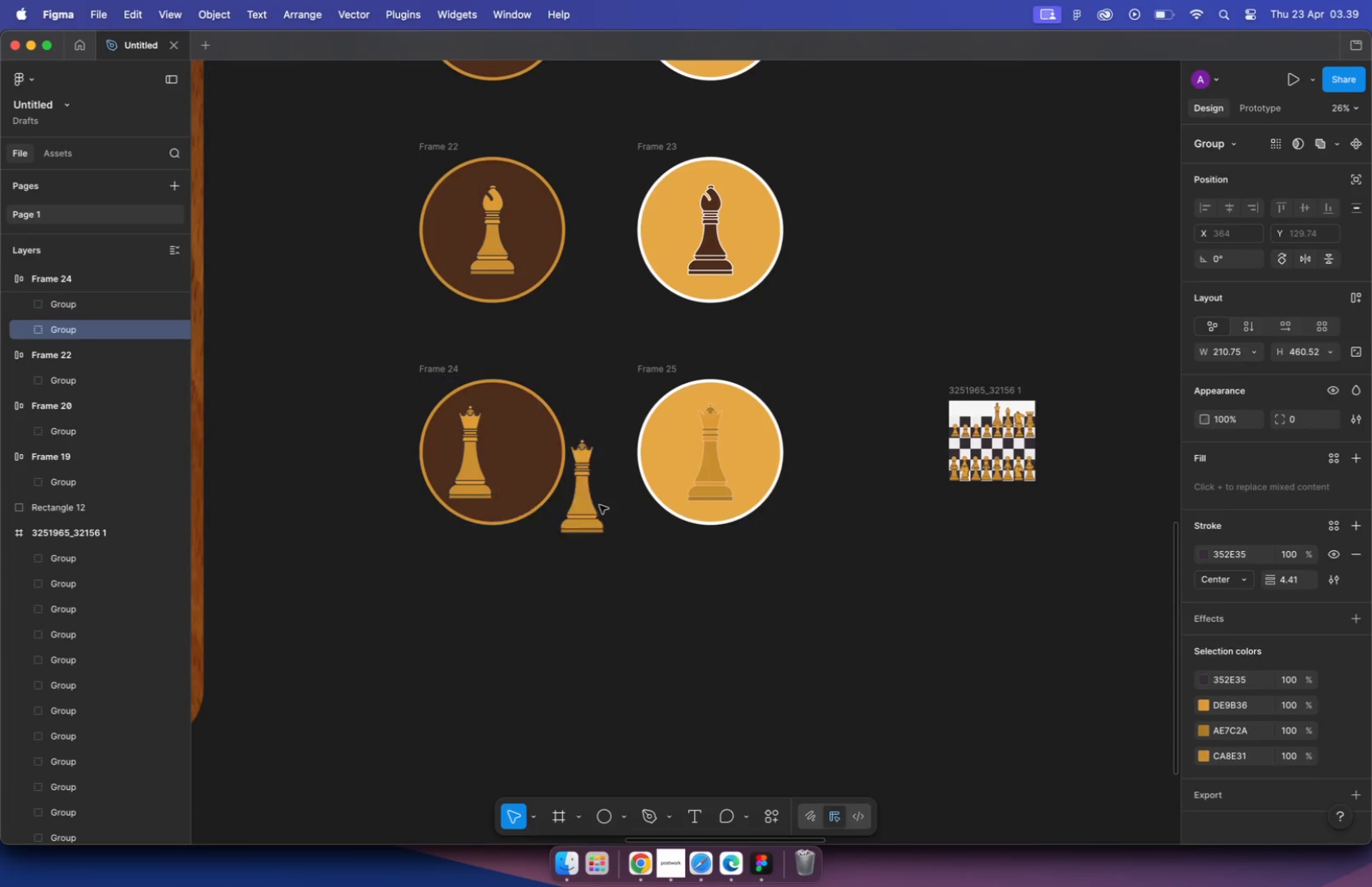 
left_click([684, 463])
 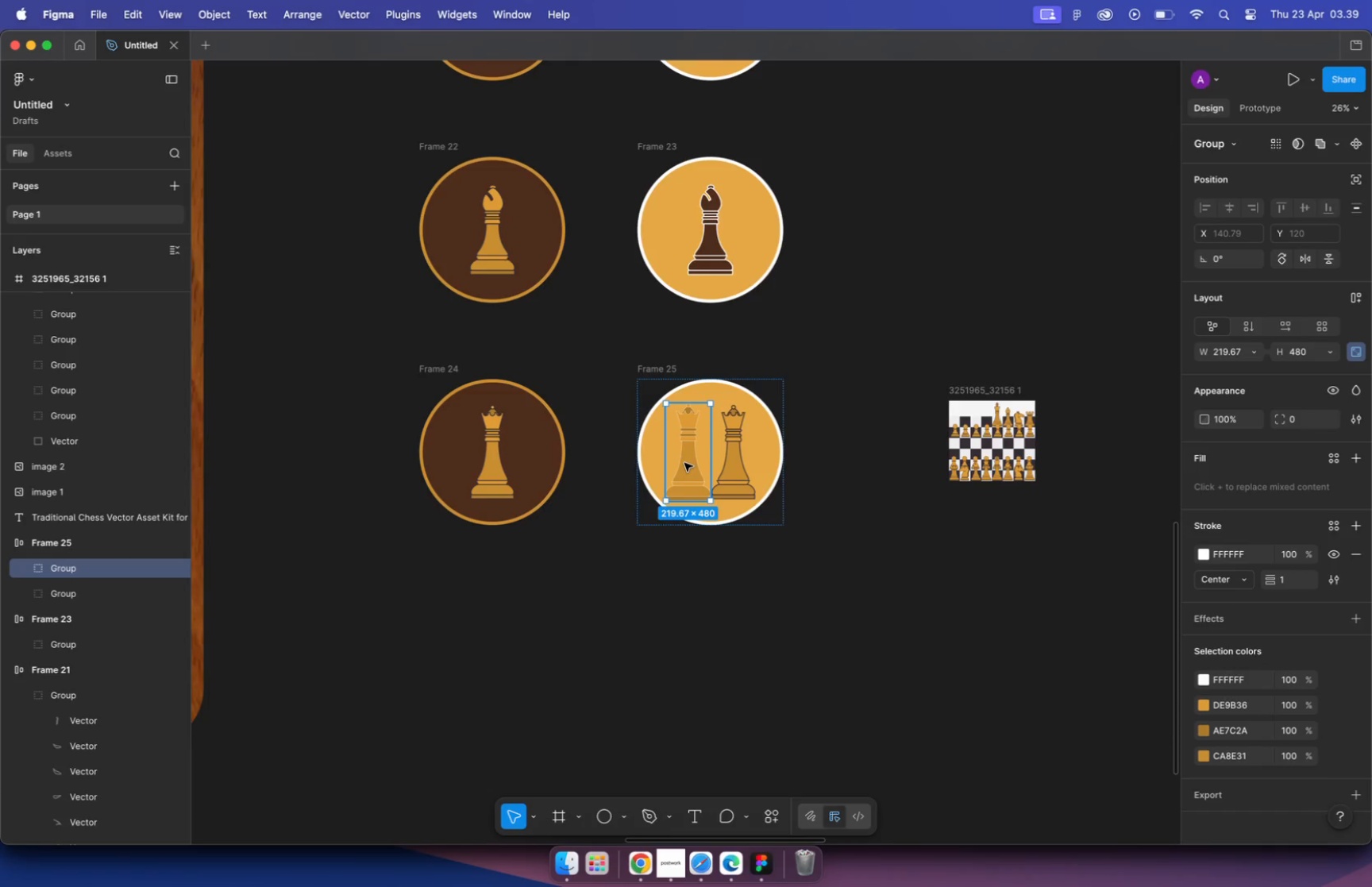 
key(Backspace)
 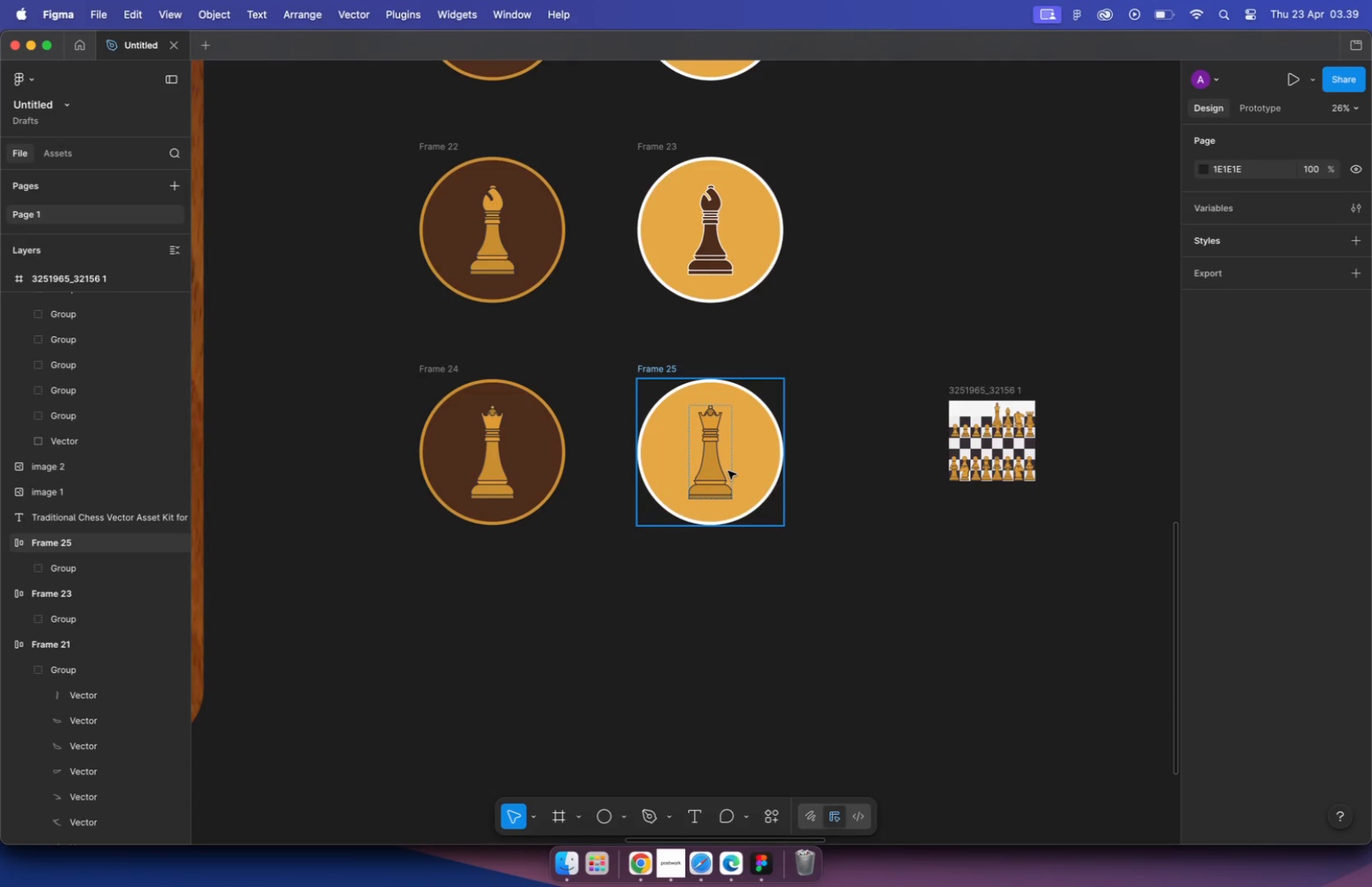 
left_click([696, 476])
 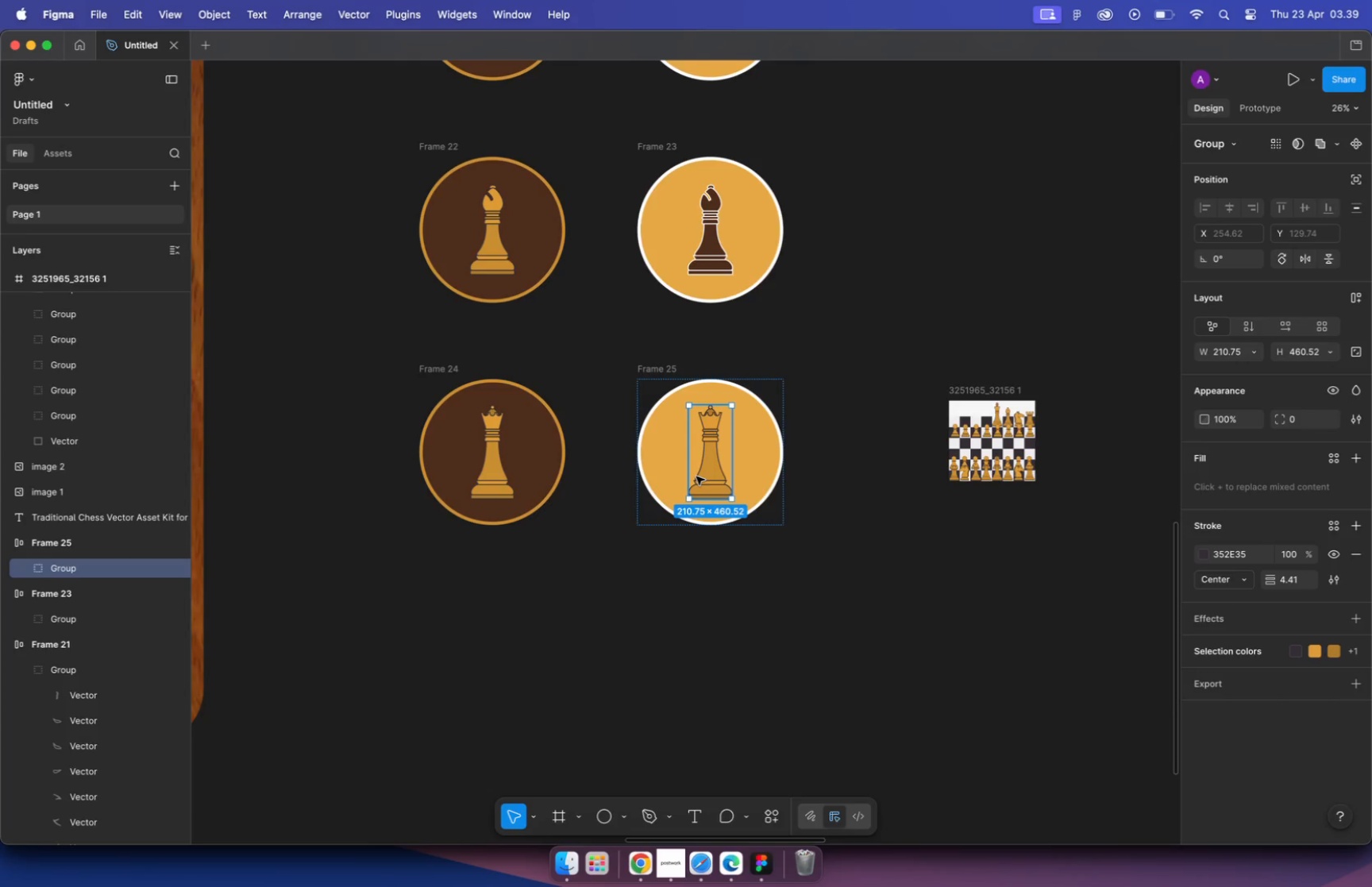 
wait(17.06)
 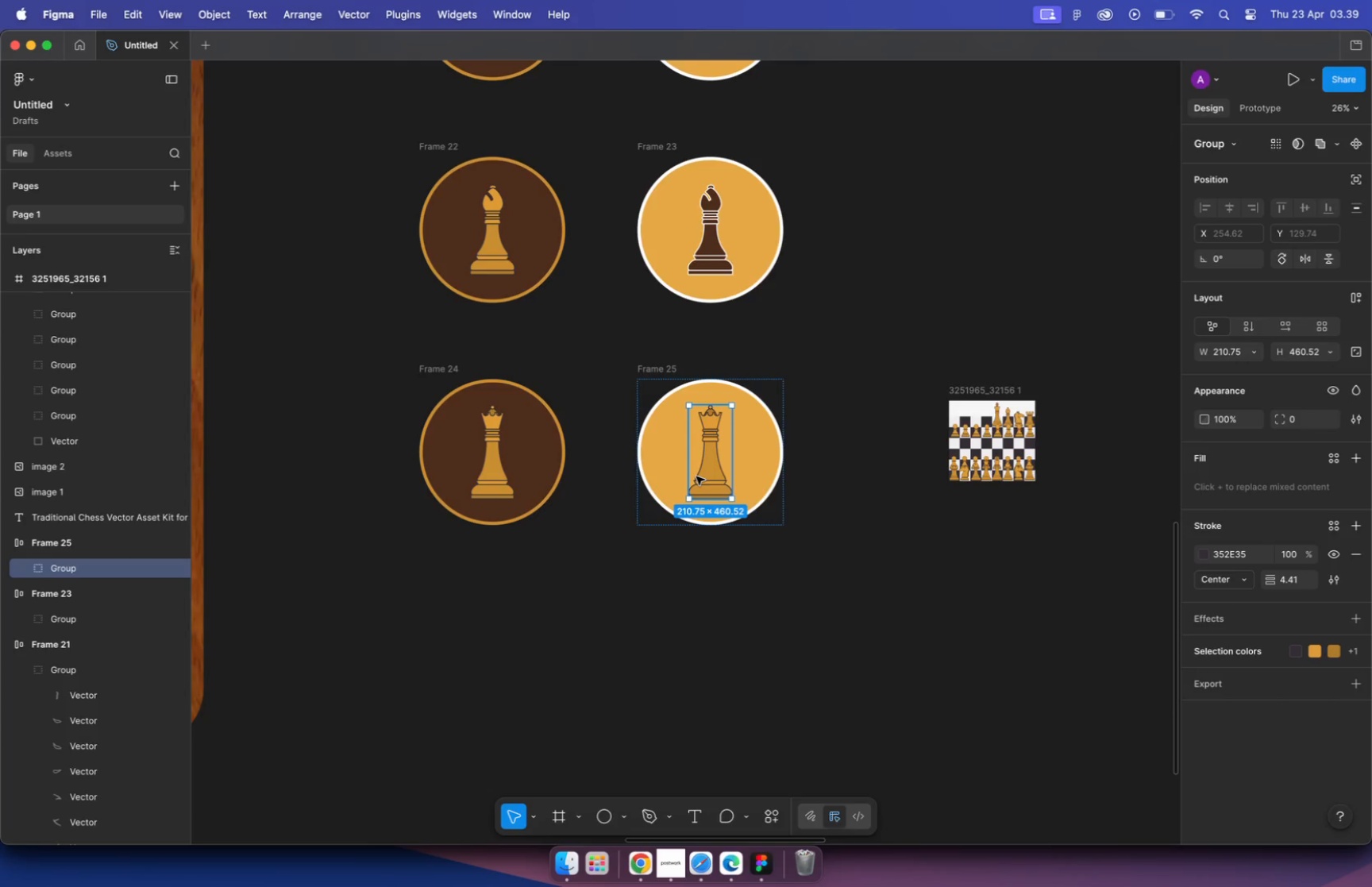 
hold_key(key=CommandLeft, duration=0.47)
scroll: coordinate [714, 462], scroll_direction: up, amount: 16.0
 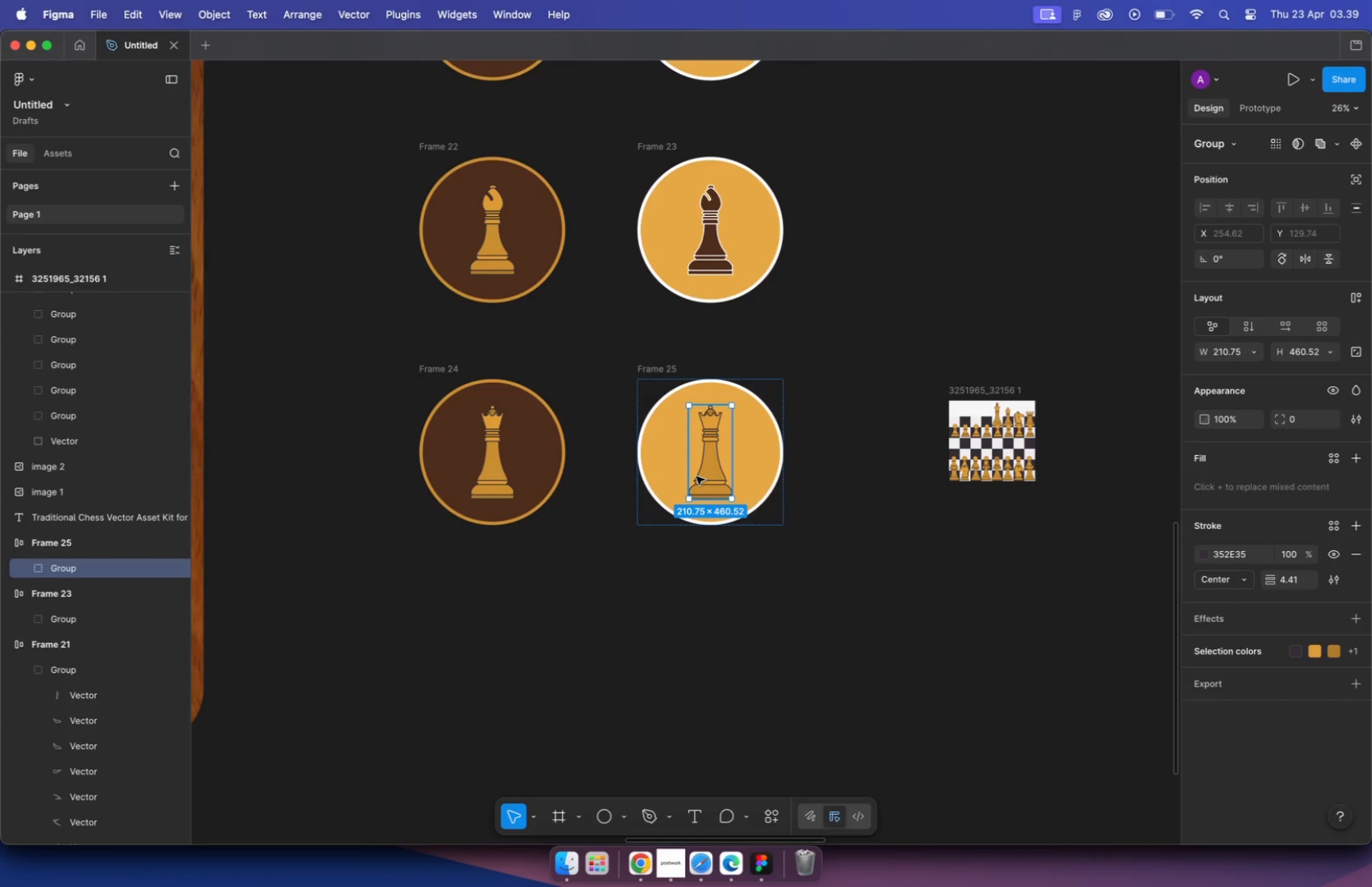 
left_click([989, 405])
 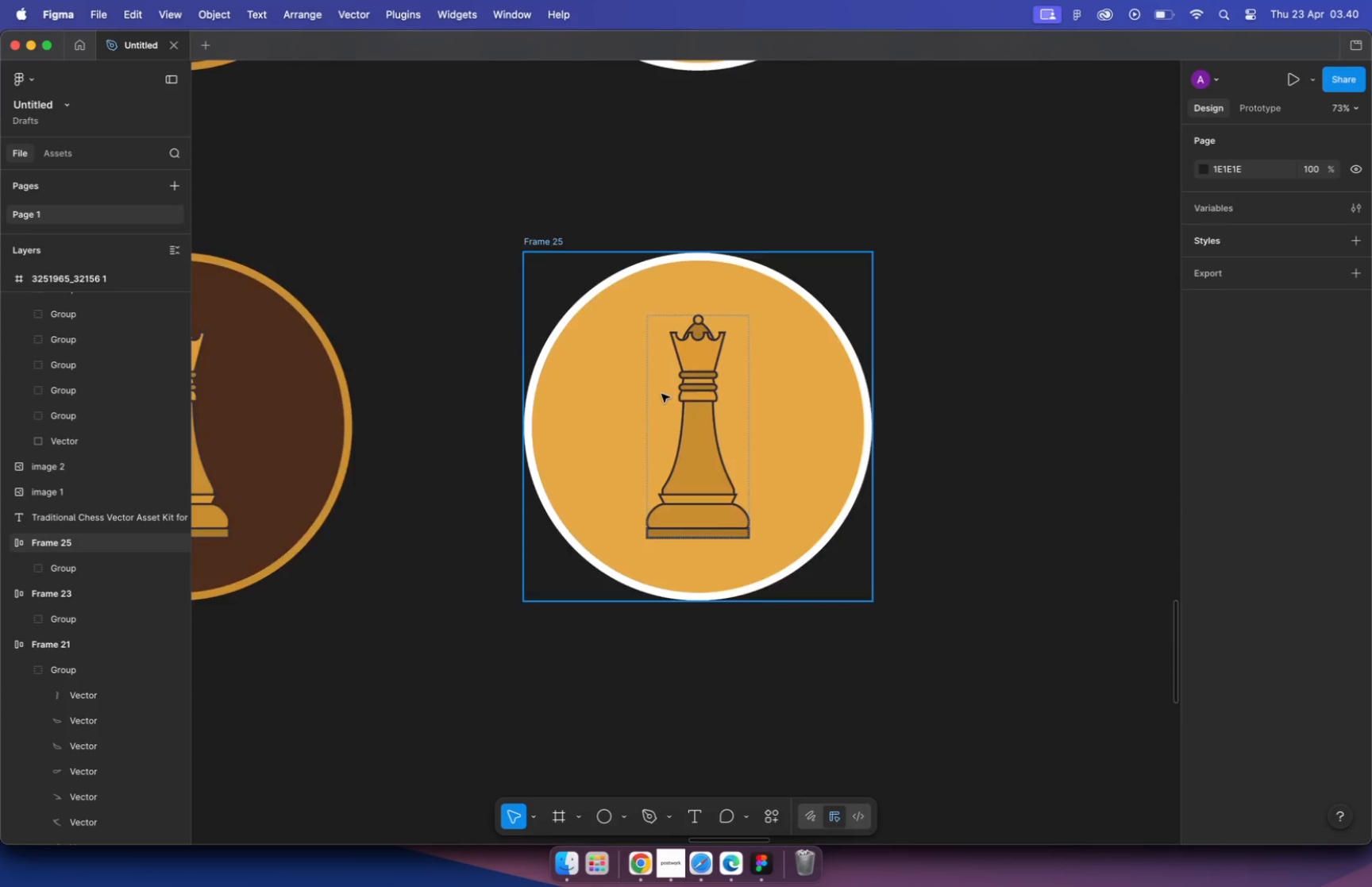 
hold_key(key=CommandLeft, duration=0.35)
scroll: coordinate [661, 394], scroll_direction: down, amount: 5.0
 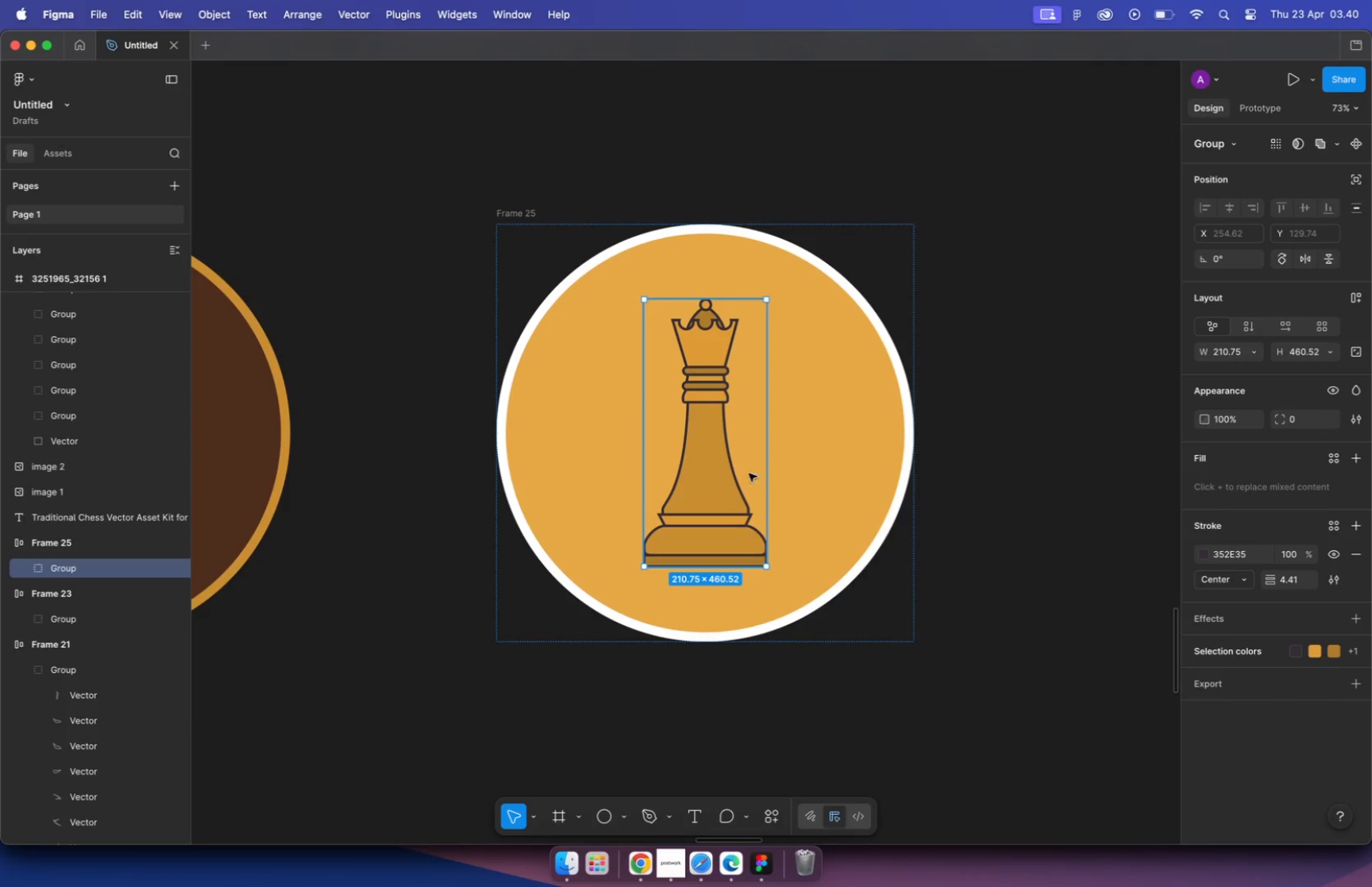 
left_click([689, 418])
 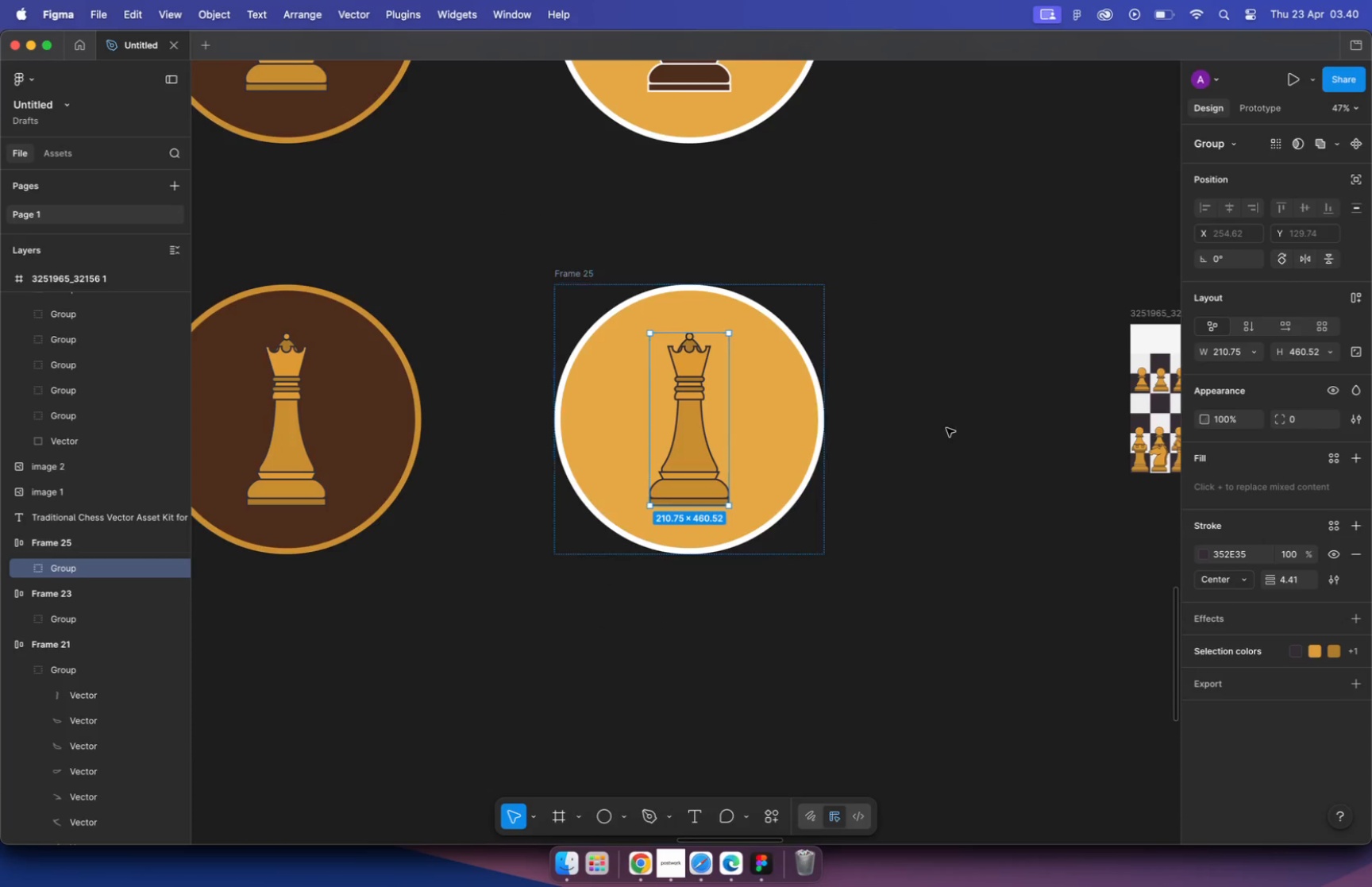 
key(Meta+CommandLeft)
 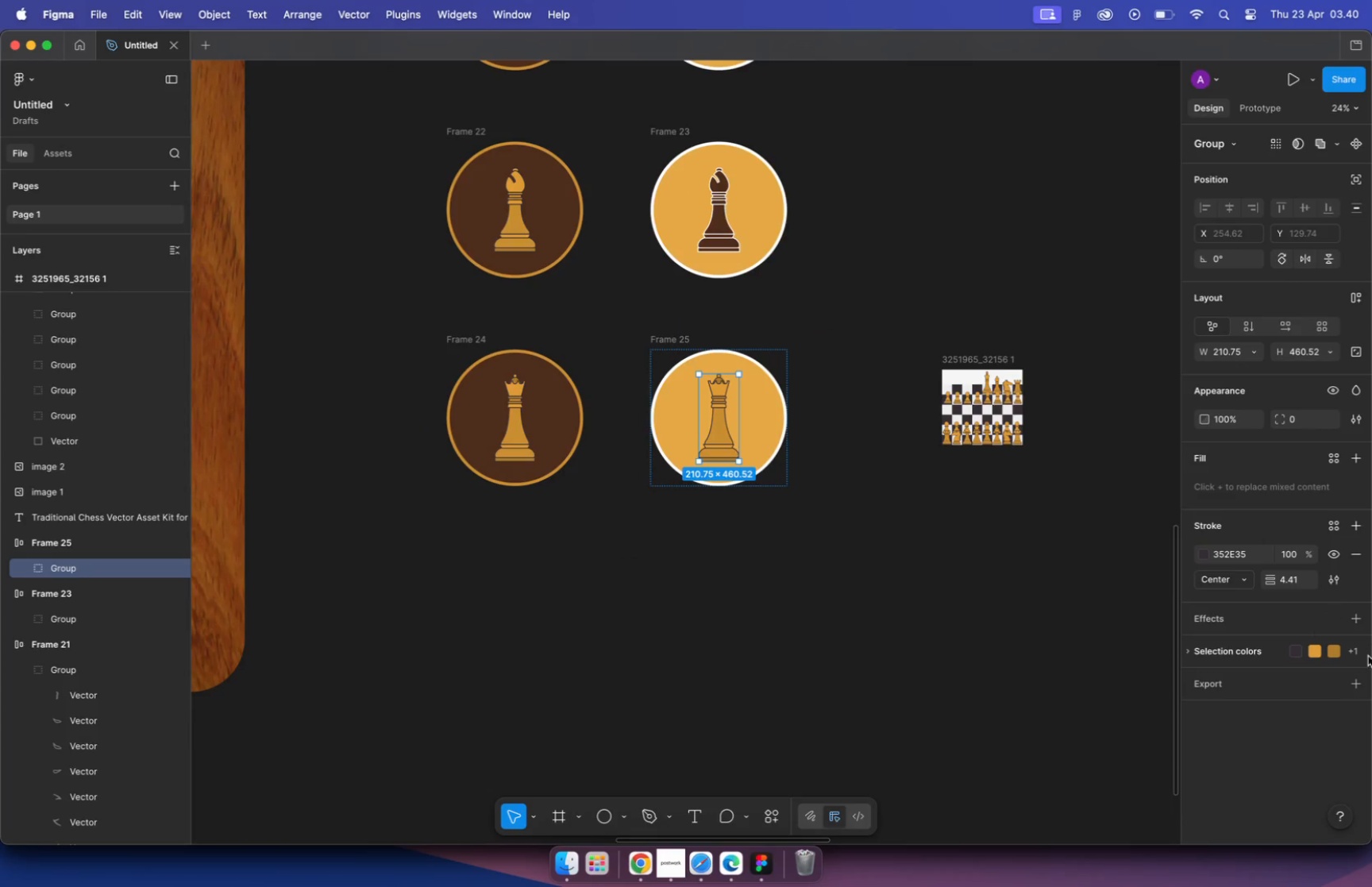 
scroll: coordinate [750, 416], scroll_direction: down, amount: 9.0
 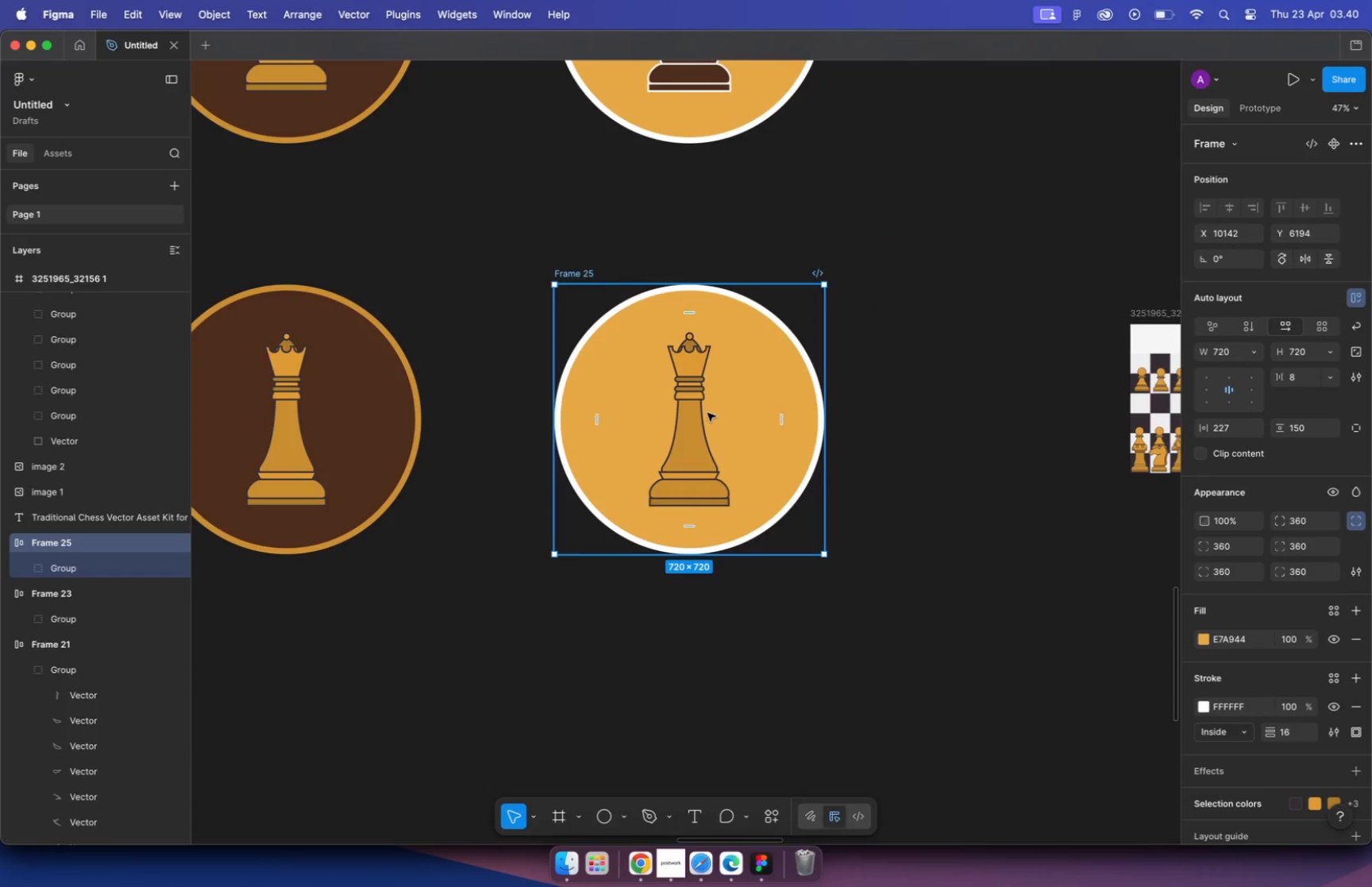 
left_click([1201, 708])
 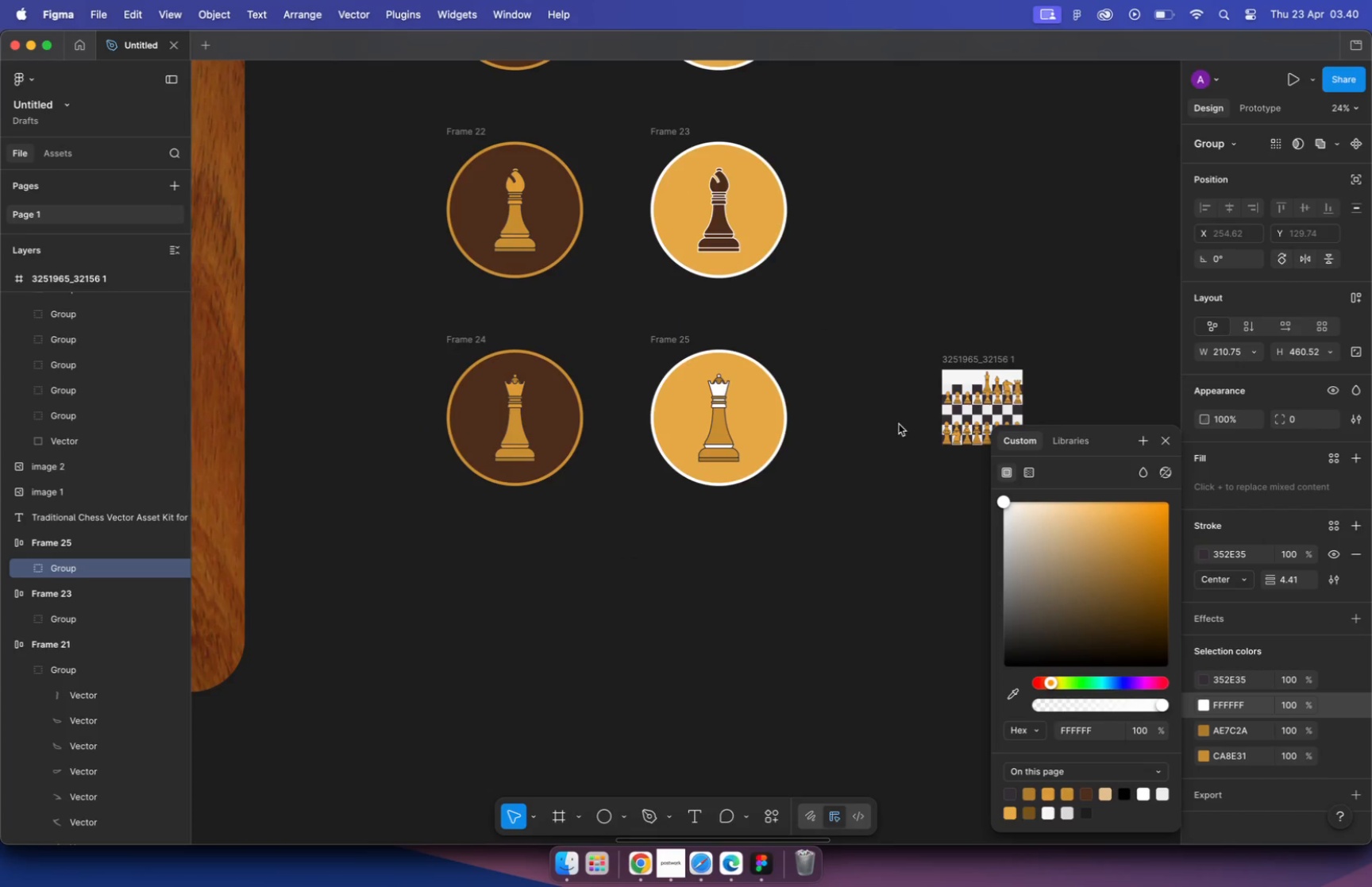 
left_click_drag(start_coordinate=[1036, 553], to_coordinate=[898, 424])
 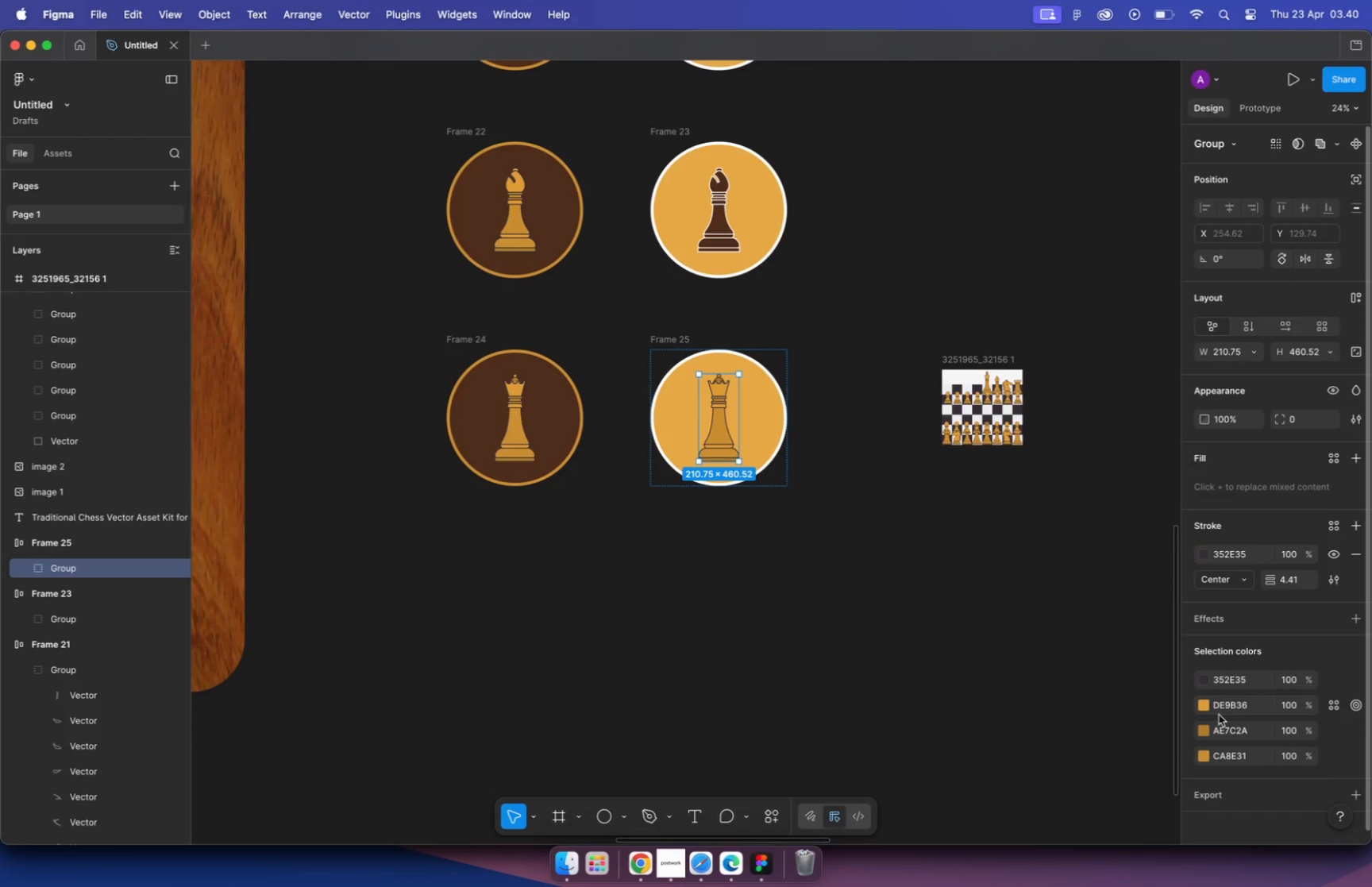 
key(Meta+Z)
 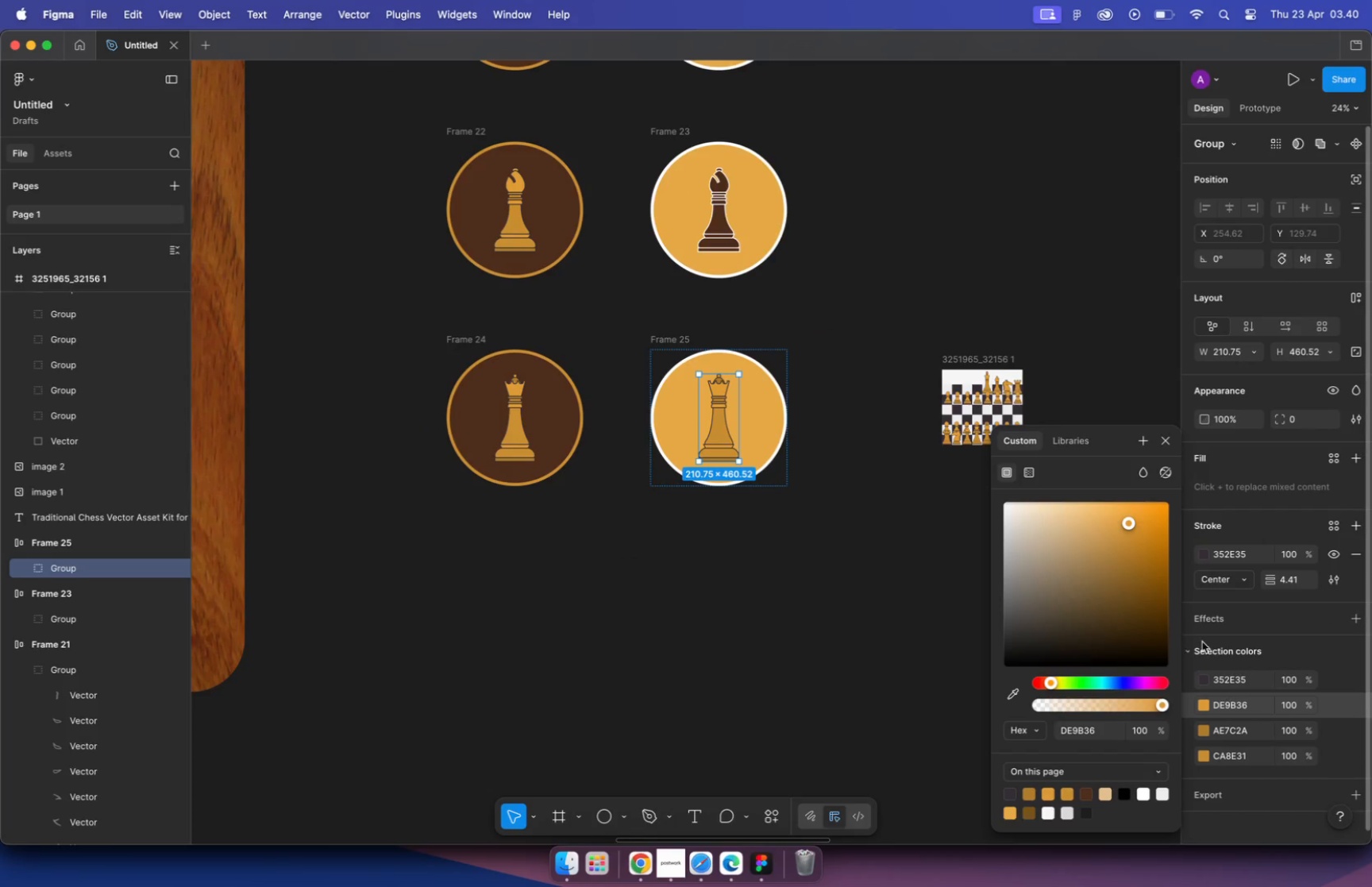 
left_click_drag(start_coordinate=[1046, 534], to_coordinate=[882, 425])
 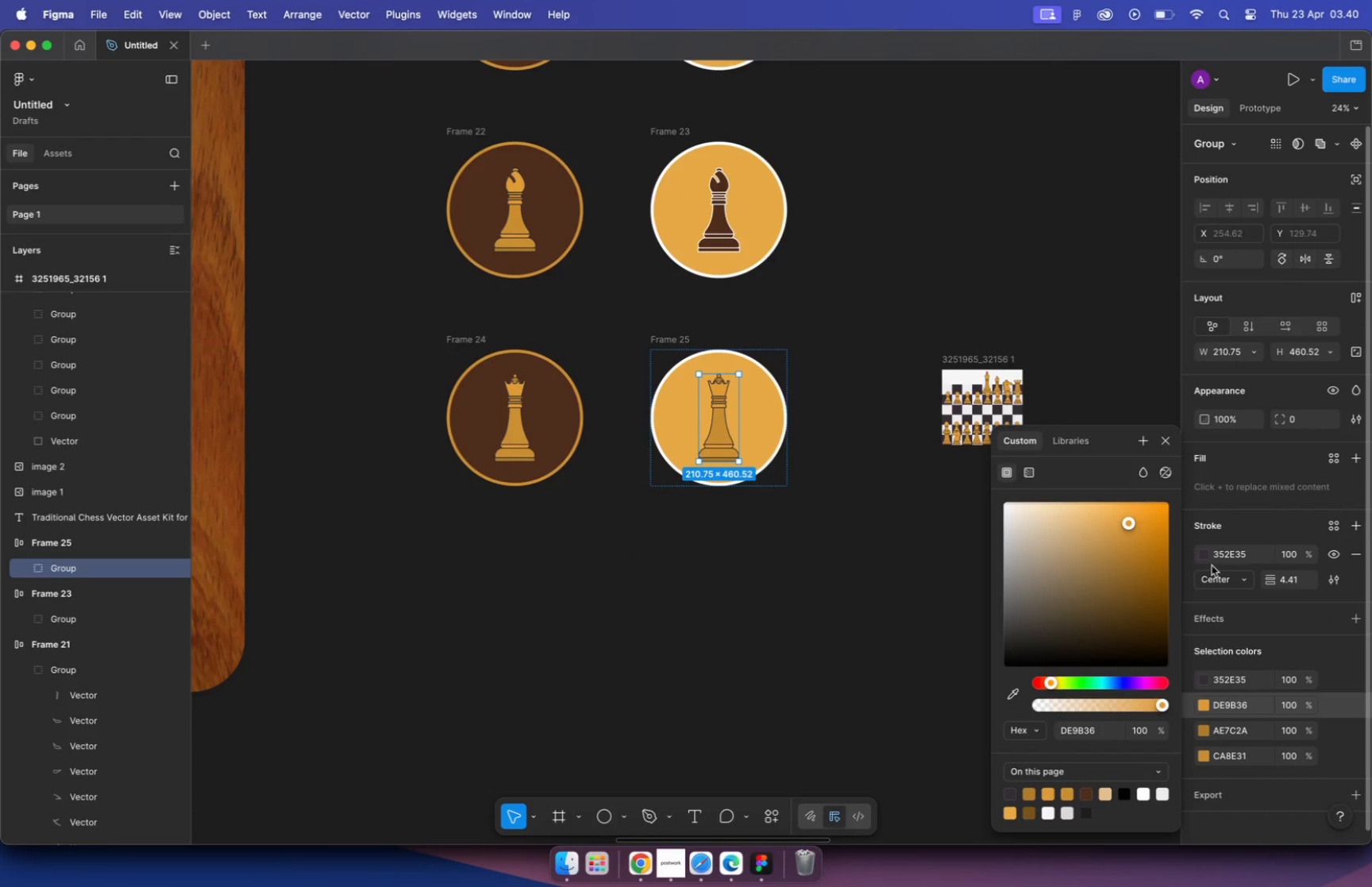 
hold_key(key=CommandLeft, duration=0.56)
scroll: coordinate [745, 413], scroll_direction: up, amount: 16.0
 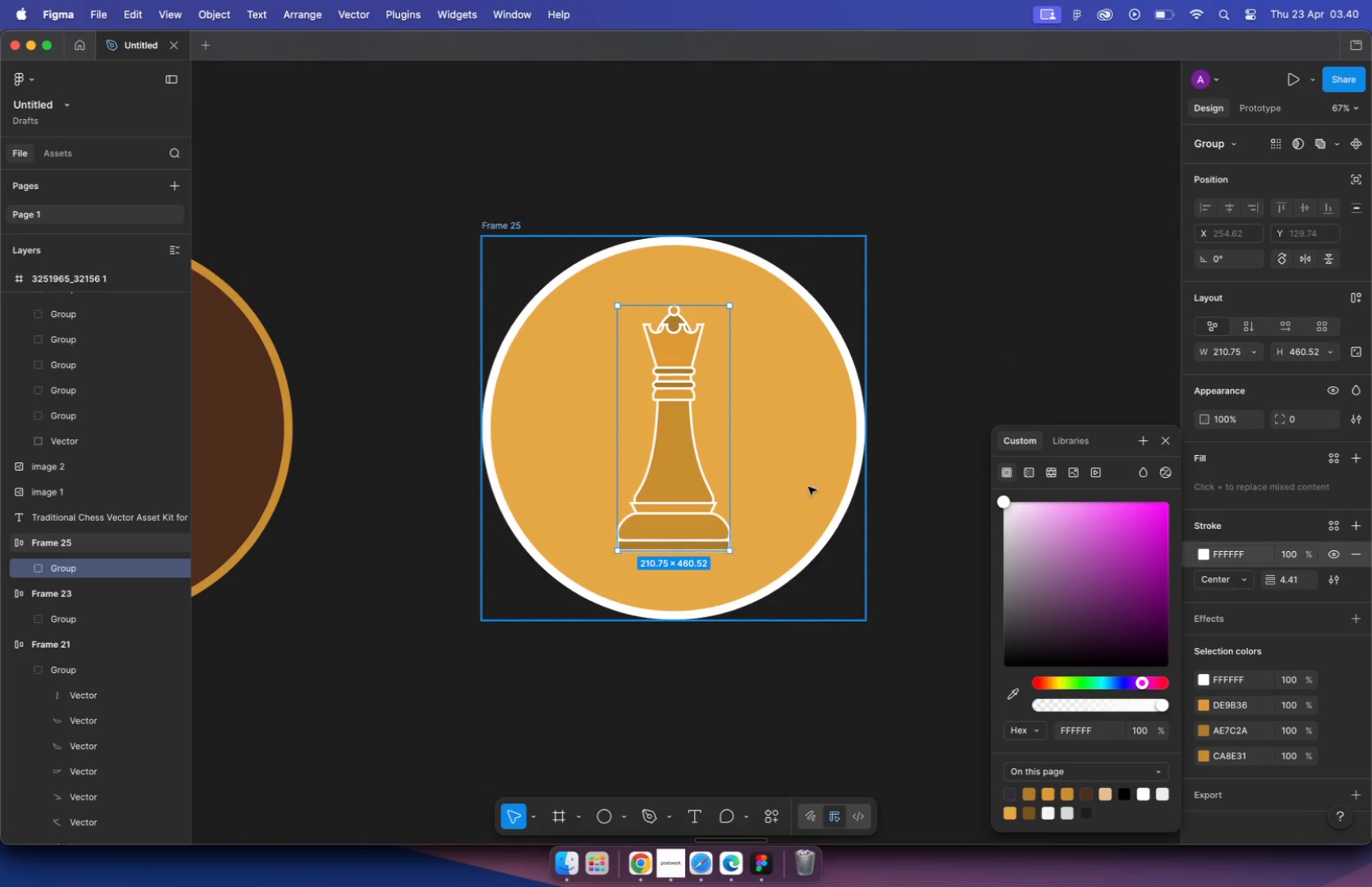 
key(Meta+CommandLeft)
 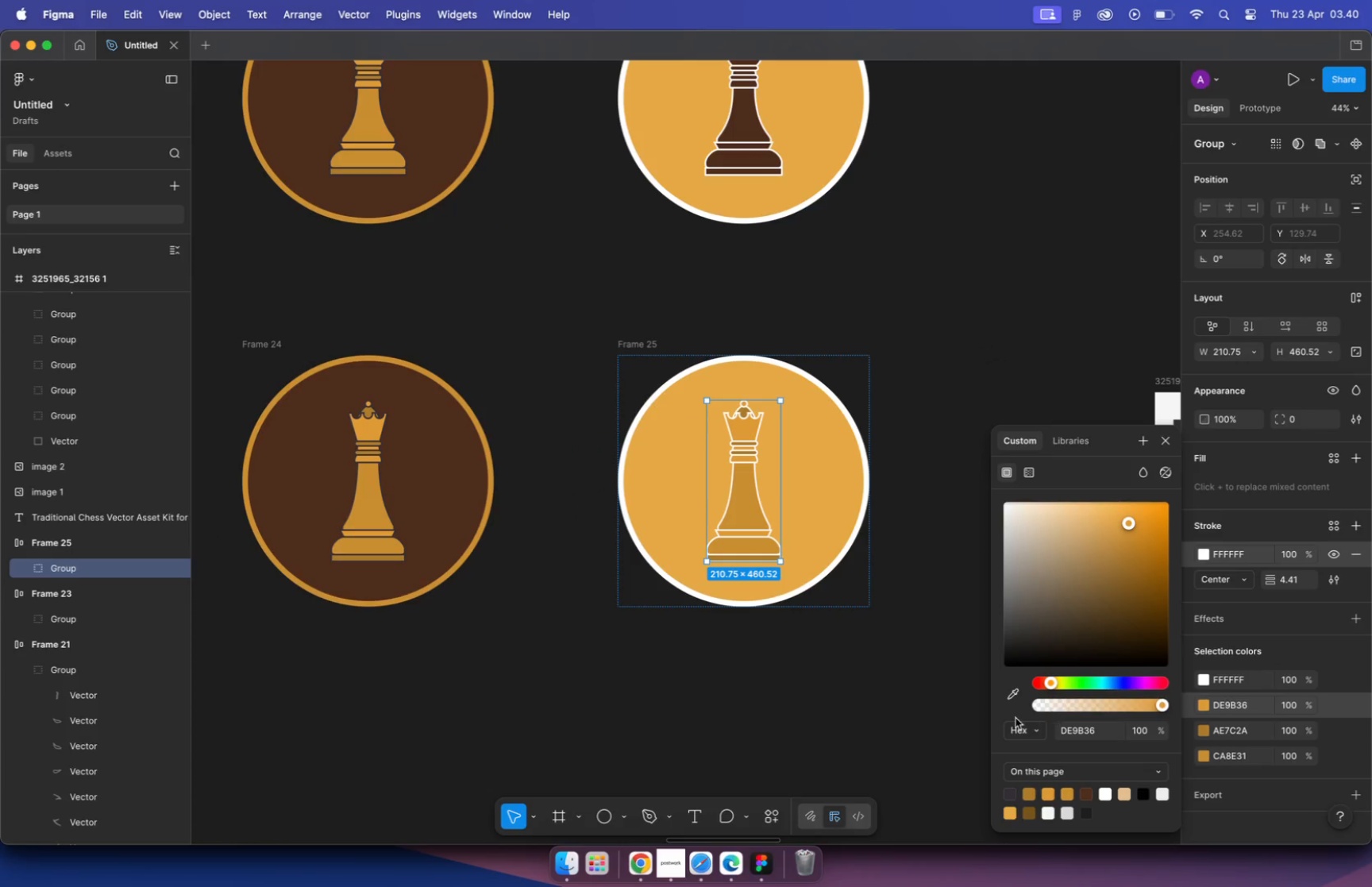 
scroll: coordinate [879, 580], scroll_direction: down, amount: 5.0
 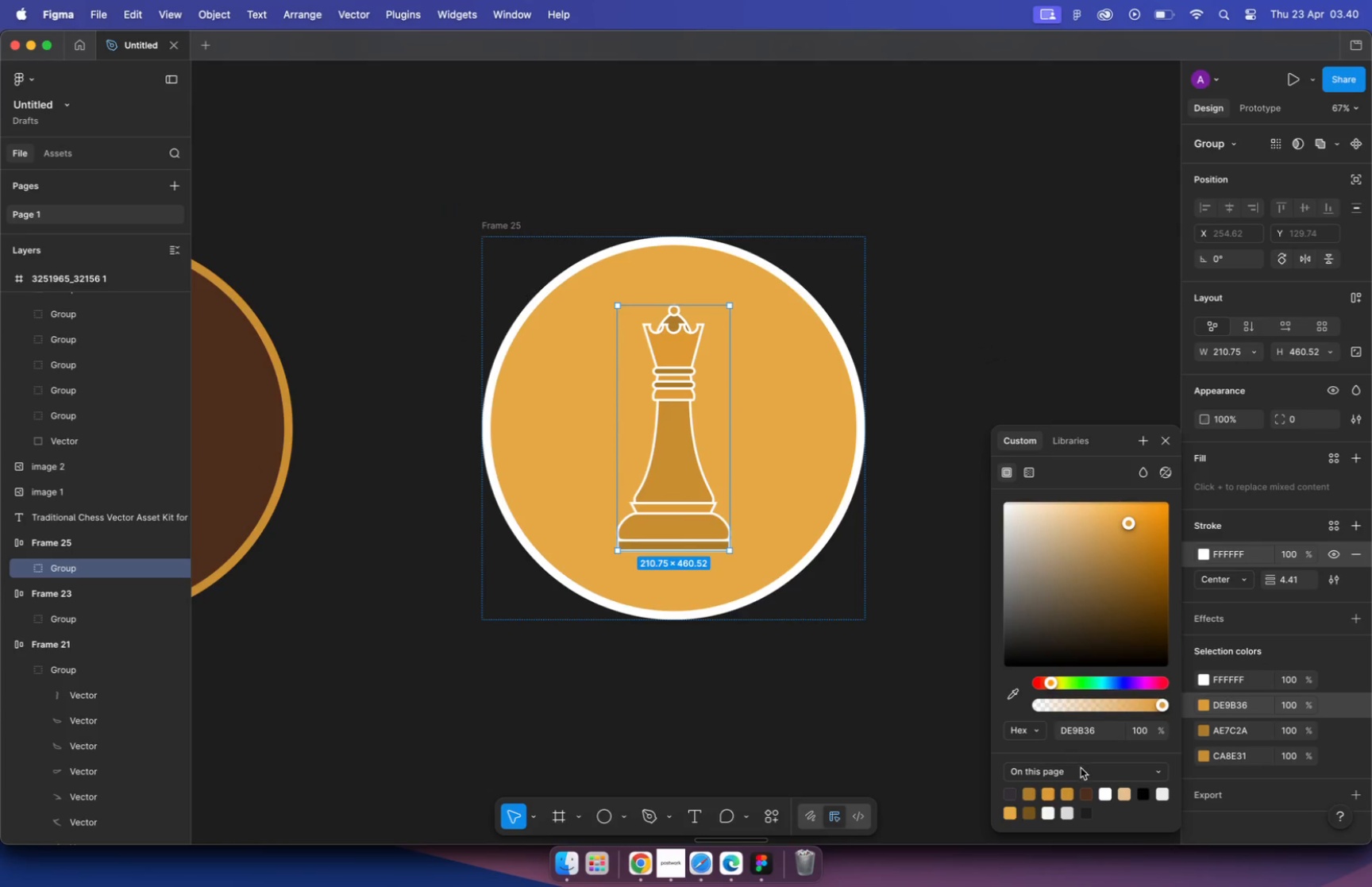 
left_click([1009, 697])
 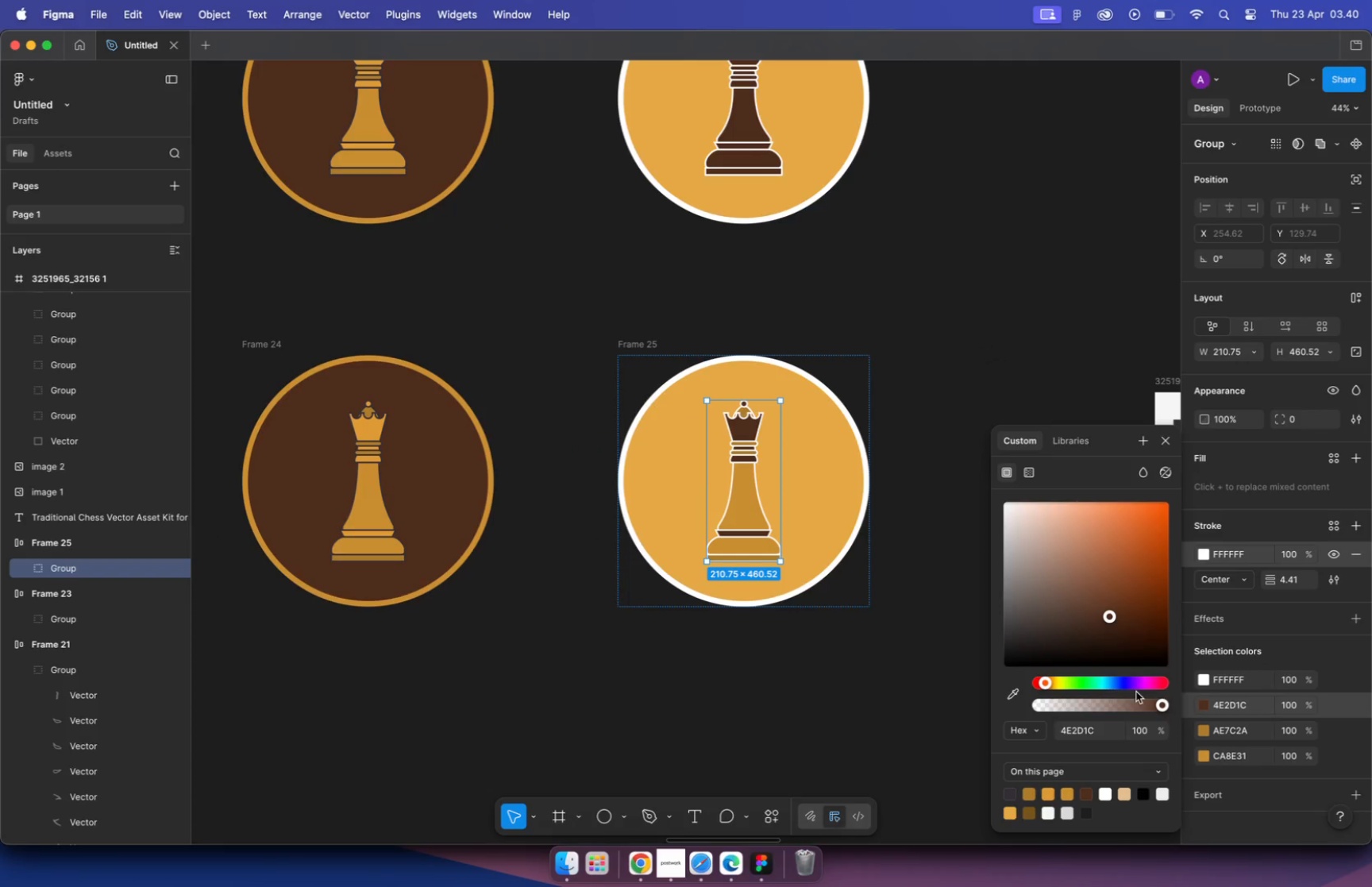 
left_click([1204, 732])
 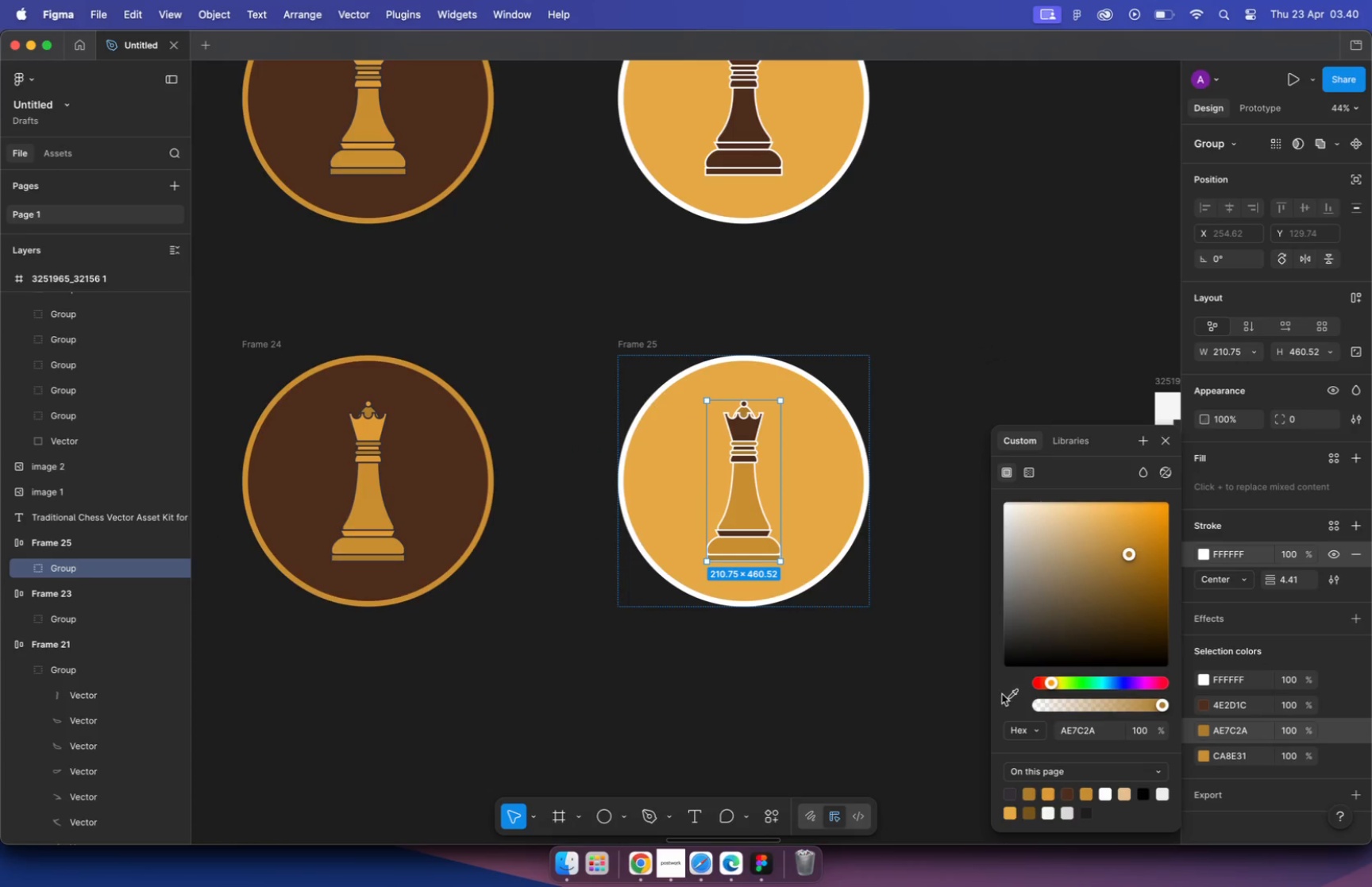 
left_click([1003, 694])
 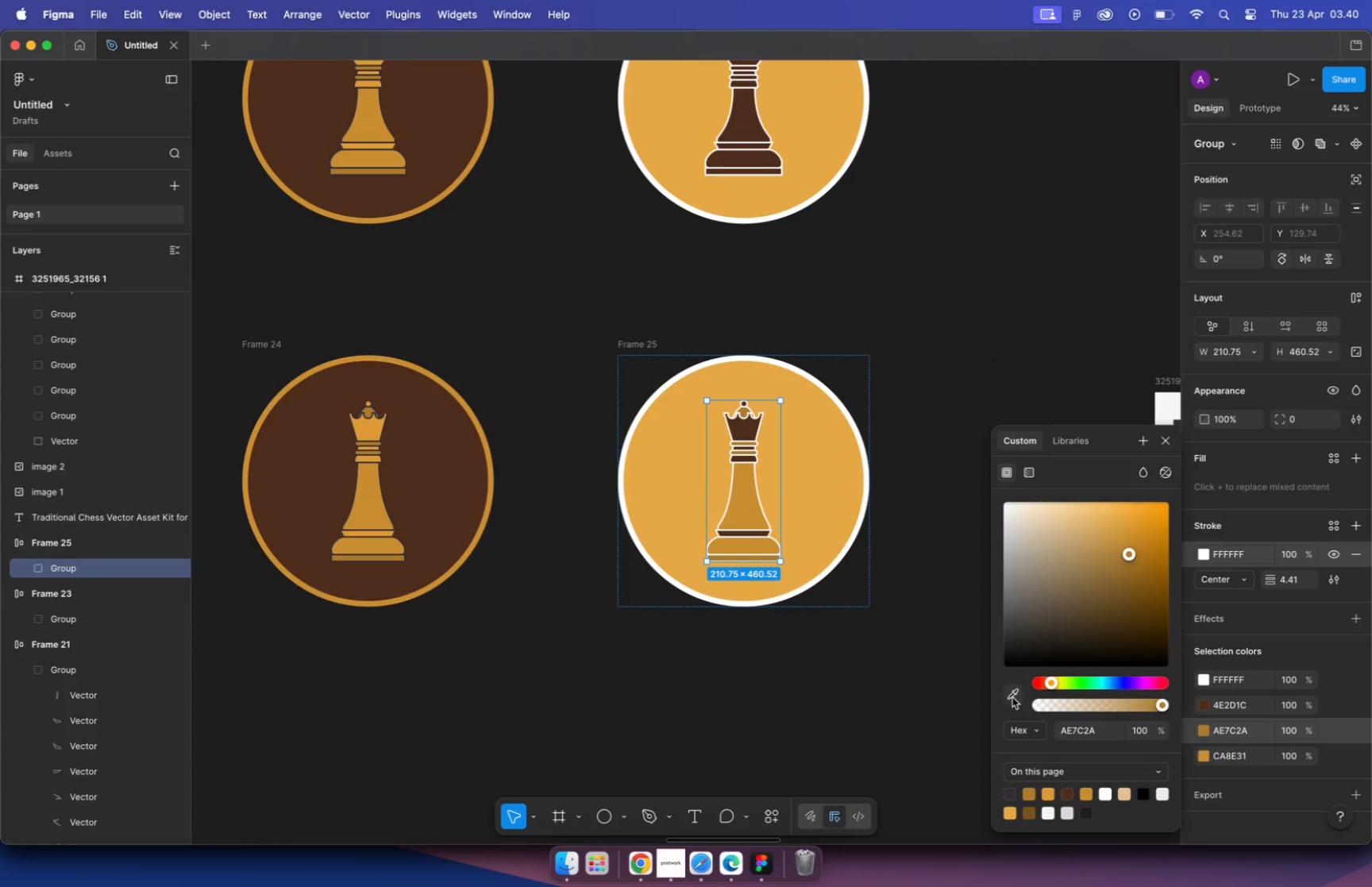 
left_click([1012, 697])
 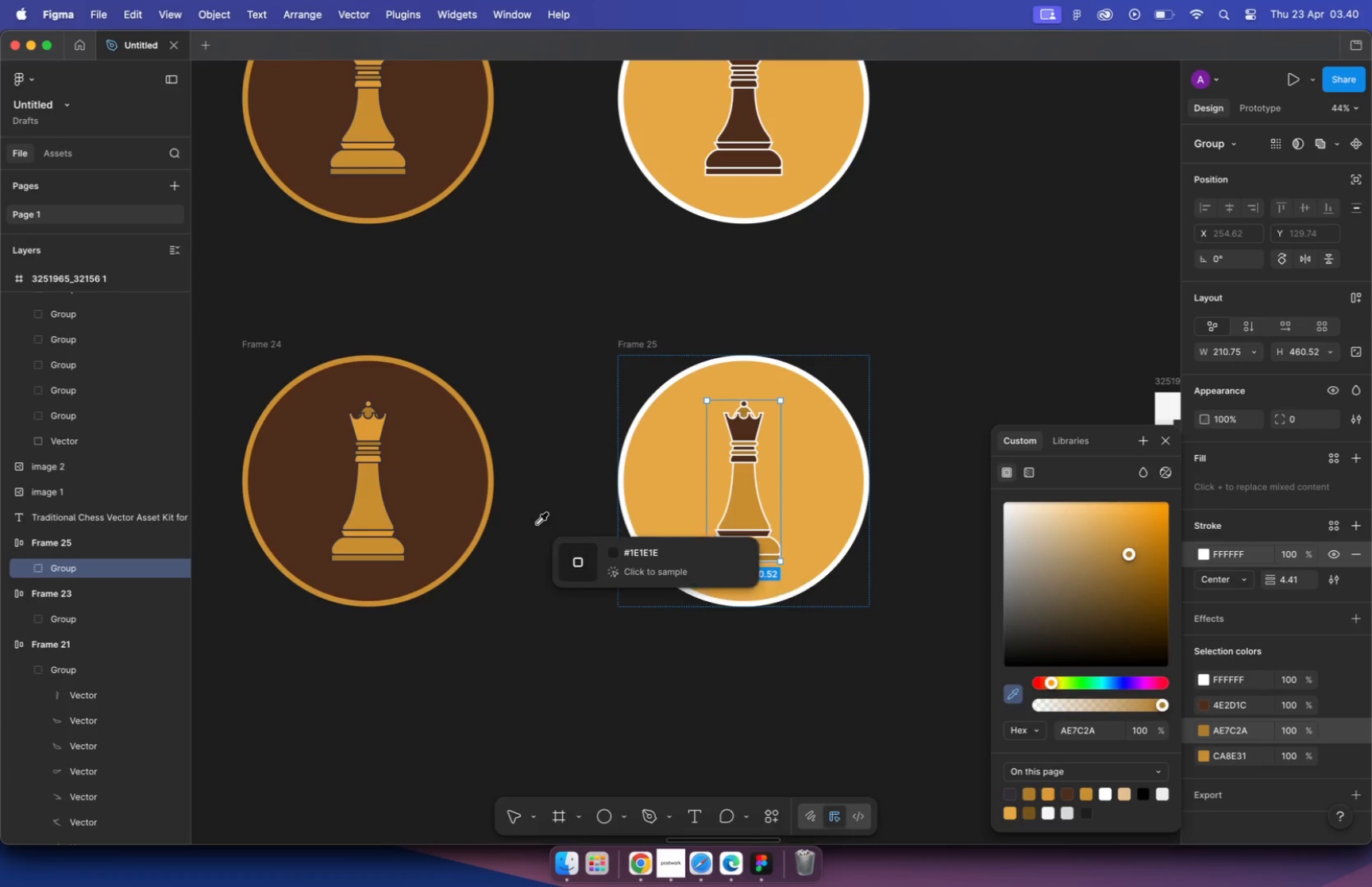 
left_click([453, 491])
 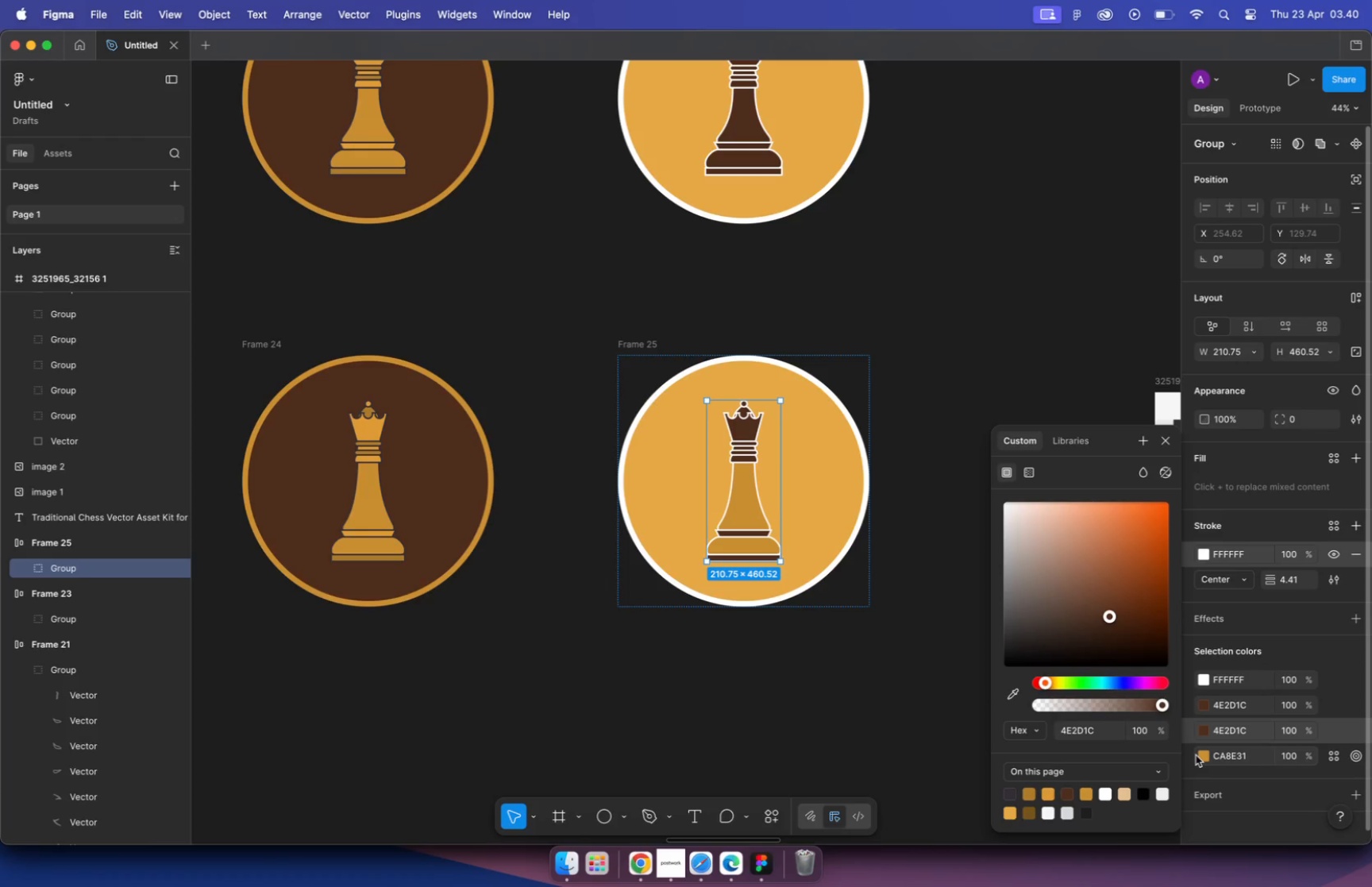 
left_click([1203, 757])
 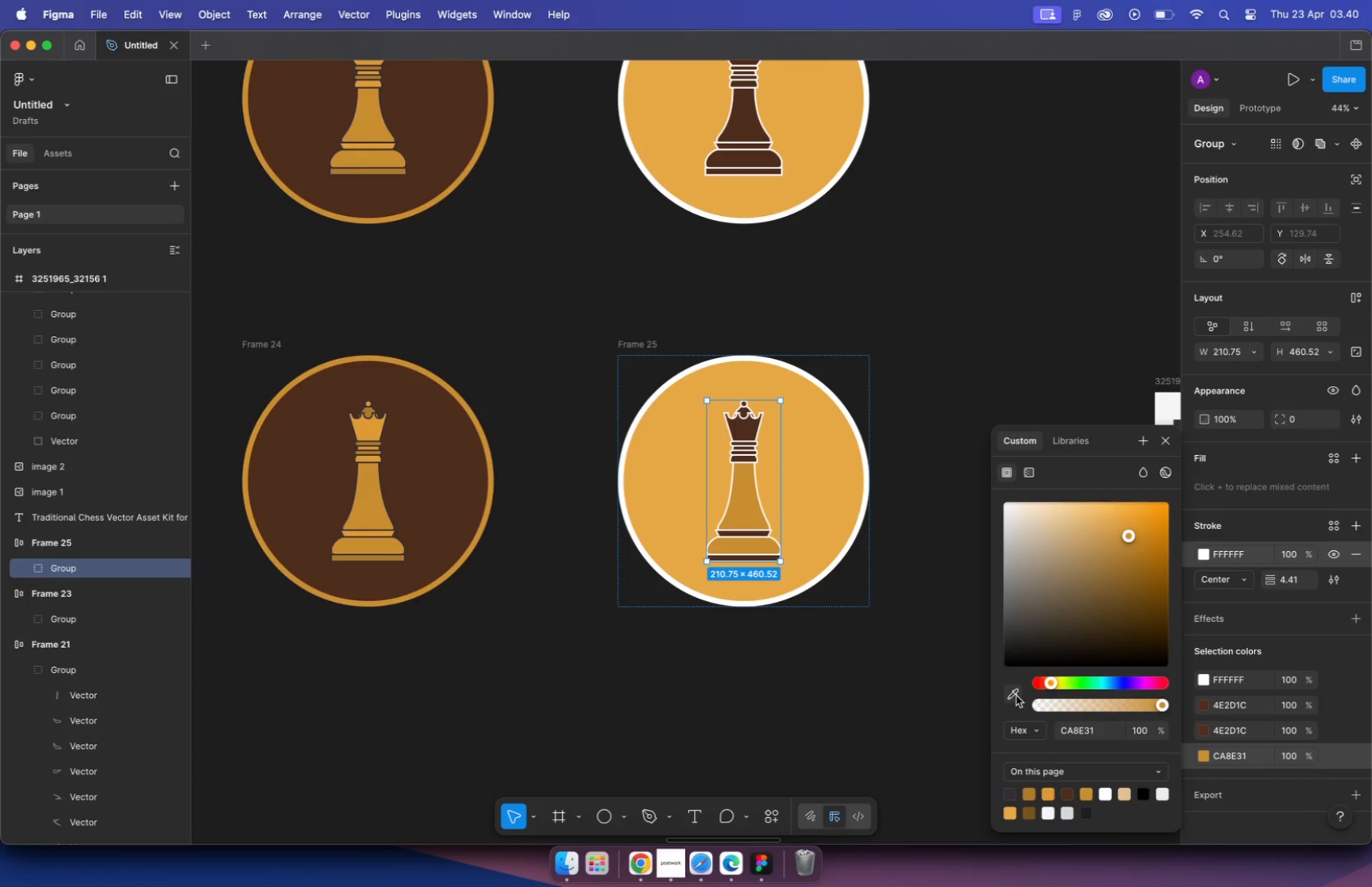 
left_click([453, 465])
 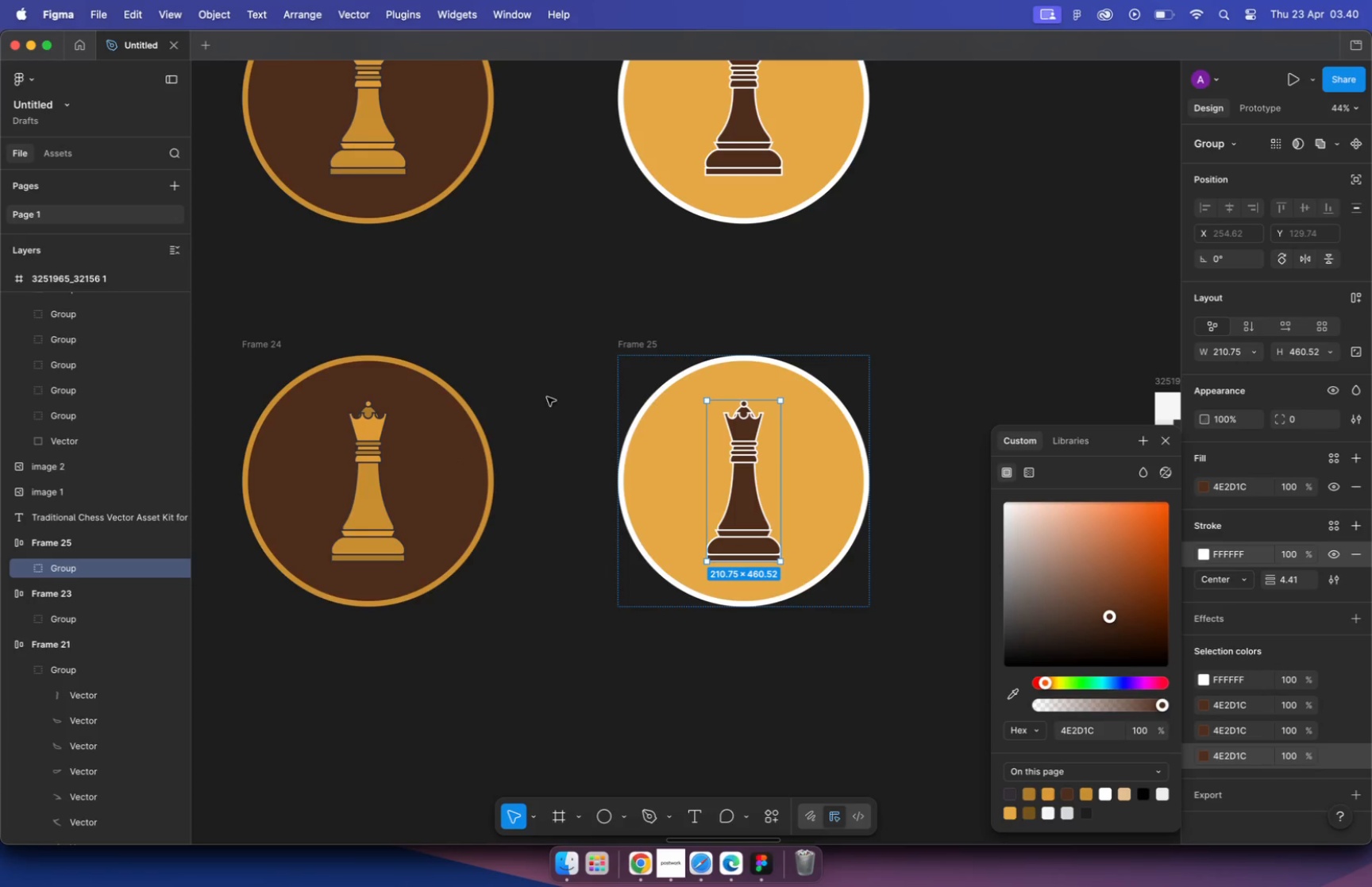 
left_click([576, 379])
 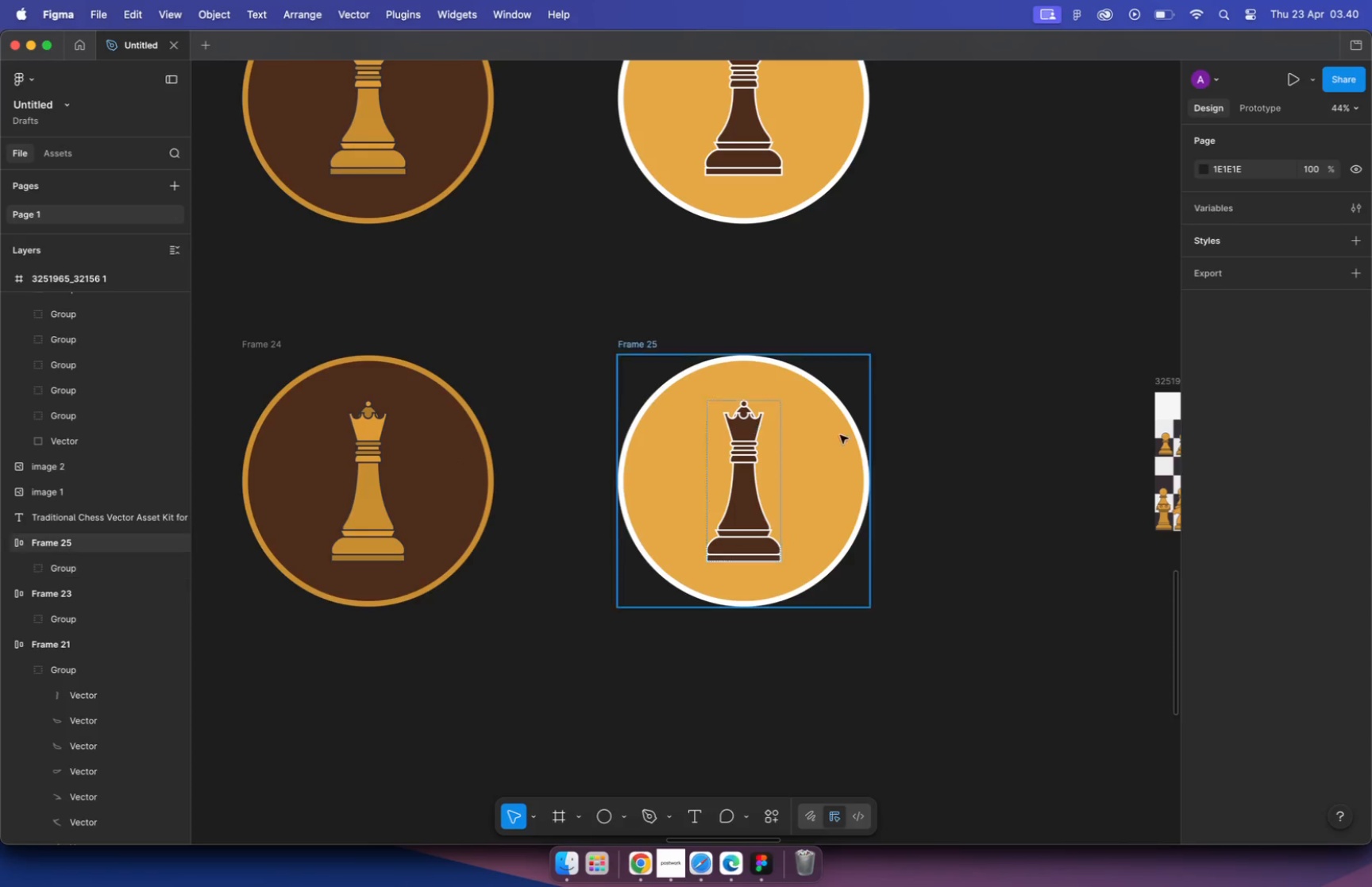 
hold_key(key=CommandLeft, duration=1.45)
scroll: coordinate [872, 445], scroll_direction: up, amount: 2.0
 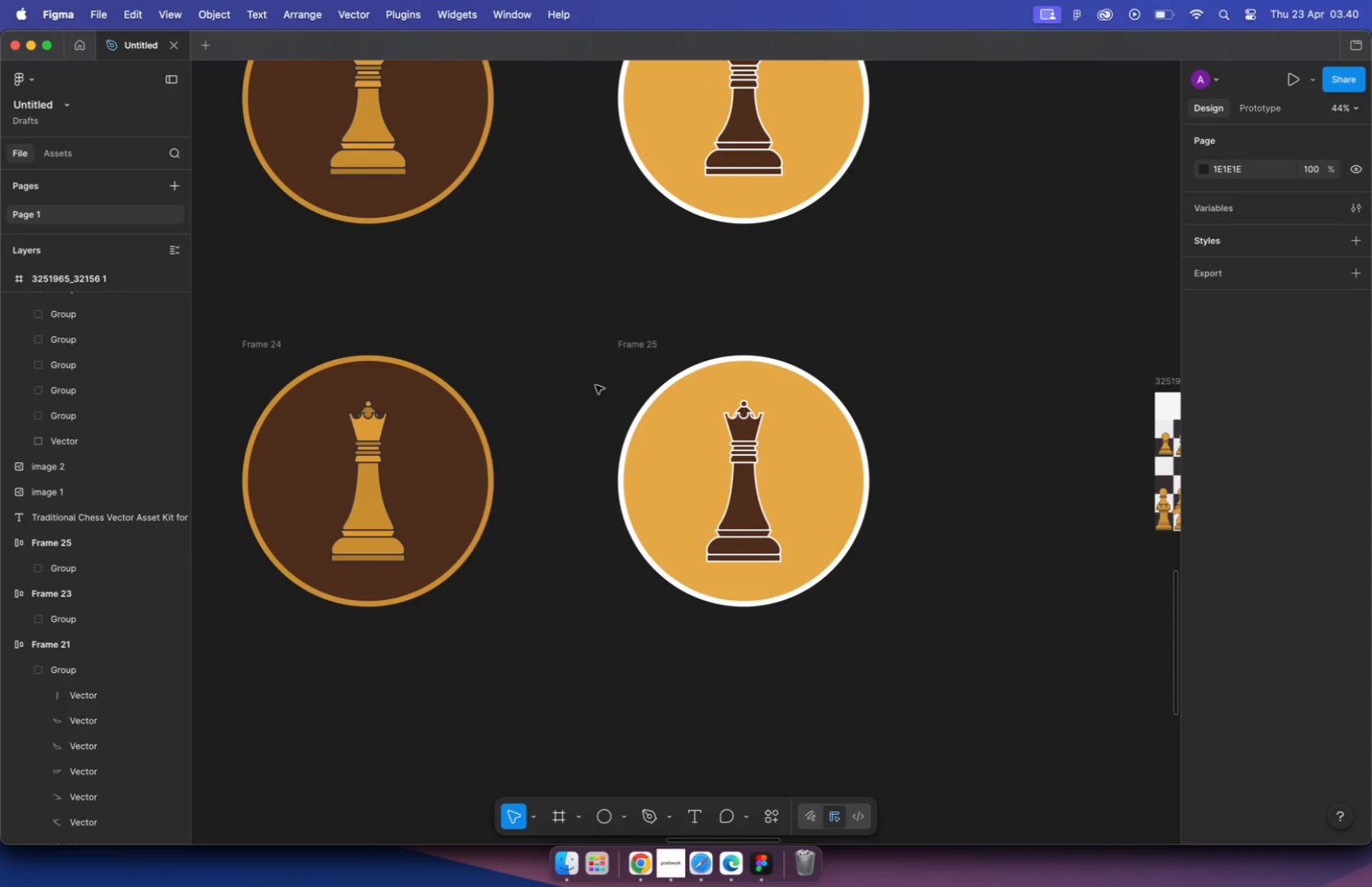 
left_click([946, 424])
 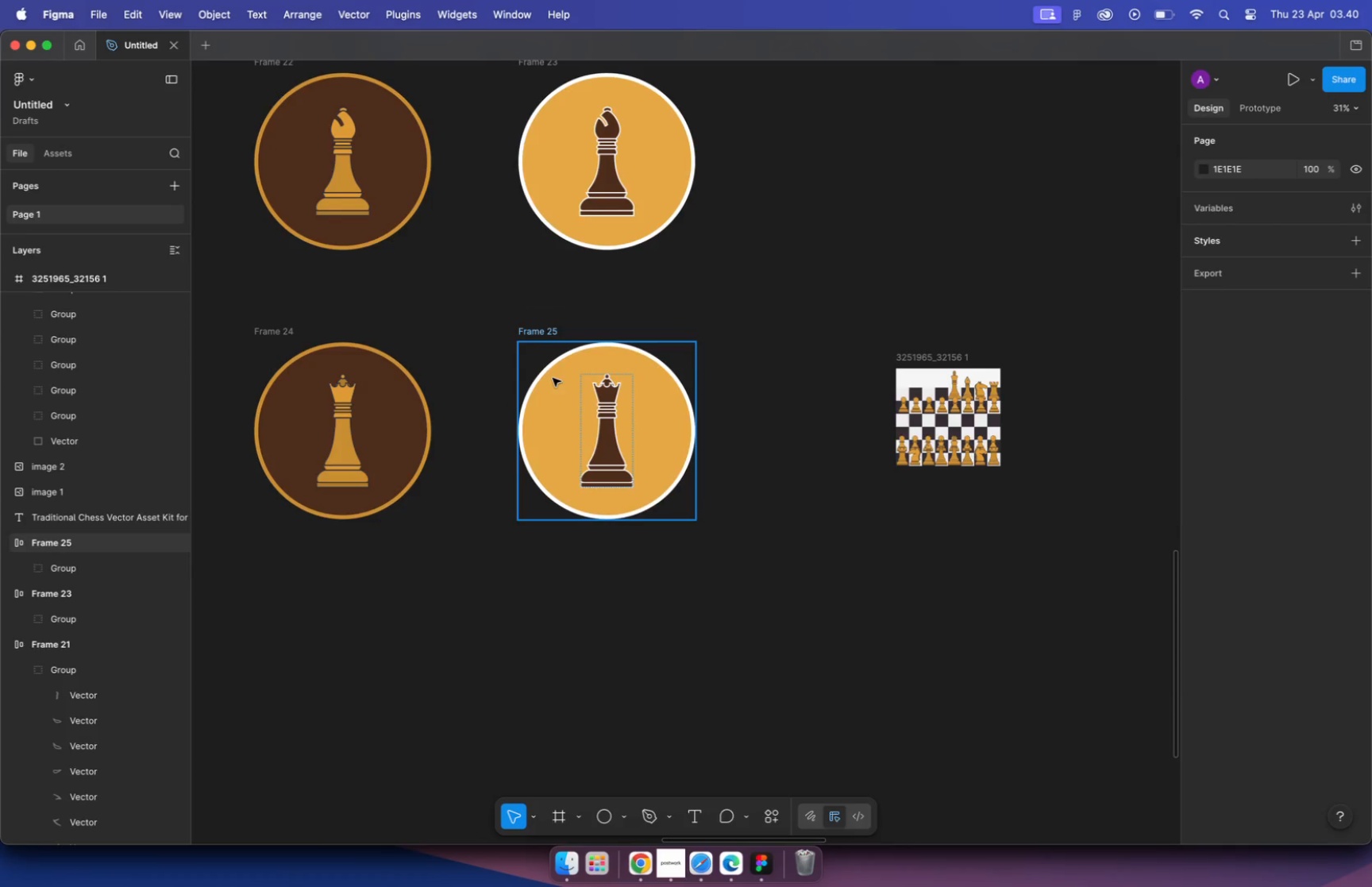 
hold_key(key=CommandLeft, duration=0.59)
scroll: coordinate [551, 376], scroll_direction: down, amount: 10.0
 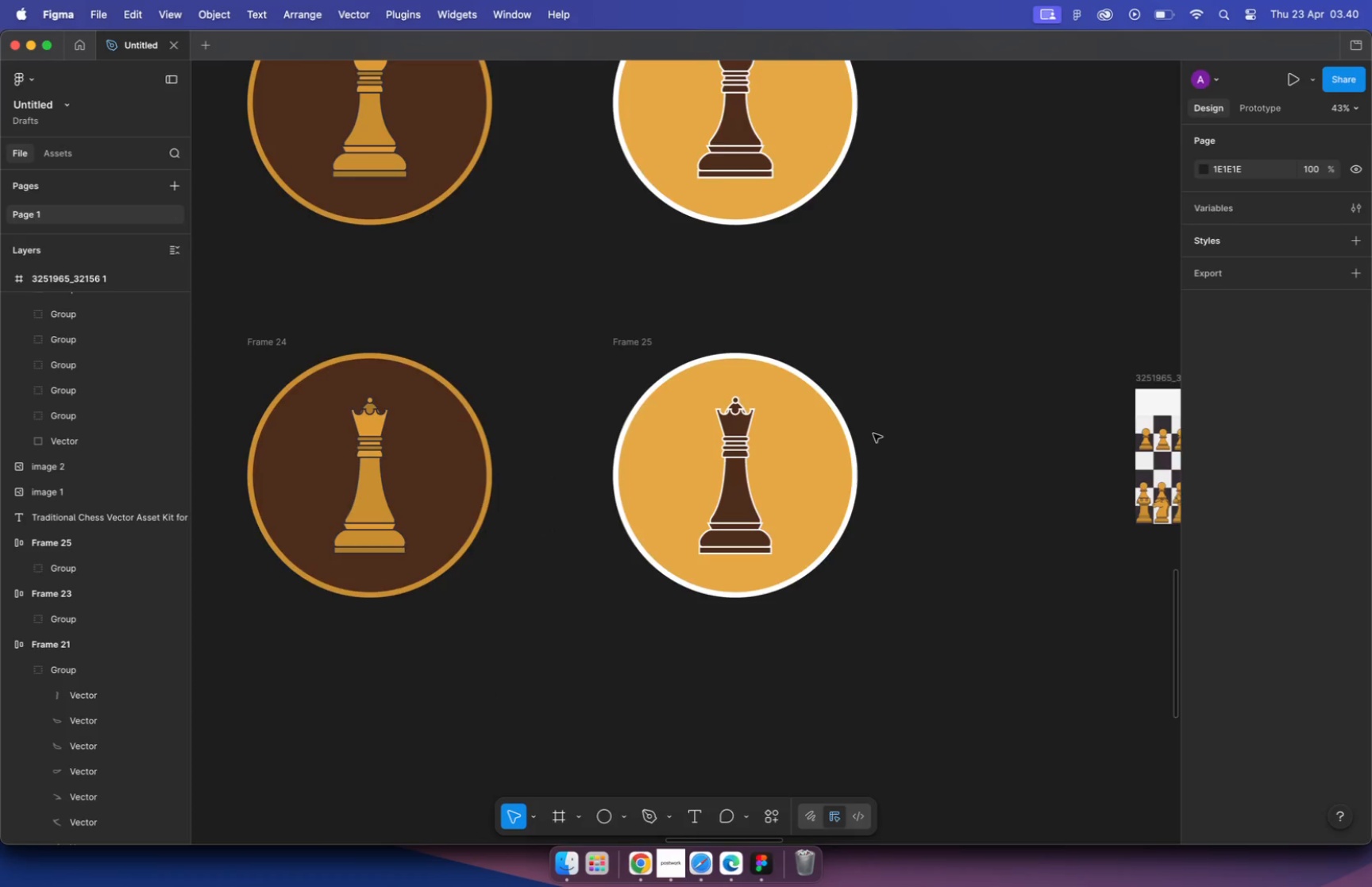 
left_click([815, 405])
 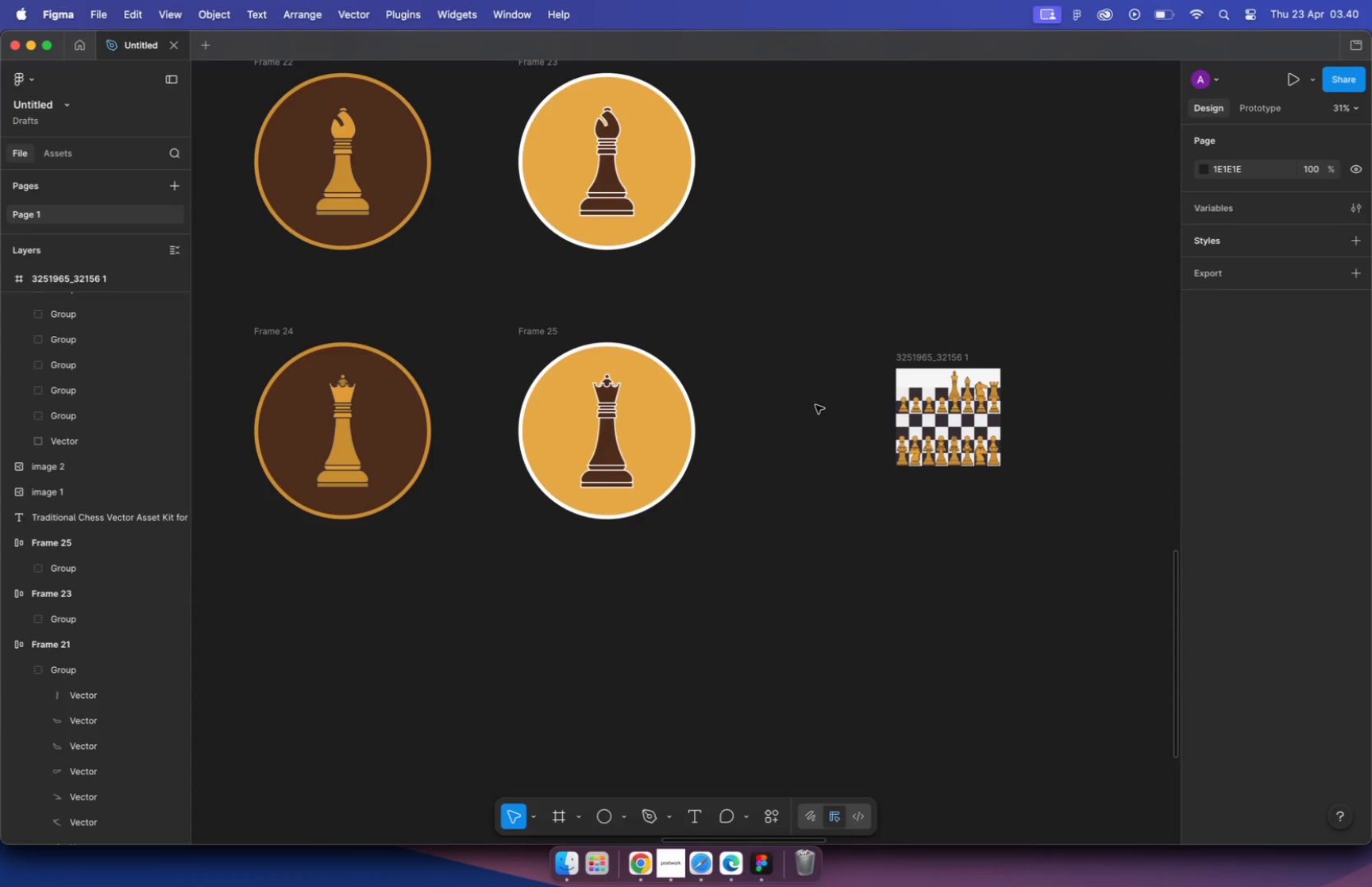 
hold_key(key=CommandLeft, duration=2.38)
scroll: coordinate [811, 405], scroll_direction: down, amount: 3.0
 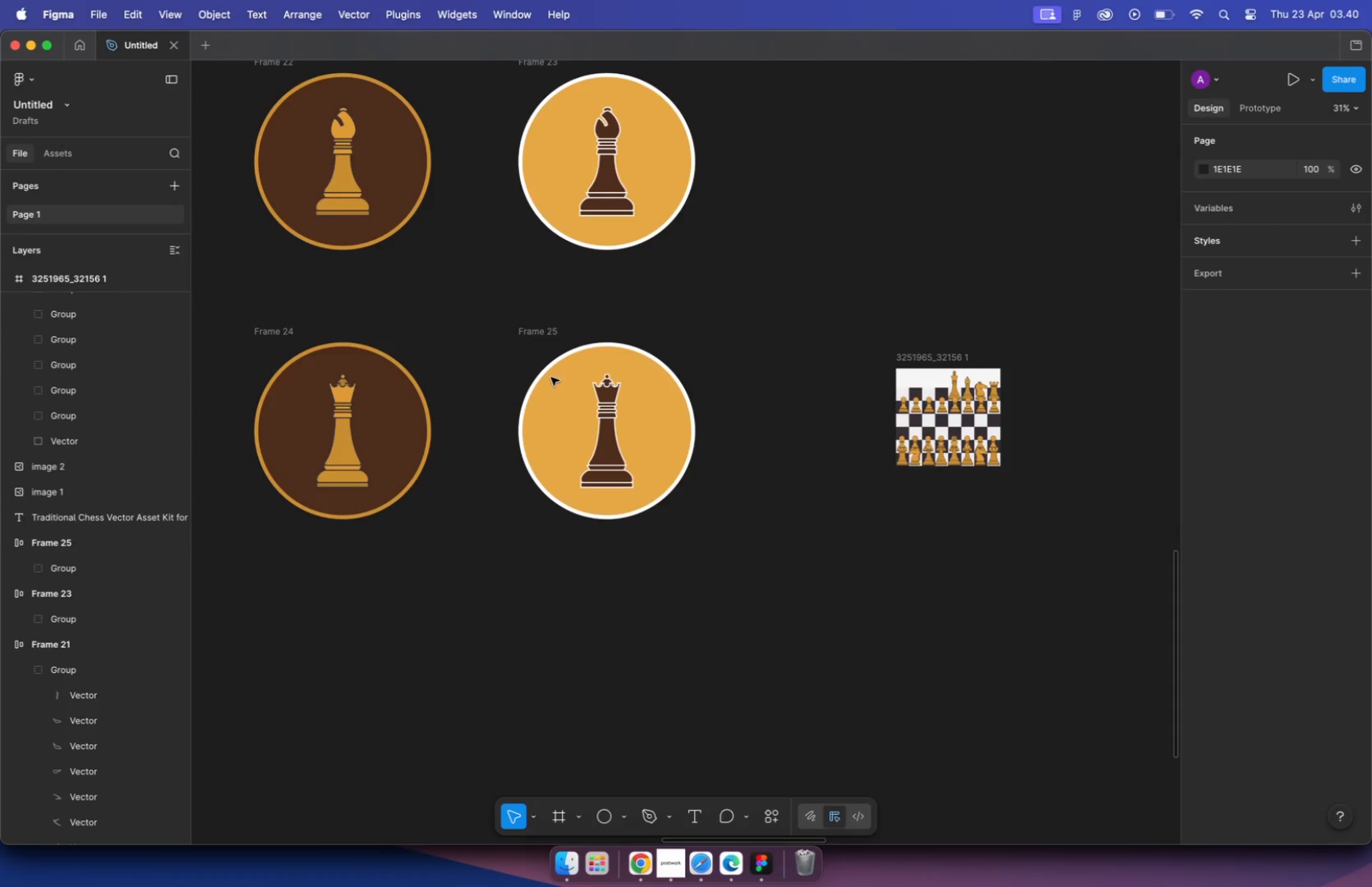 
scroll: coordinate [452, 421], scroll_direction: up, amount: 10.0
 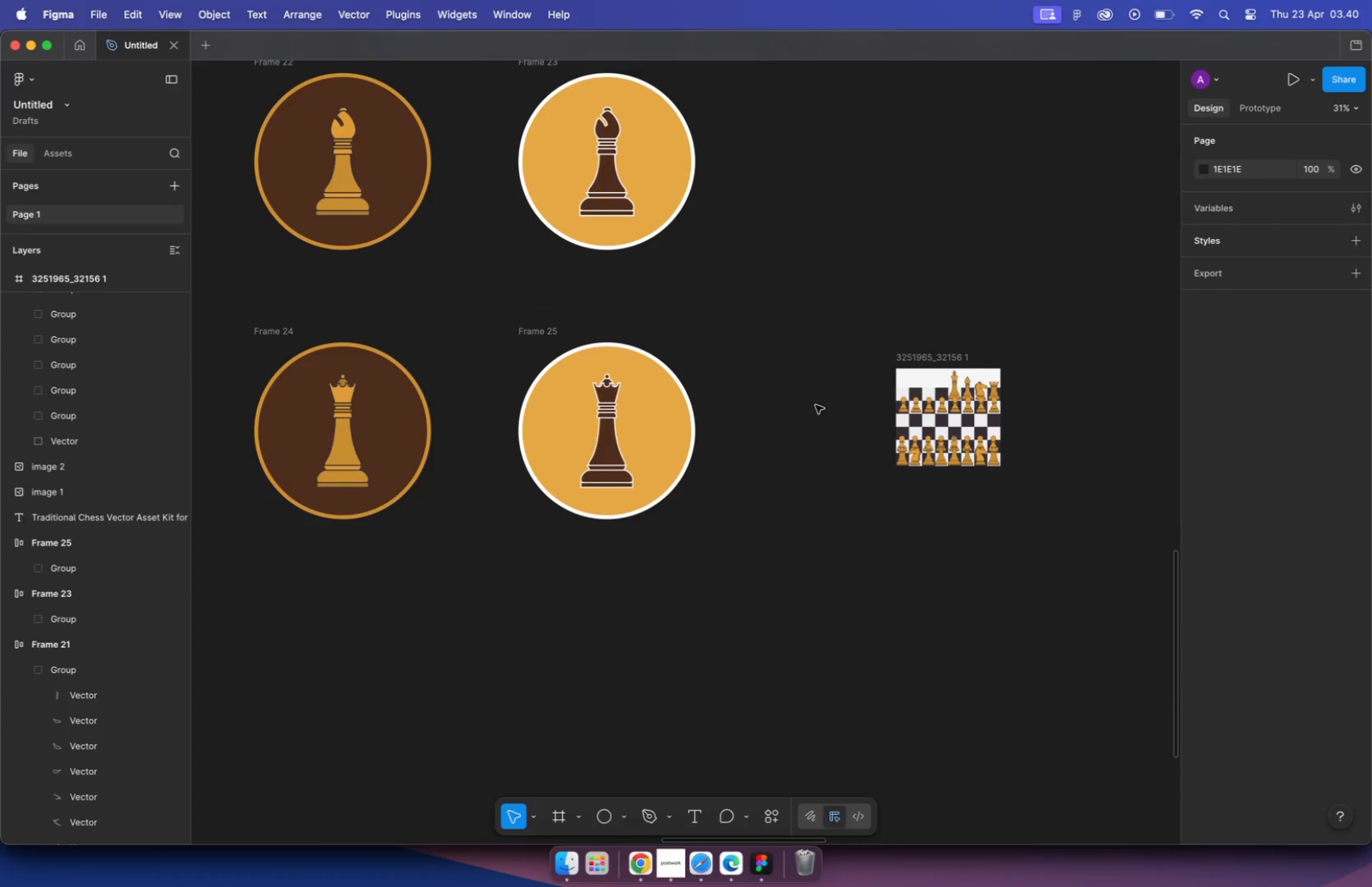 
scroll: coordinate [500, 391], scroll_direction: down, amount: 10.0
 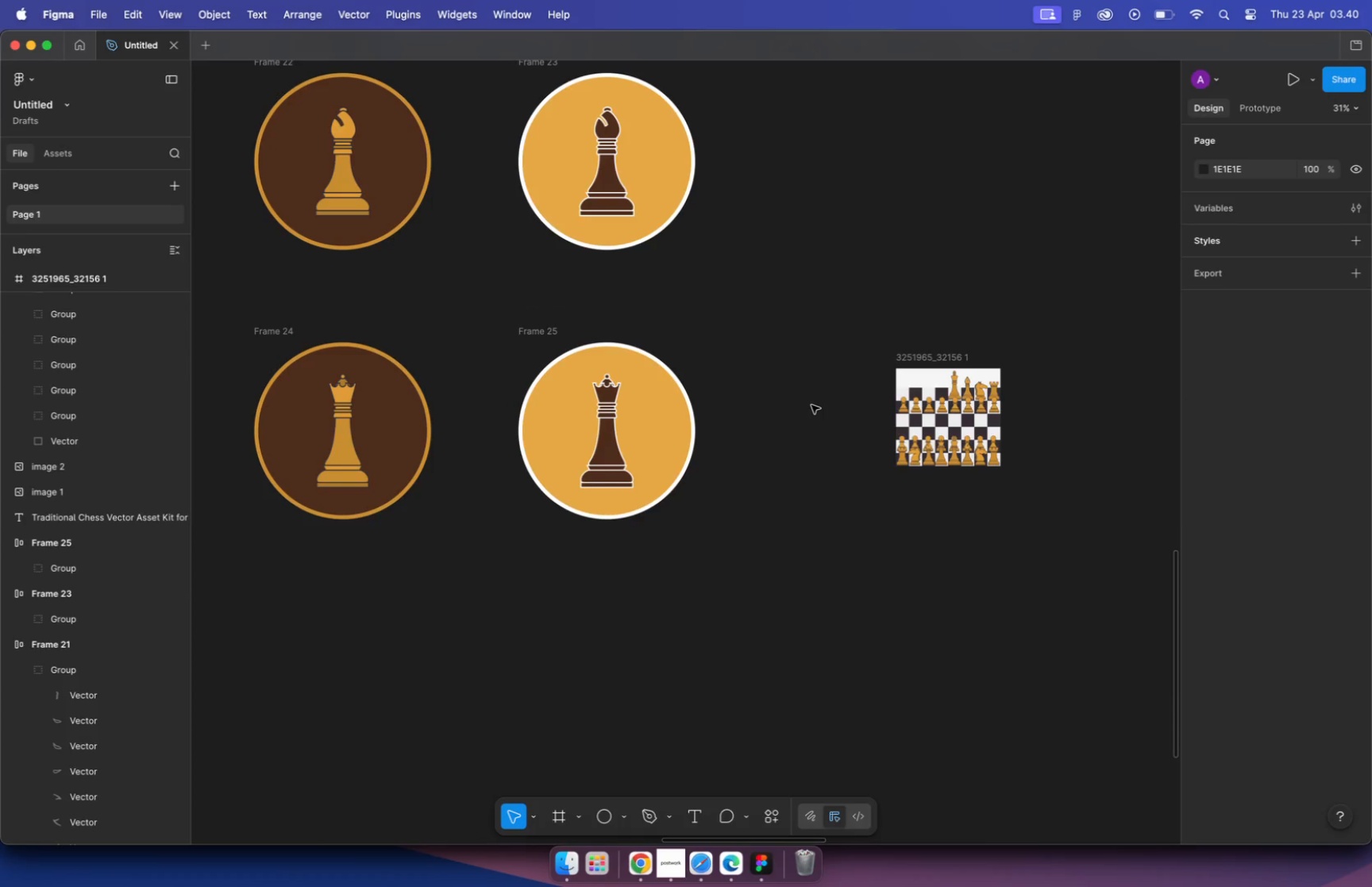 
hold_key(key=CommandLeft, duration=0.43)
scroll: coordinate [691, 292], scroll_direction: down, amount: 9.0
 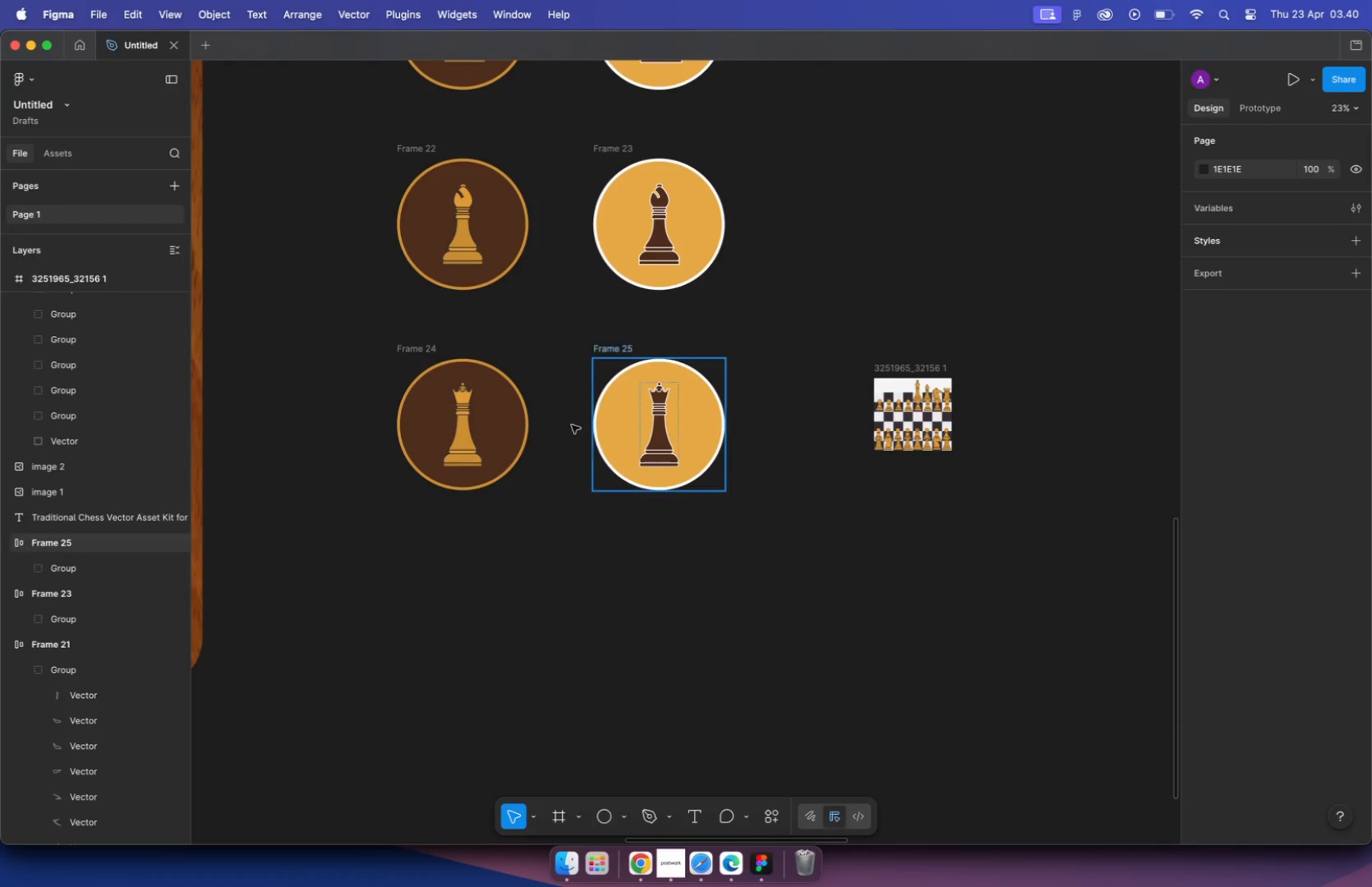 
left_click_drag(start_coordinate=[562, 310], to_coordinate=[561, 406])
 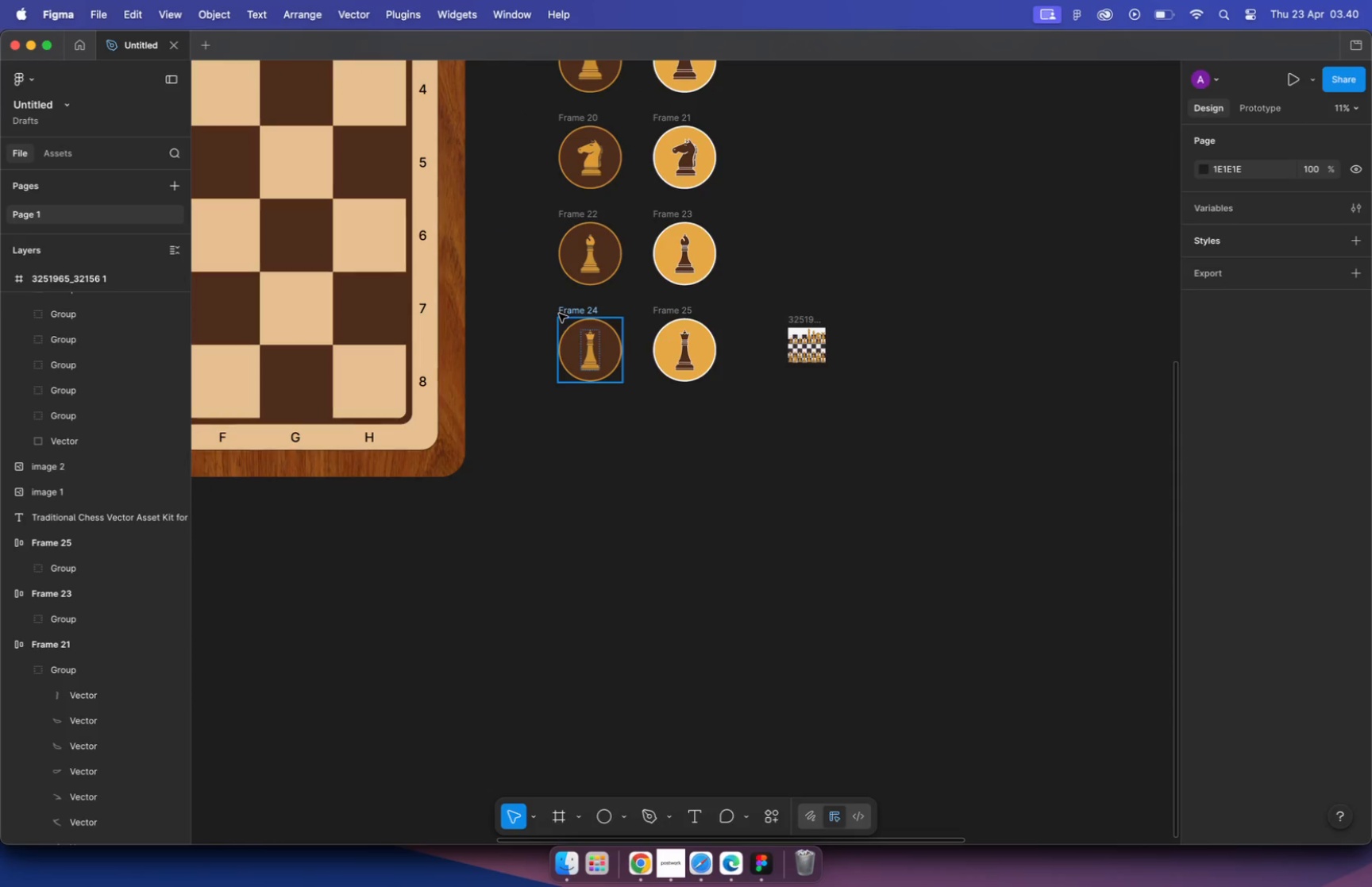 
hold_key(key=ShiftLeft, duration=1.34)
 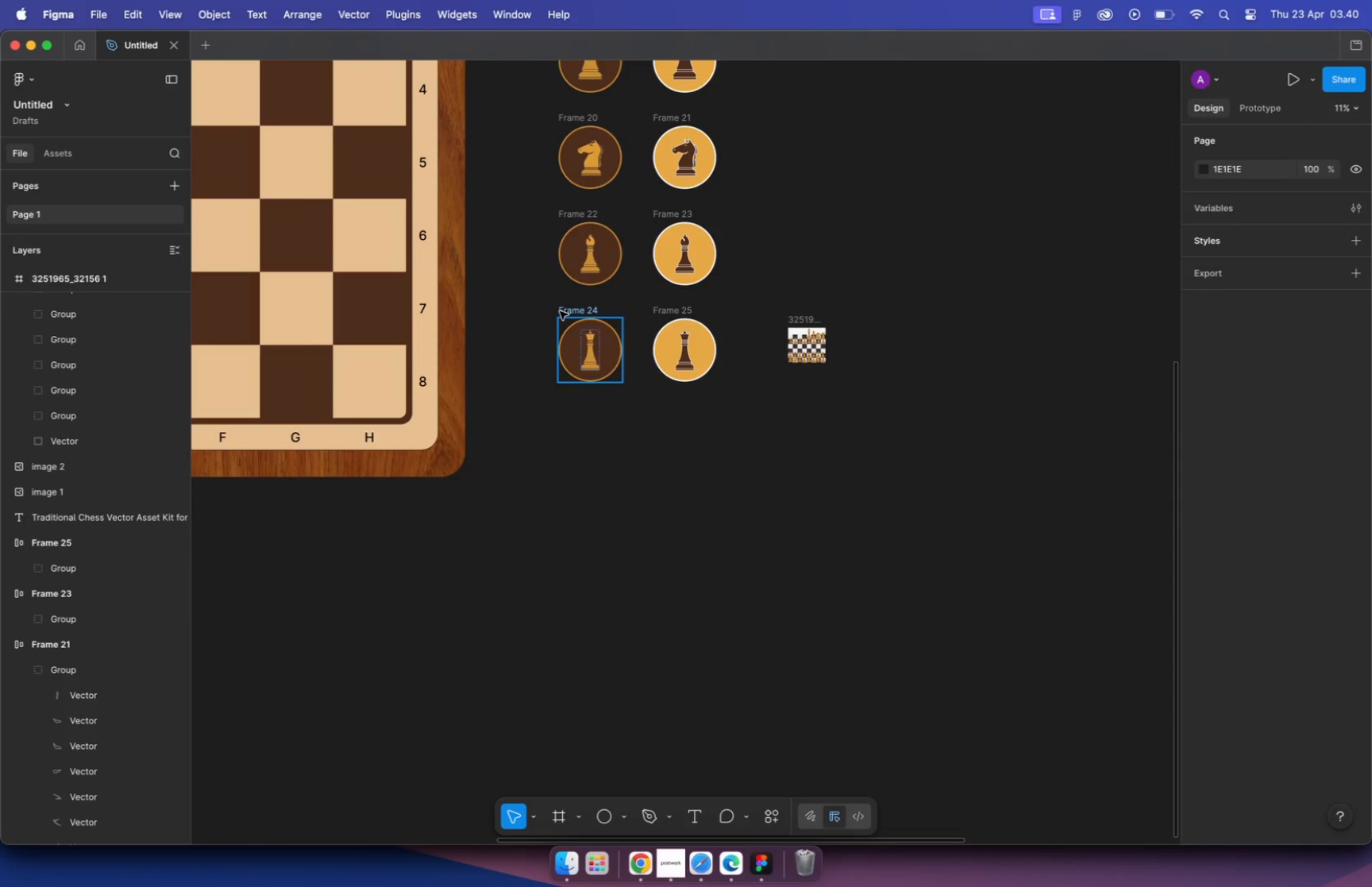 
hold_key(key=OptionLeft, duration=1.13)
 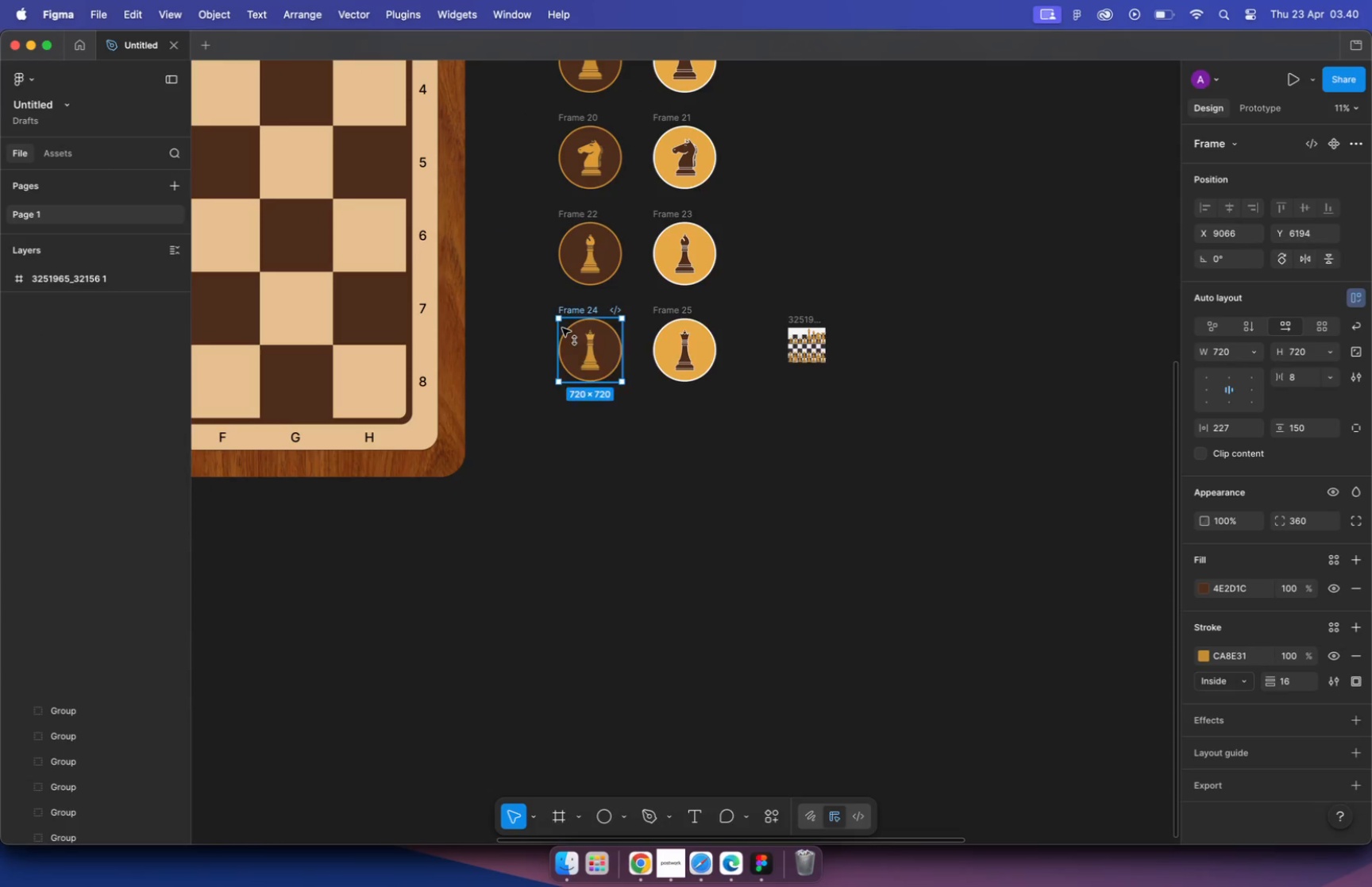 
key(Meta+CommandLeft)
 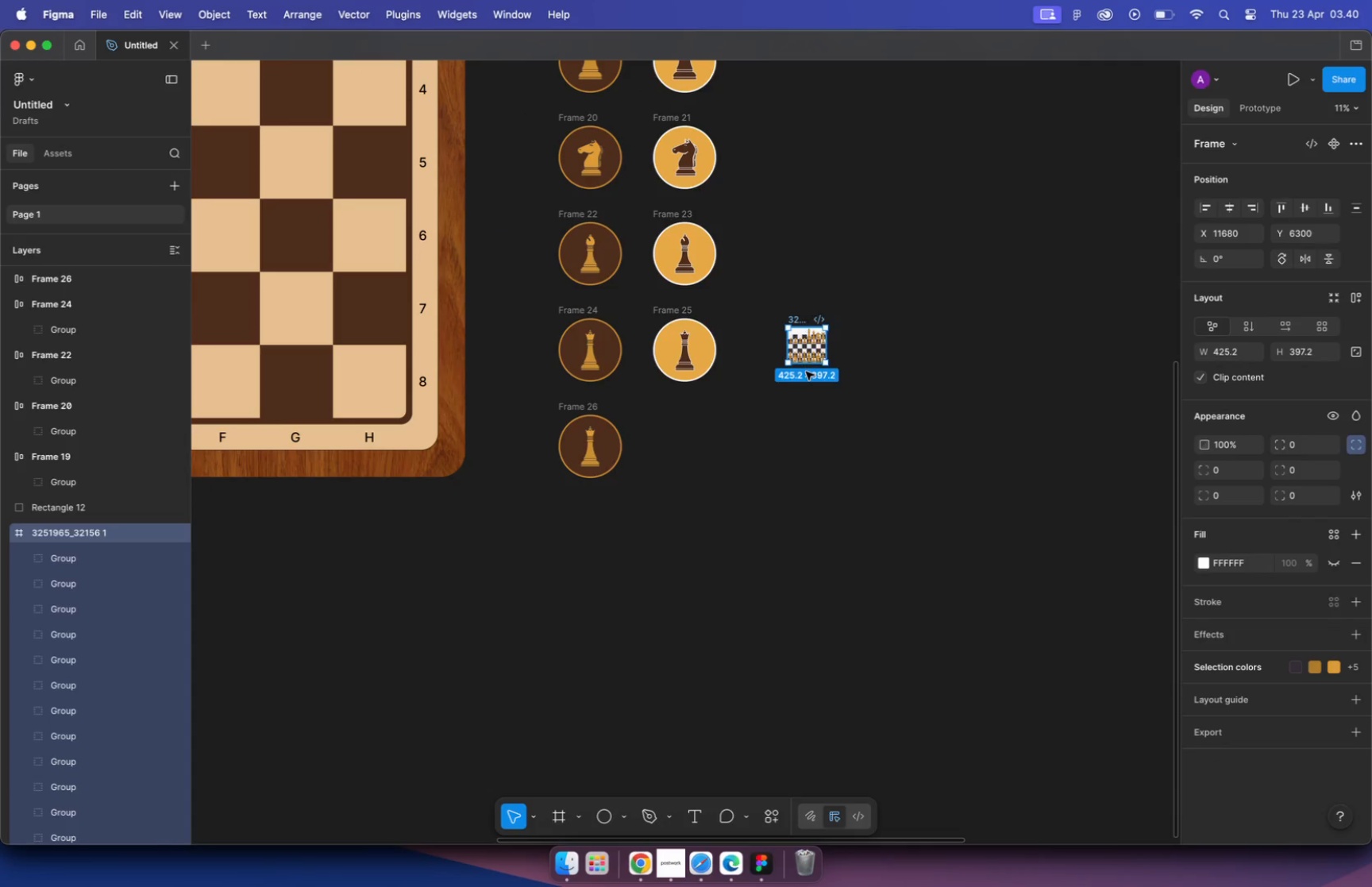 
left_click_drag(start_coordinate=[805, 318], to_coordinate=[807, 384])
 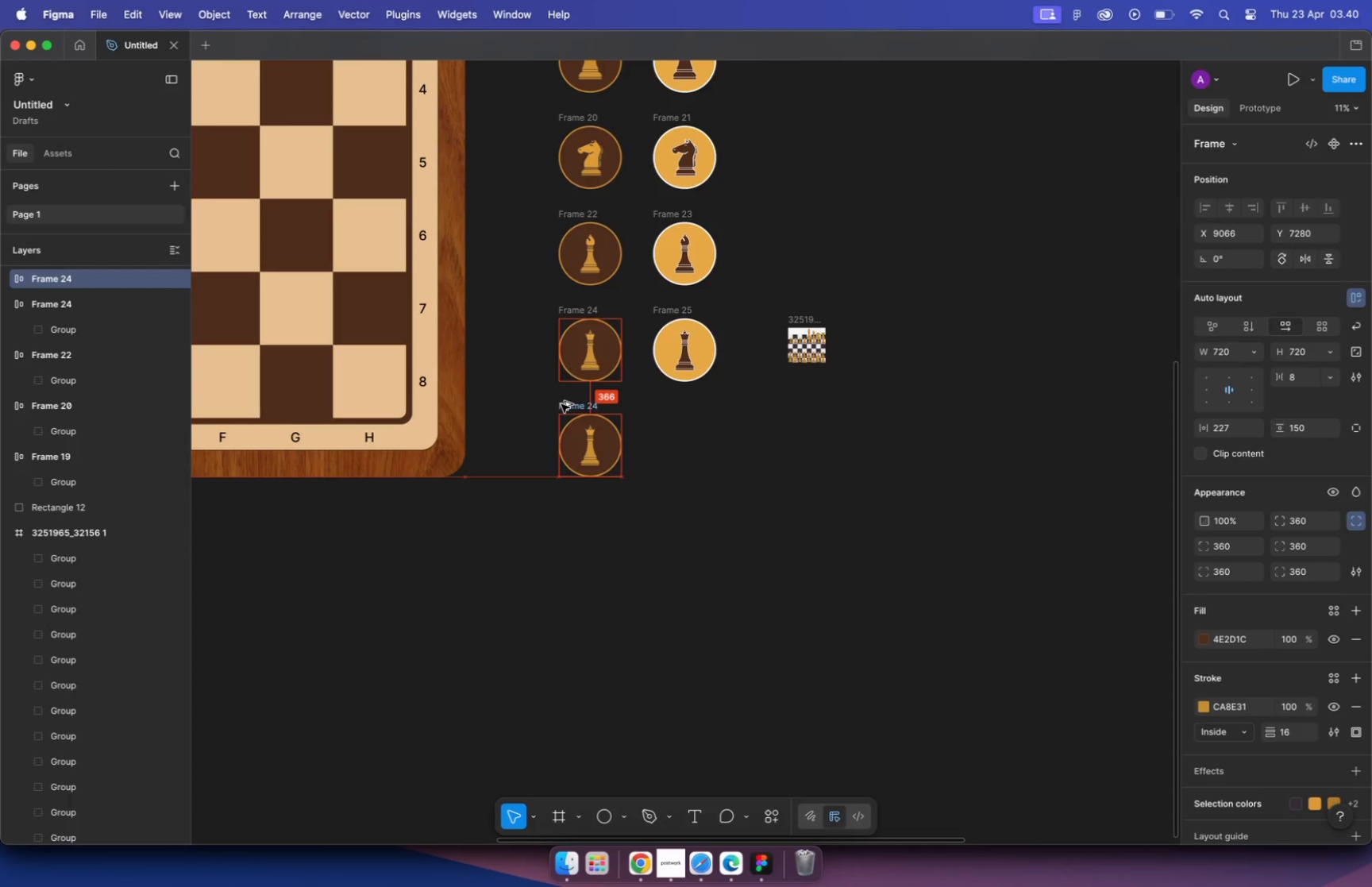 
hold_key(key=CommandLeft, duration=3.22)
scroll: coordinate [808, 425], scroll_direction: up, amount: 33.0
 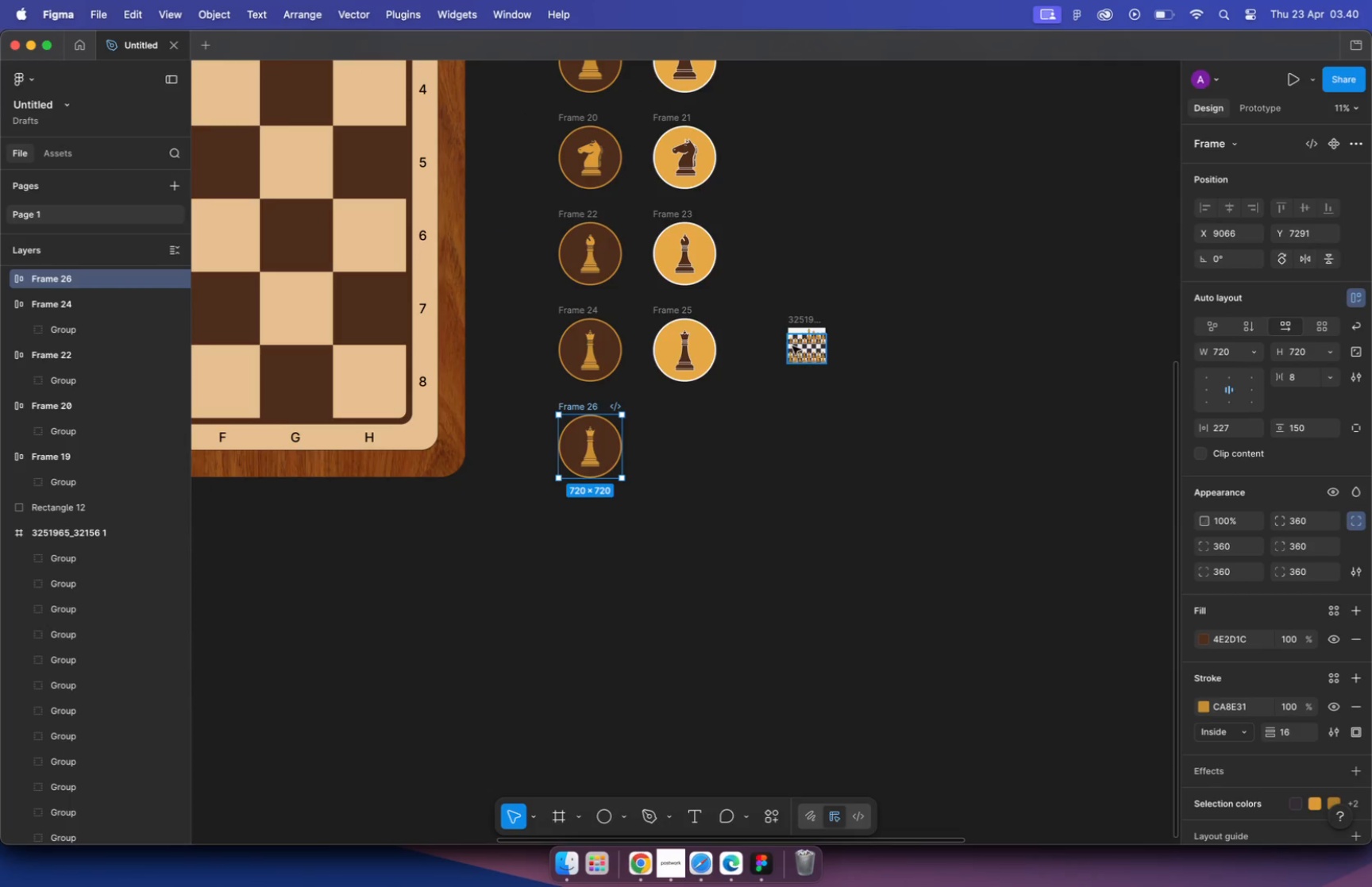 
scroll: coordinate [919, 469], scroll_direction: down, amount: 7.0
 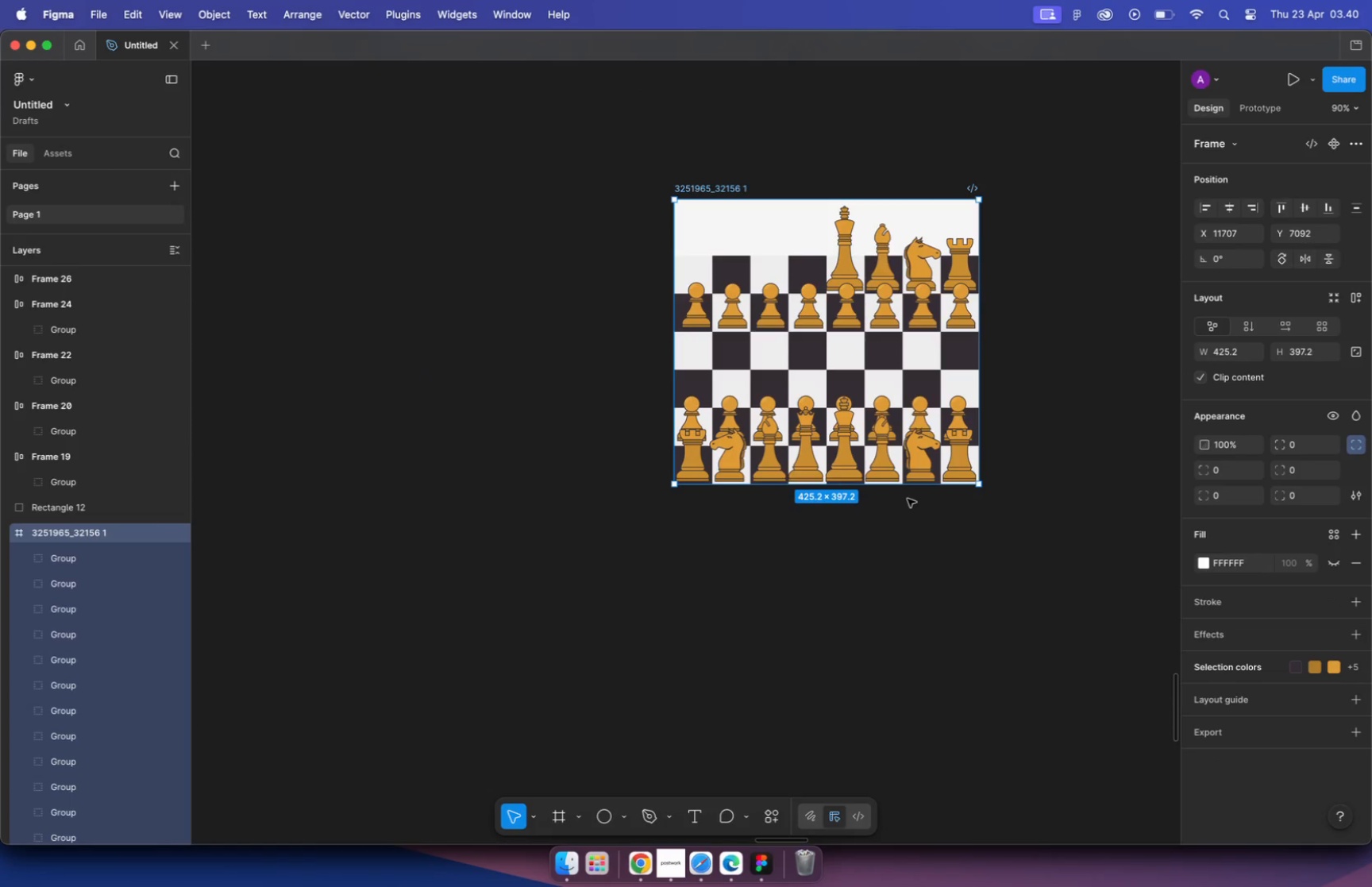 
left_click([879, 471])
 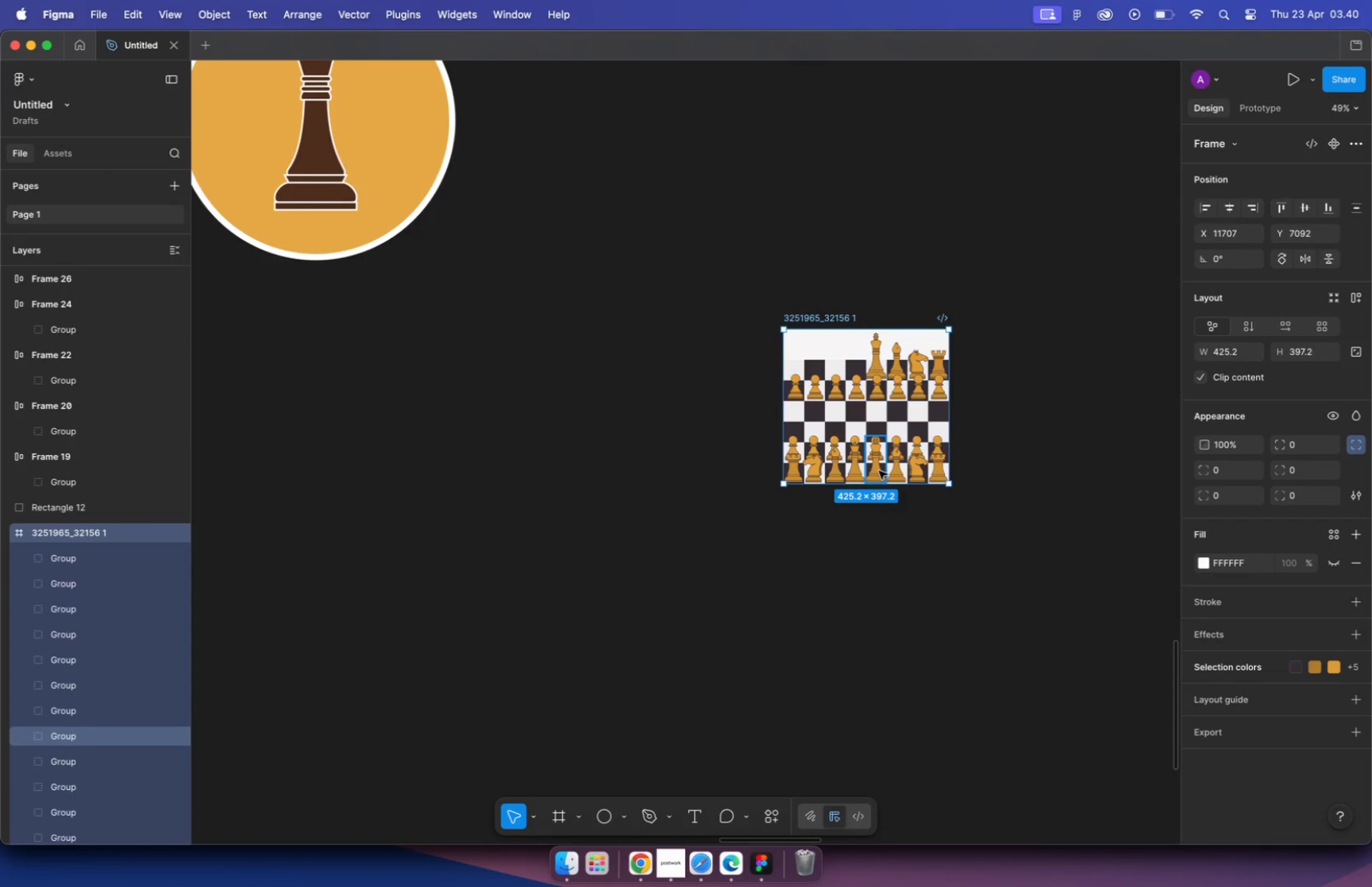 
left_click_drag(start_coordinate=[877, 465], to_coordinate=[525, 499])
 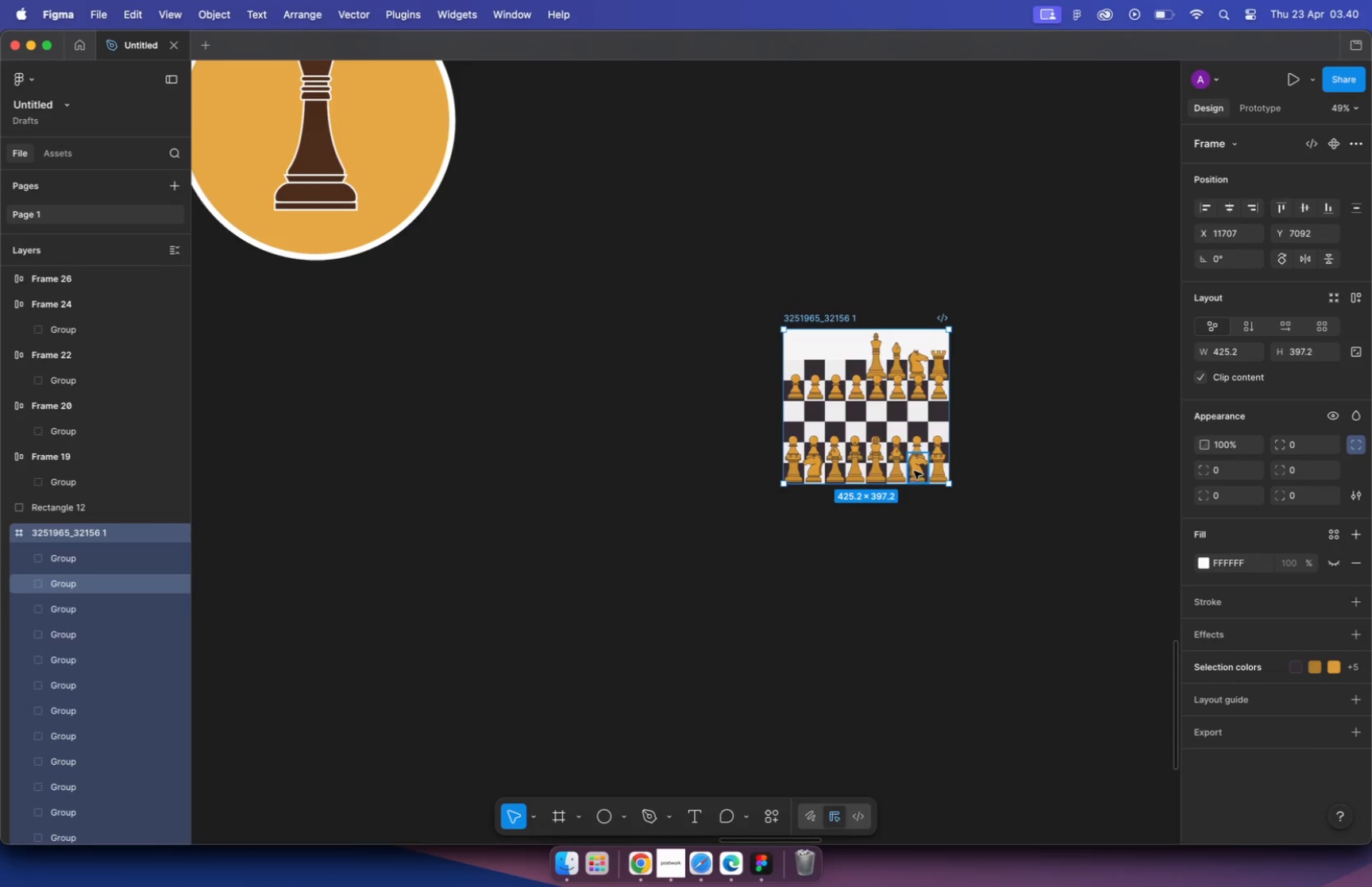 
hold_key(key=CommandLeft, duration=0.42)
 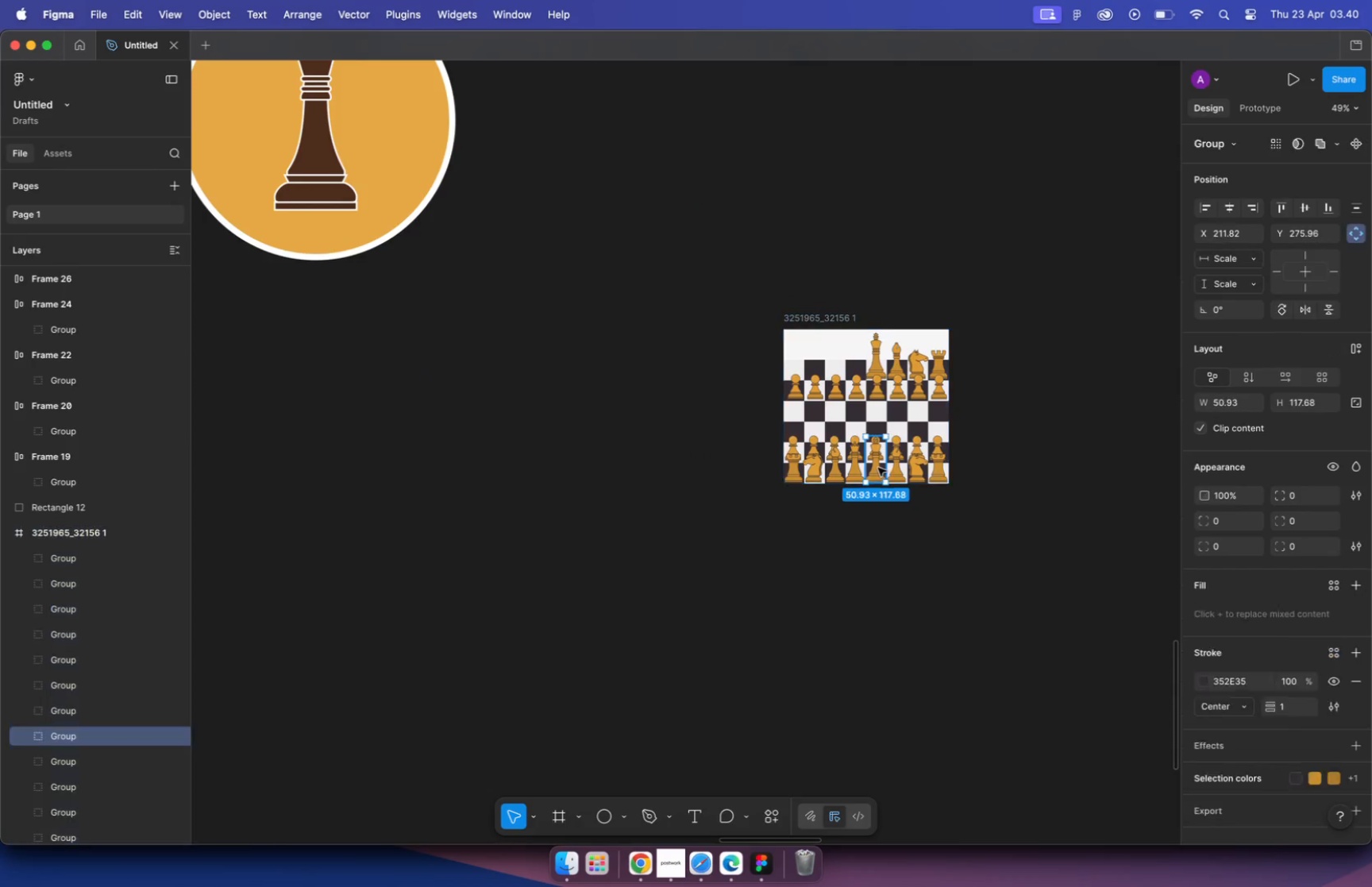 
hold_key(key=CommandLeft, duration=0.74)
 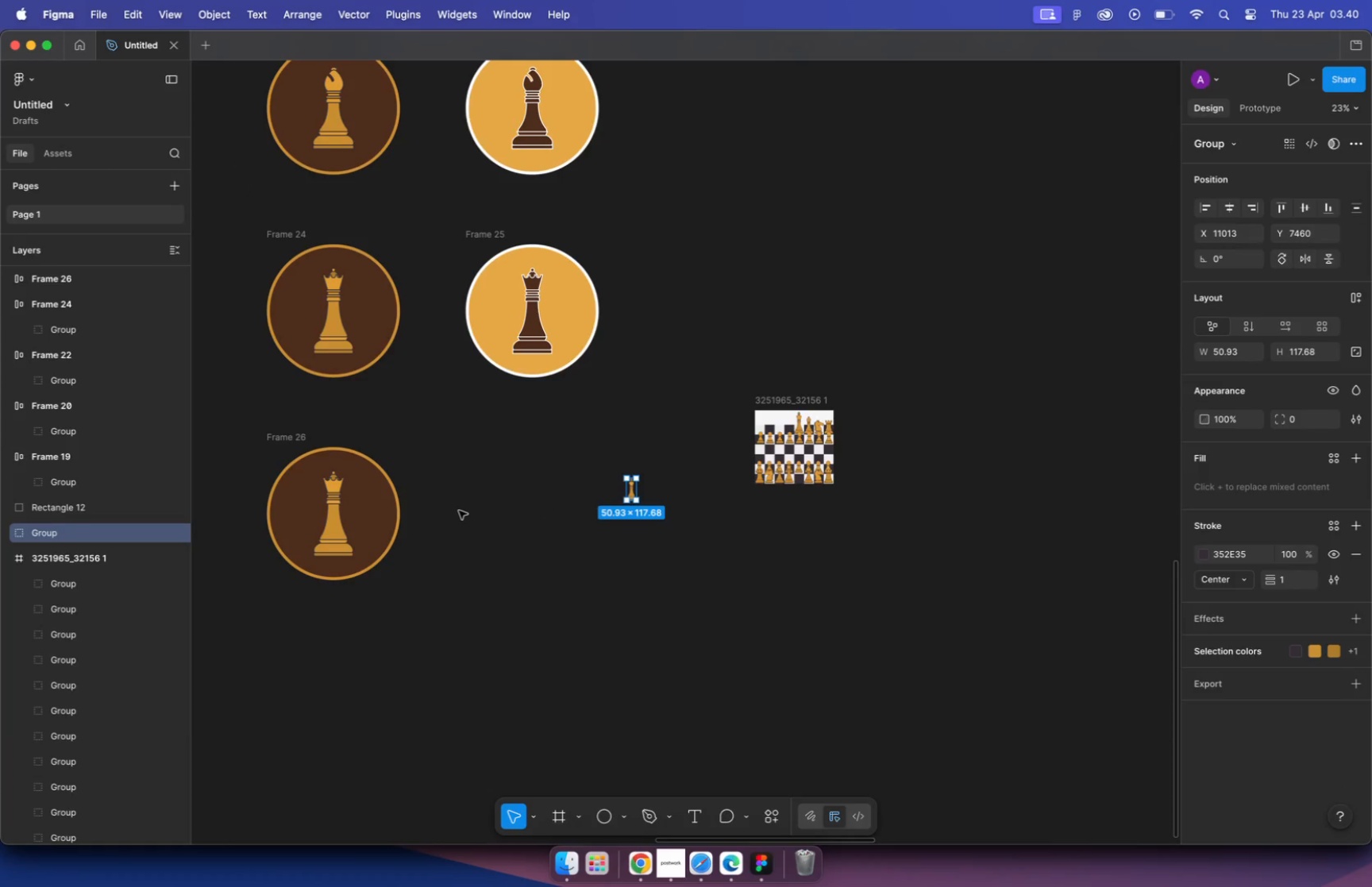 
scroll: coordinate [730, 483], scroll_direction: down, amount: 11.0
 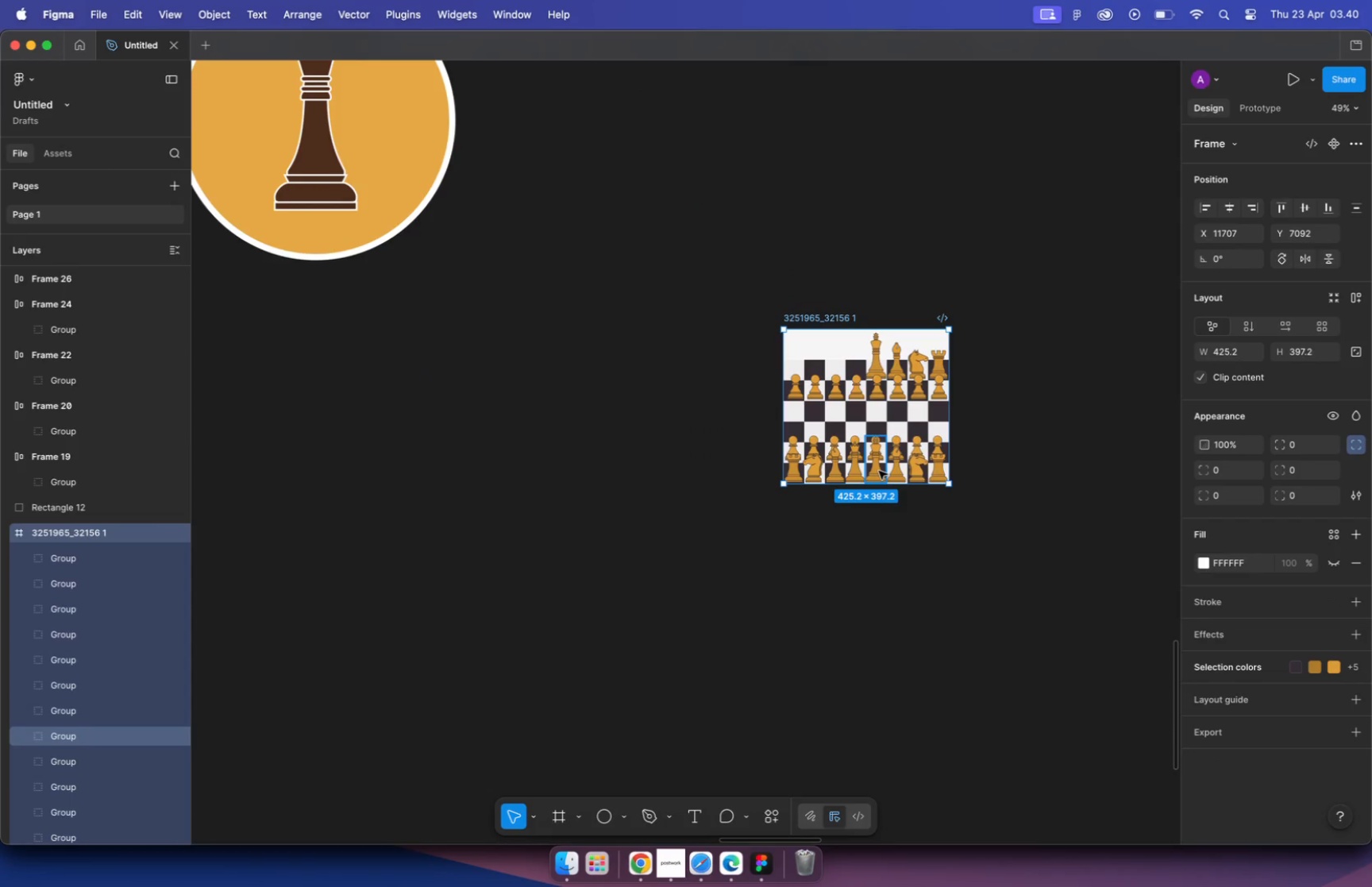 
key(K)
 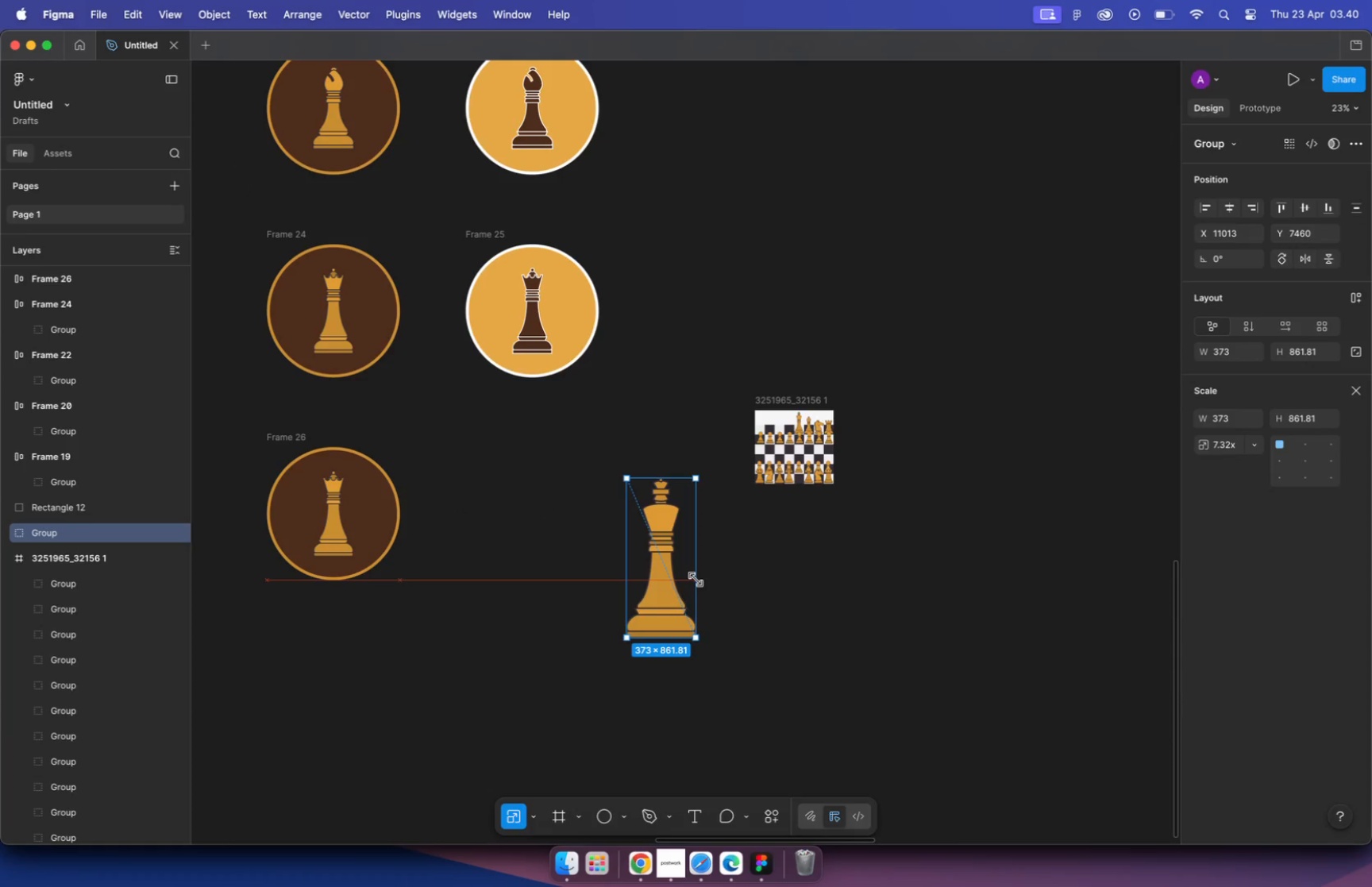 
left_click_drag(start_coordinate=[638, 503], to_coordinate=[692, 576])
 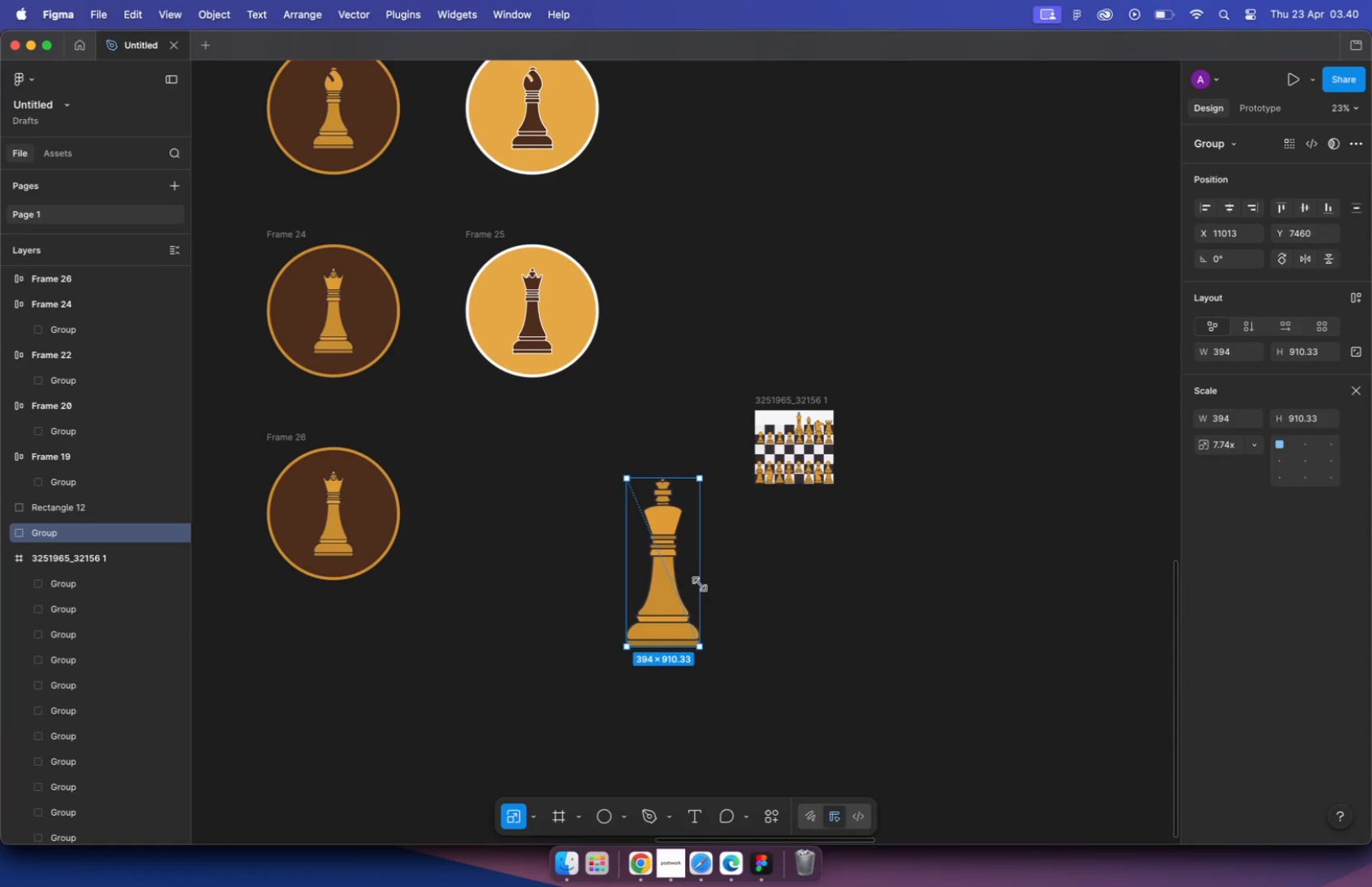 
hold_key(key=ShiftLeft, duration=4.88)
 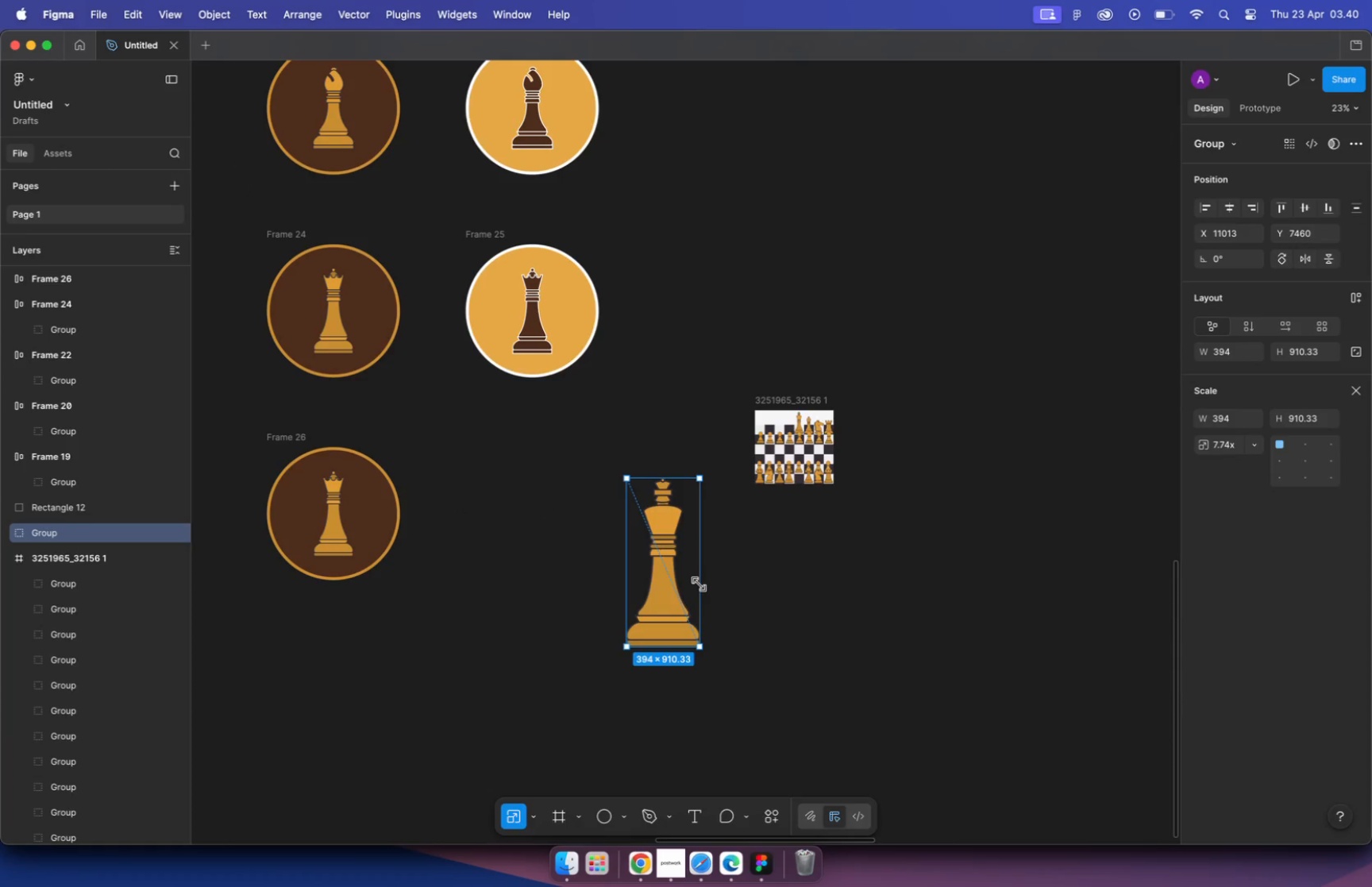 
double_click([335, 529])
 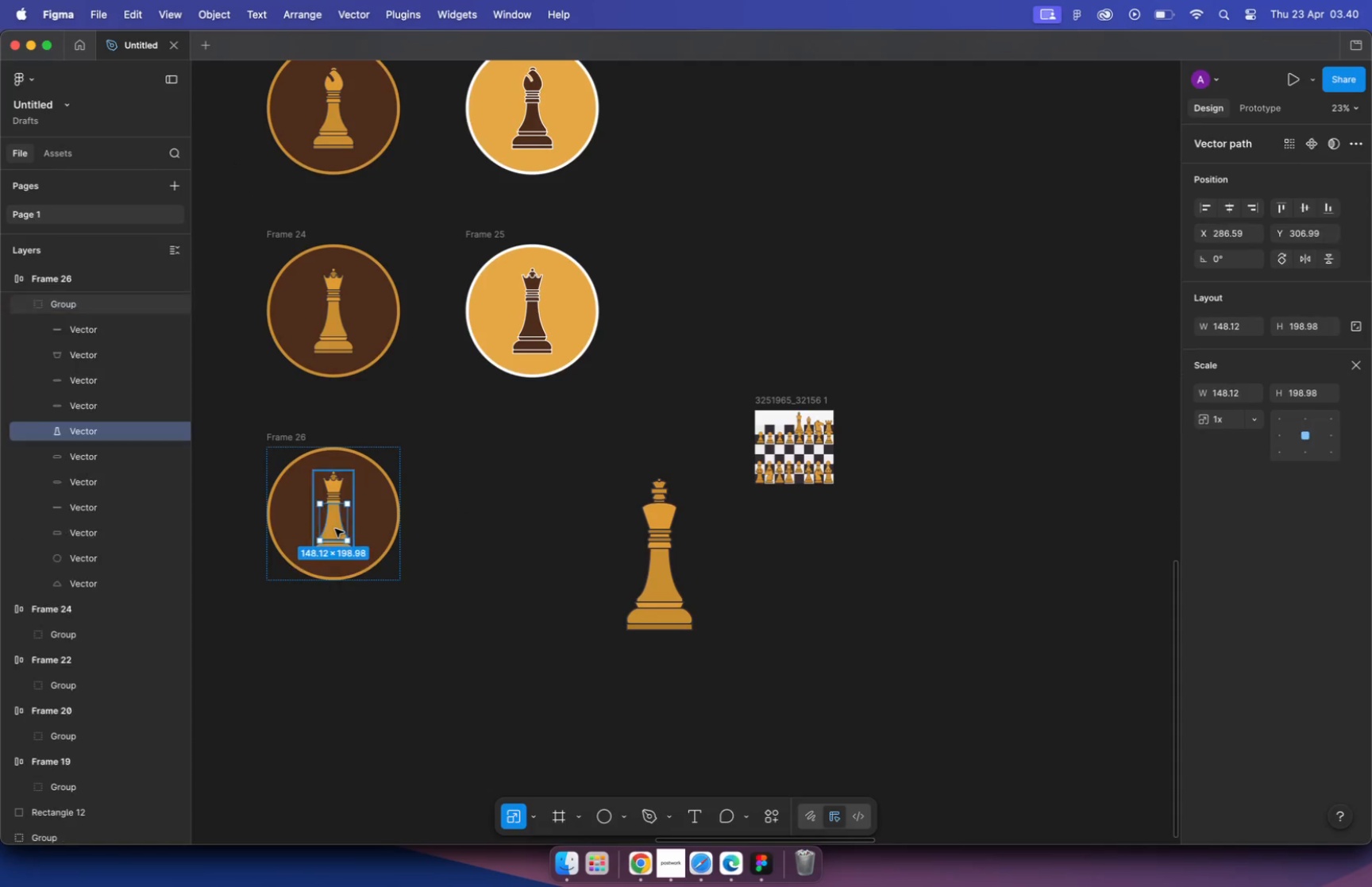 
left_click([669, 511])
 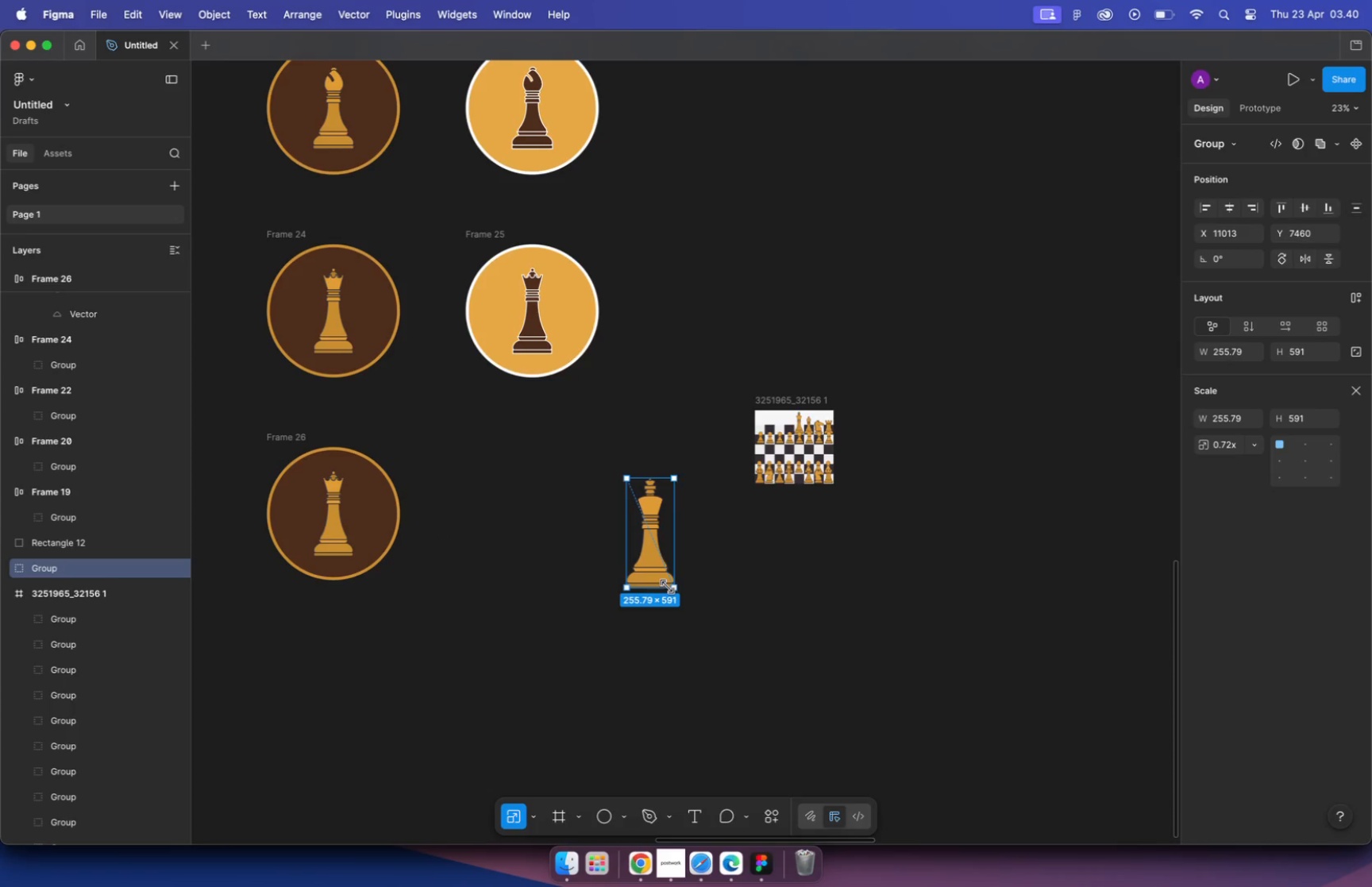 
left_click_drag(start_coordinate=[692, 633], to_coordinate=[669, 588])
 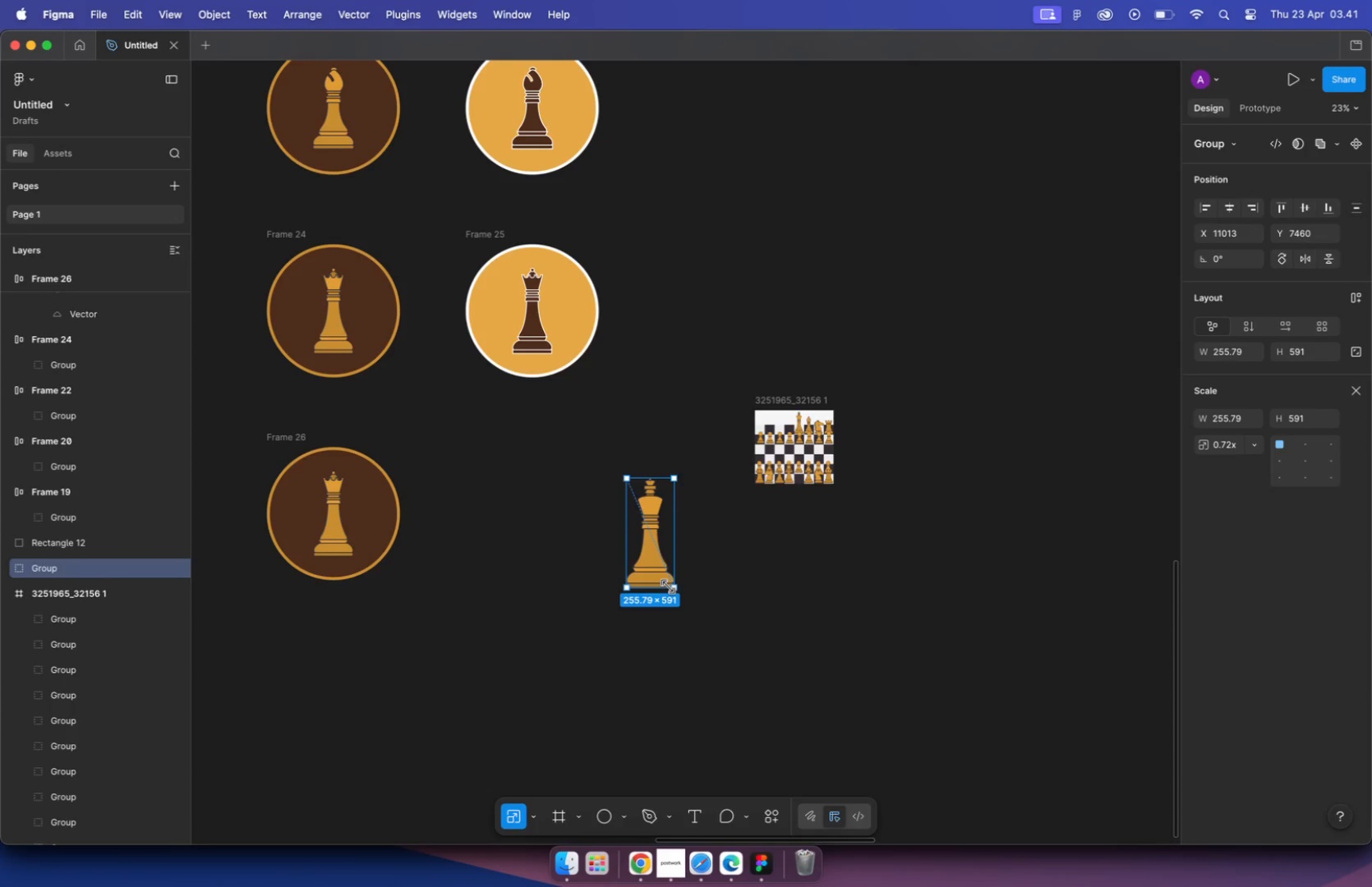 
hold_key(key=ShiftLeft, duration=7.16)
 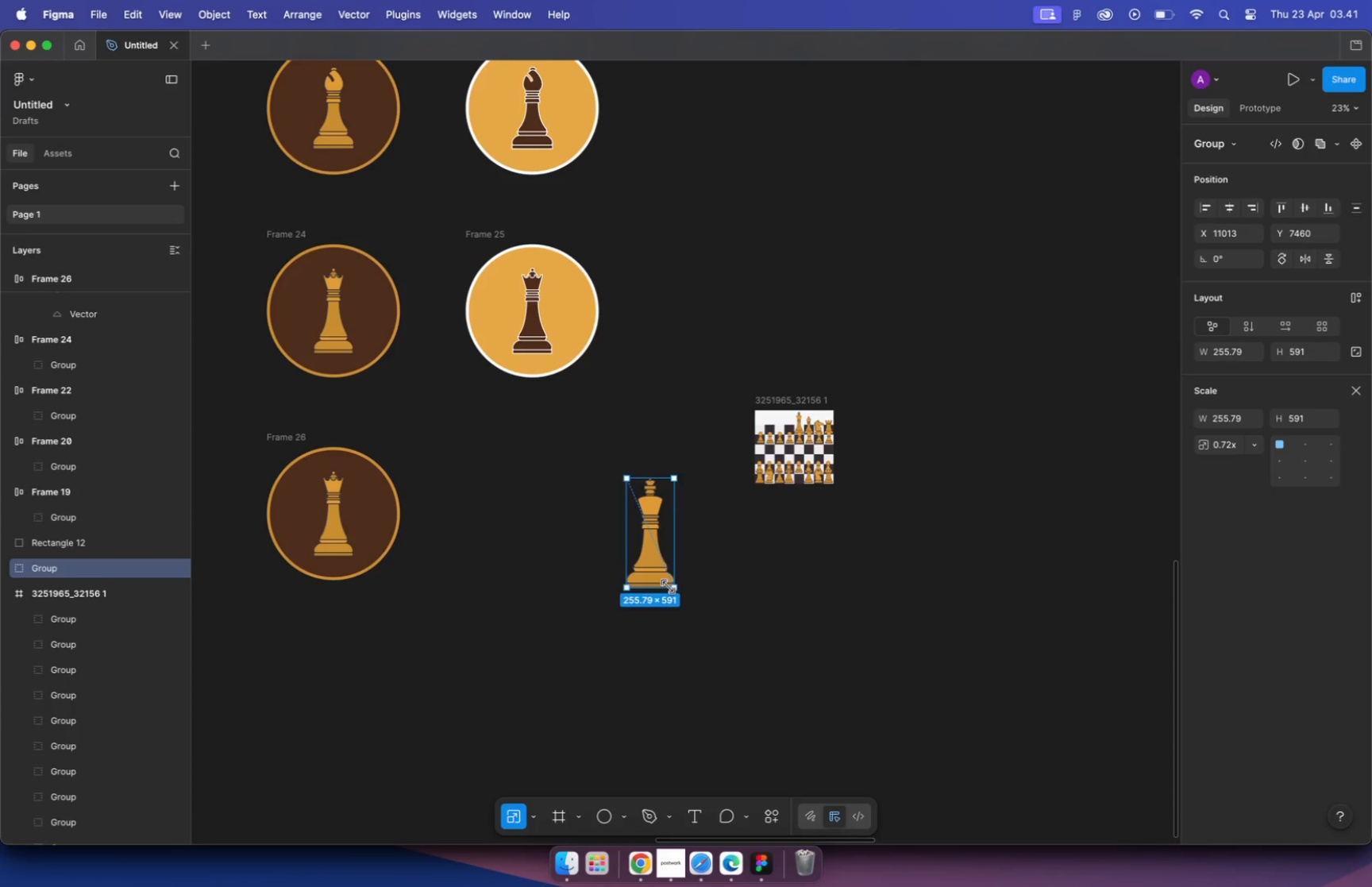 
hold_key(key=CommandLeft, duration=0.81)
scroll: coordinate [671, 591], scroll_direction: up, amount: 32.0
 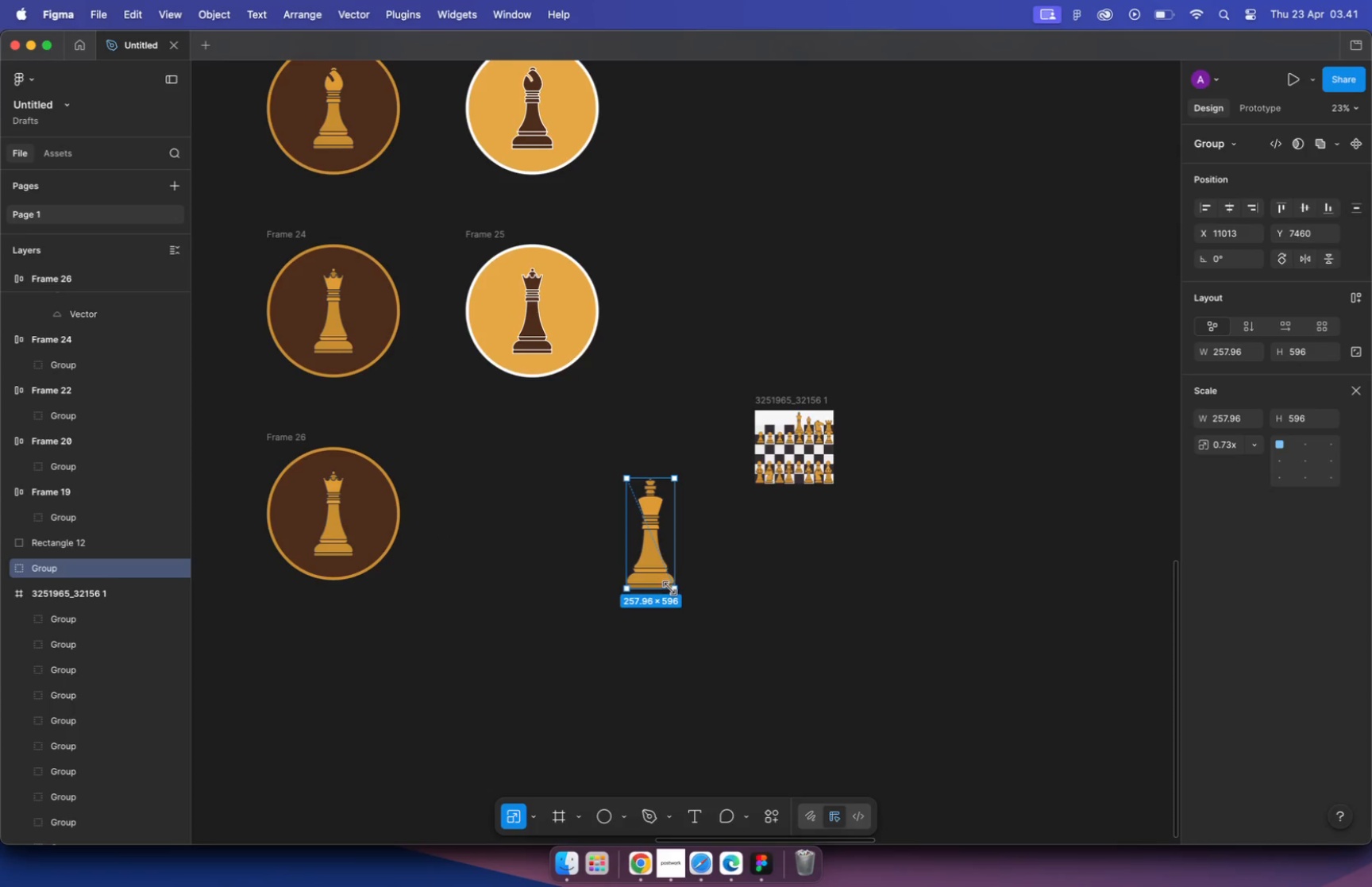 
hold_key(key=ShiftLeft, duration=2.47)
 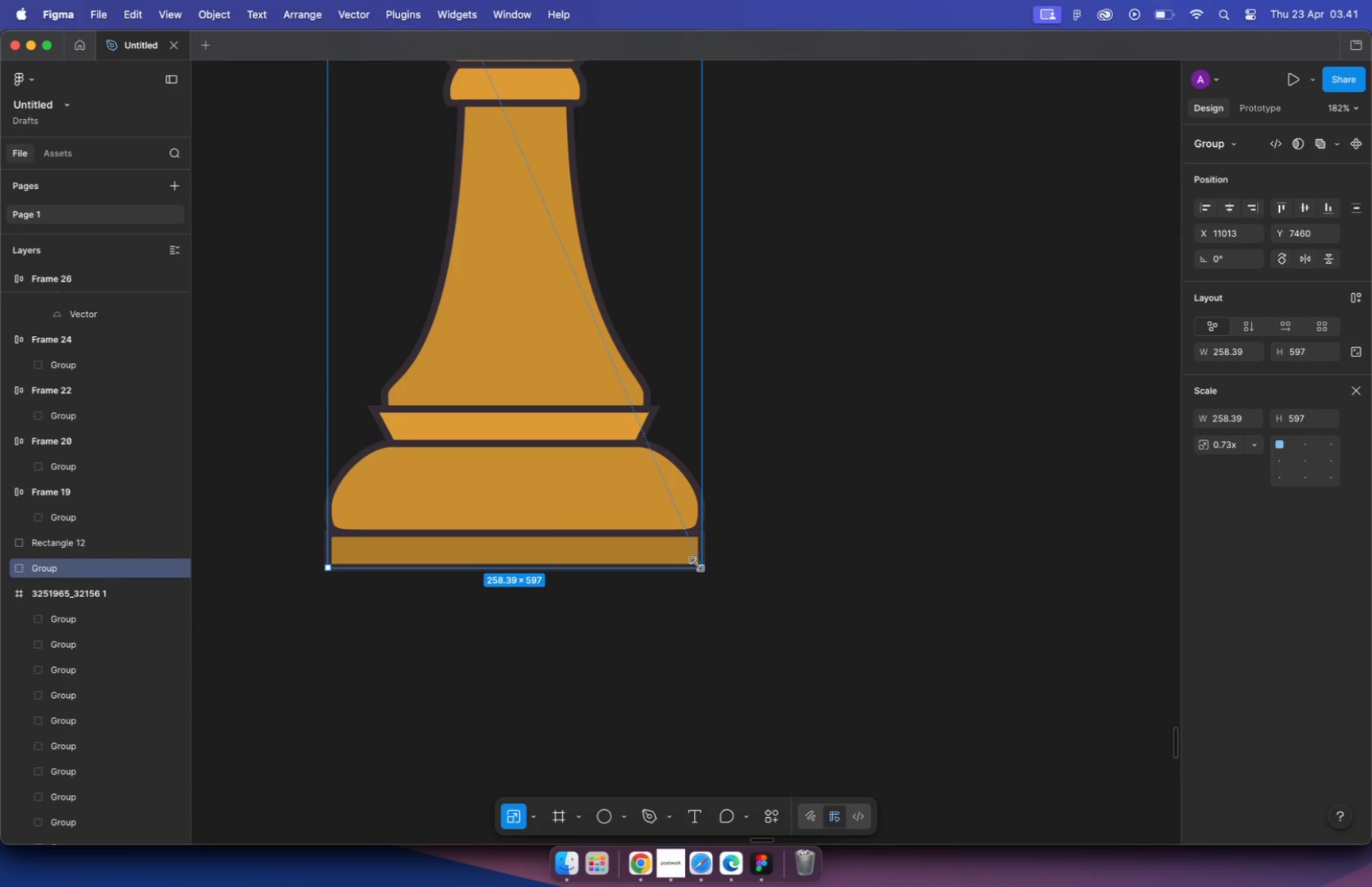 
hold_key(key=CommandLeft, duration=0.82)
scroll: coordinate [822, 584], scroll_direction: down, amount: 27.0
 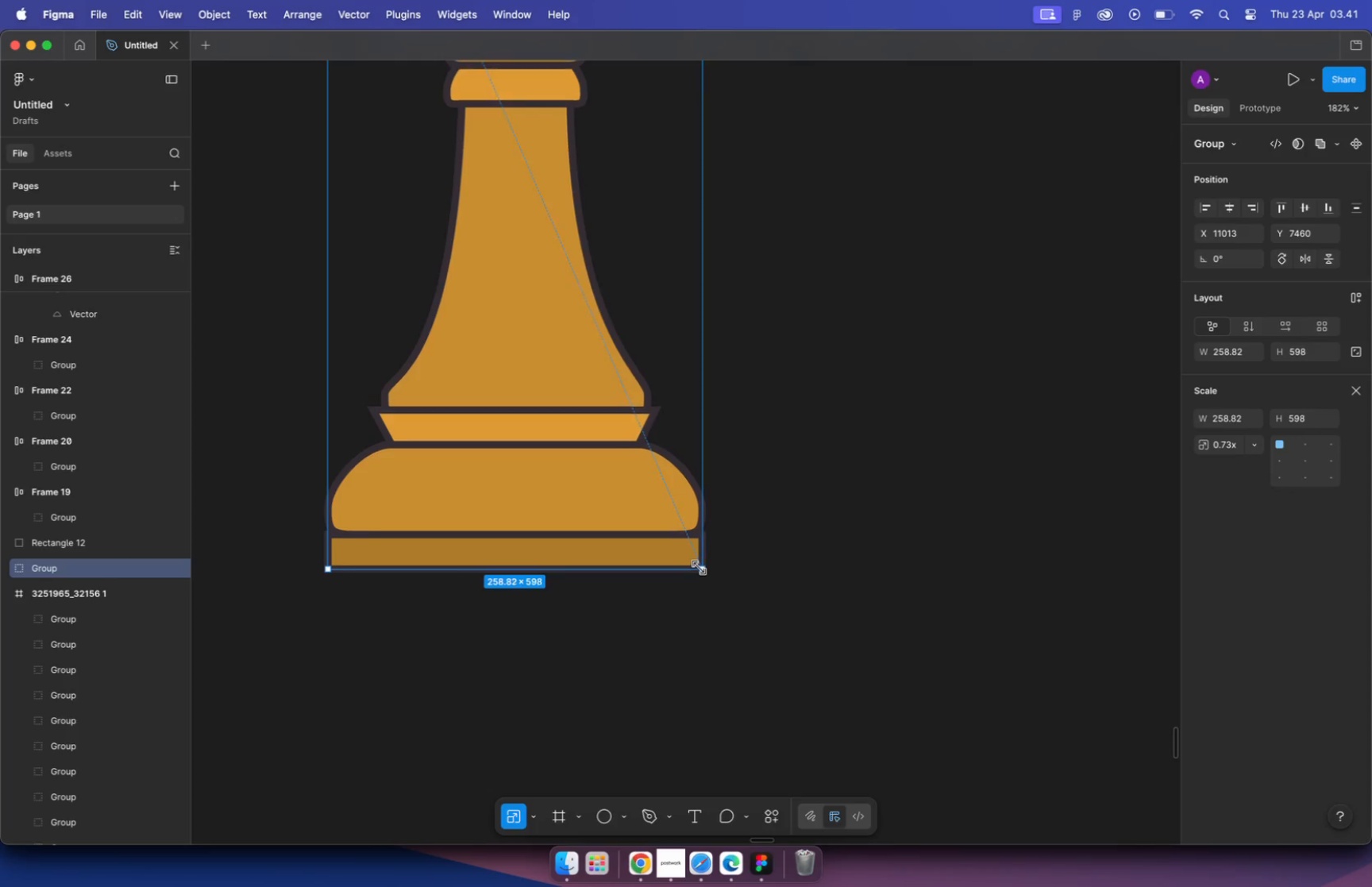 
left_click_drag(start_coordinate=[775, 530], to_coordinate=[643, 501])
 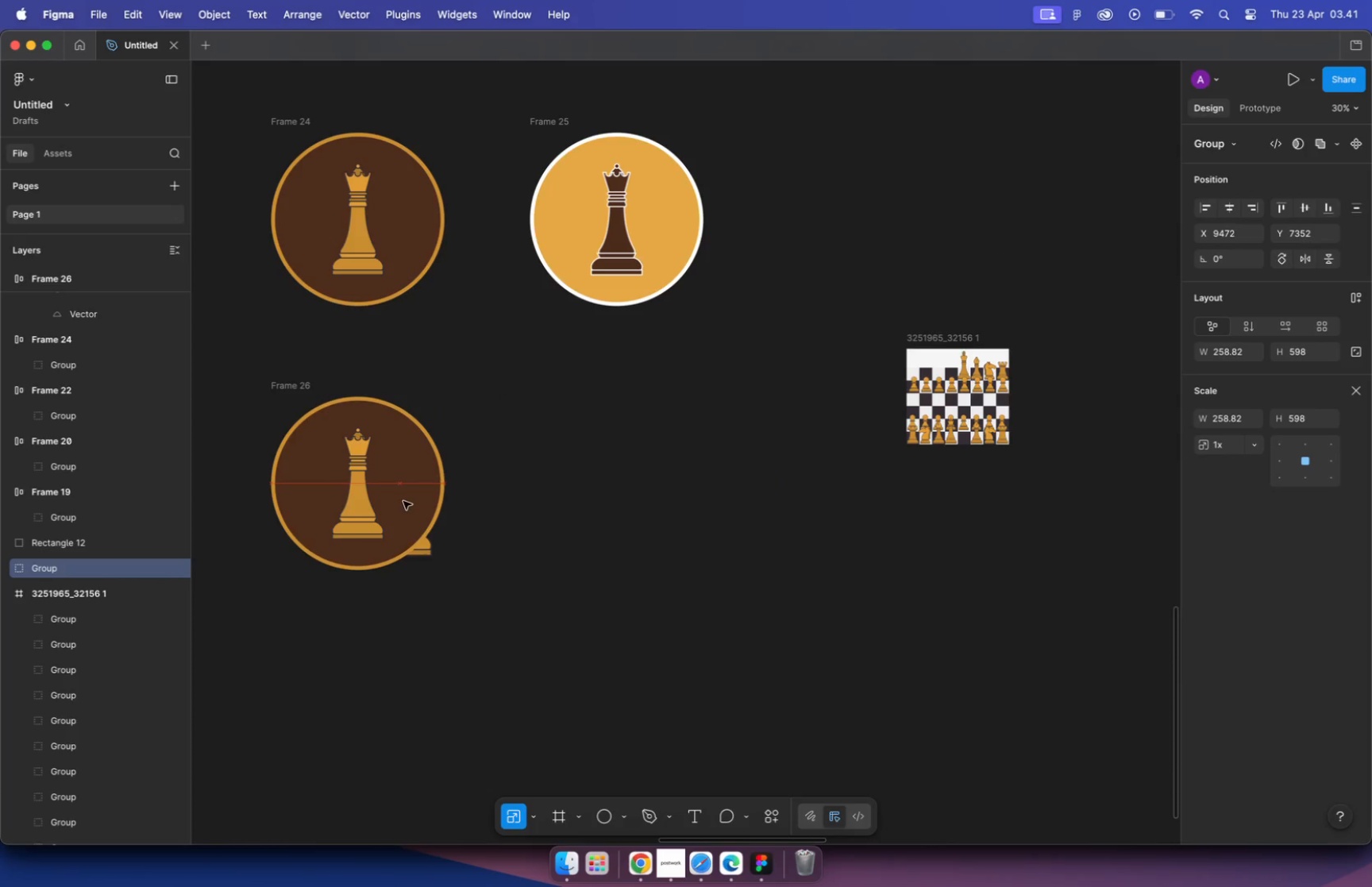 
left_click_drag(start_coordinate=[637, 465], to_coordinate=[606, 471])
 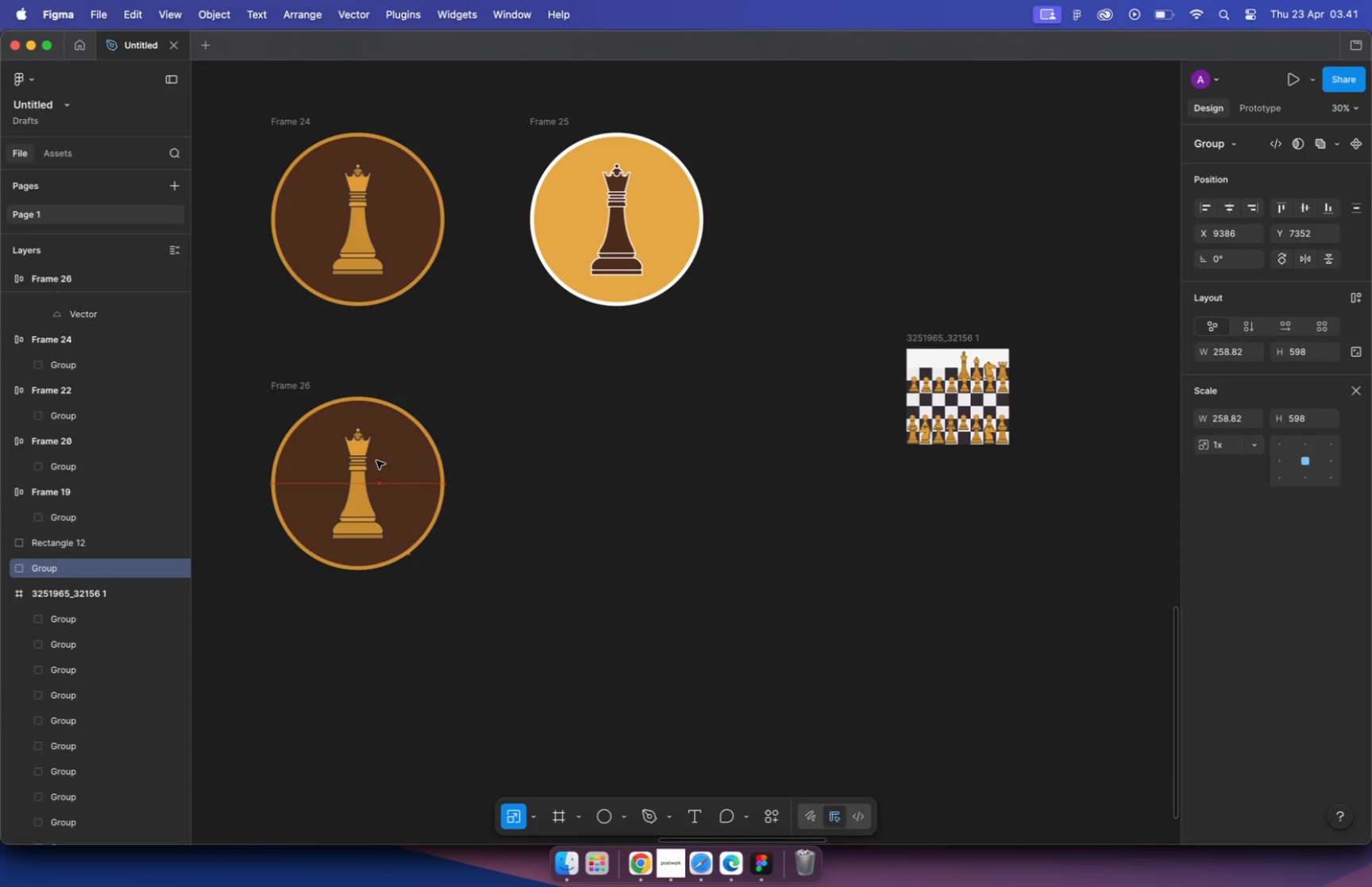 
left_click_drag(start_coordinate=[607, 485], to_coordinate=[544, 492])
 